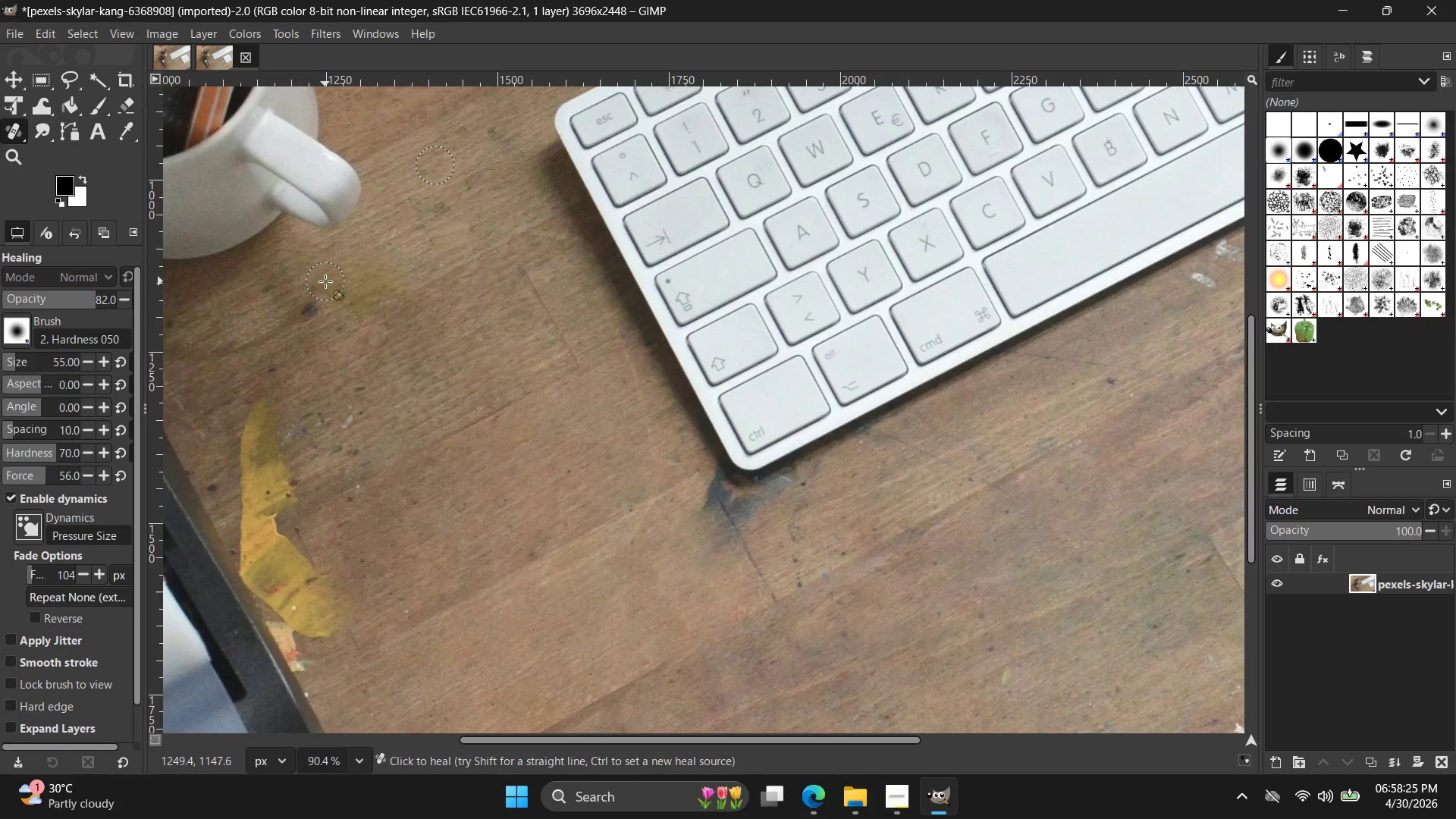 
wait(30.22)
 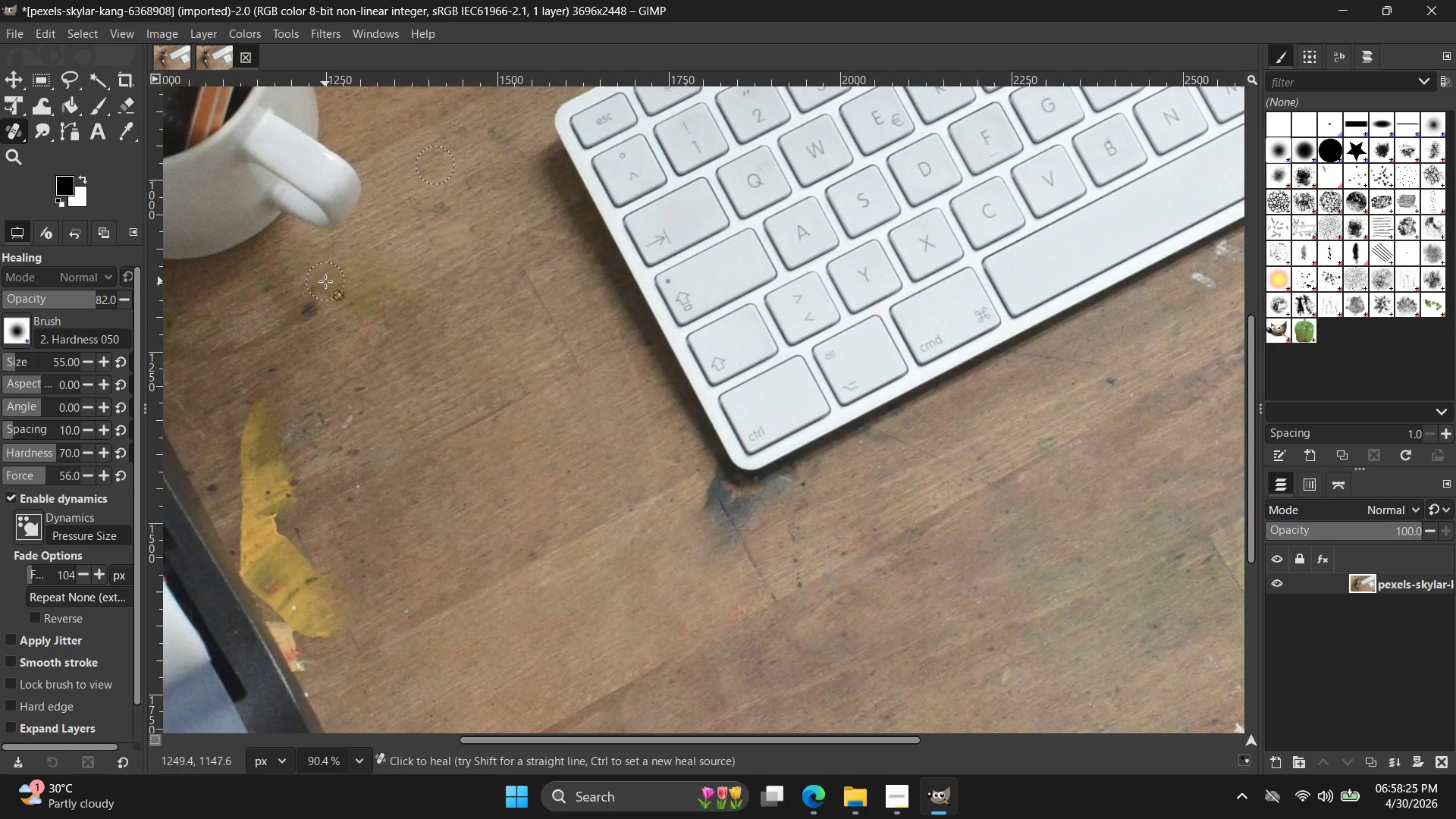 
hold_key(key=ControlLeft, duration=0.41)
 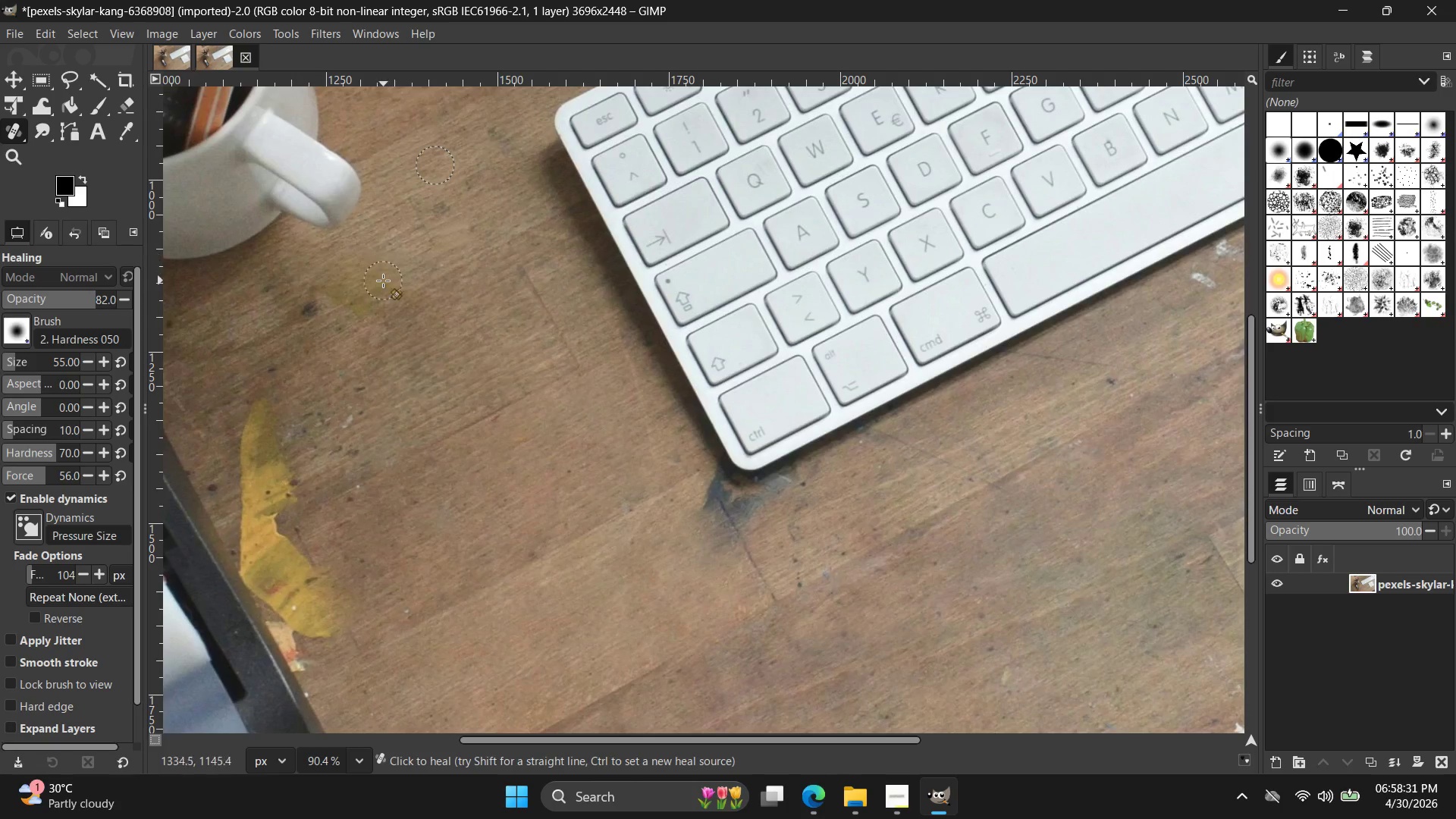 
left_click([383, 281])
 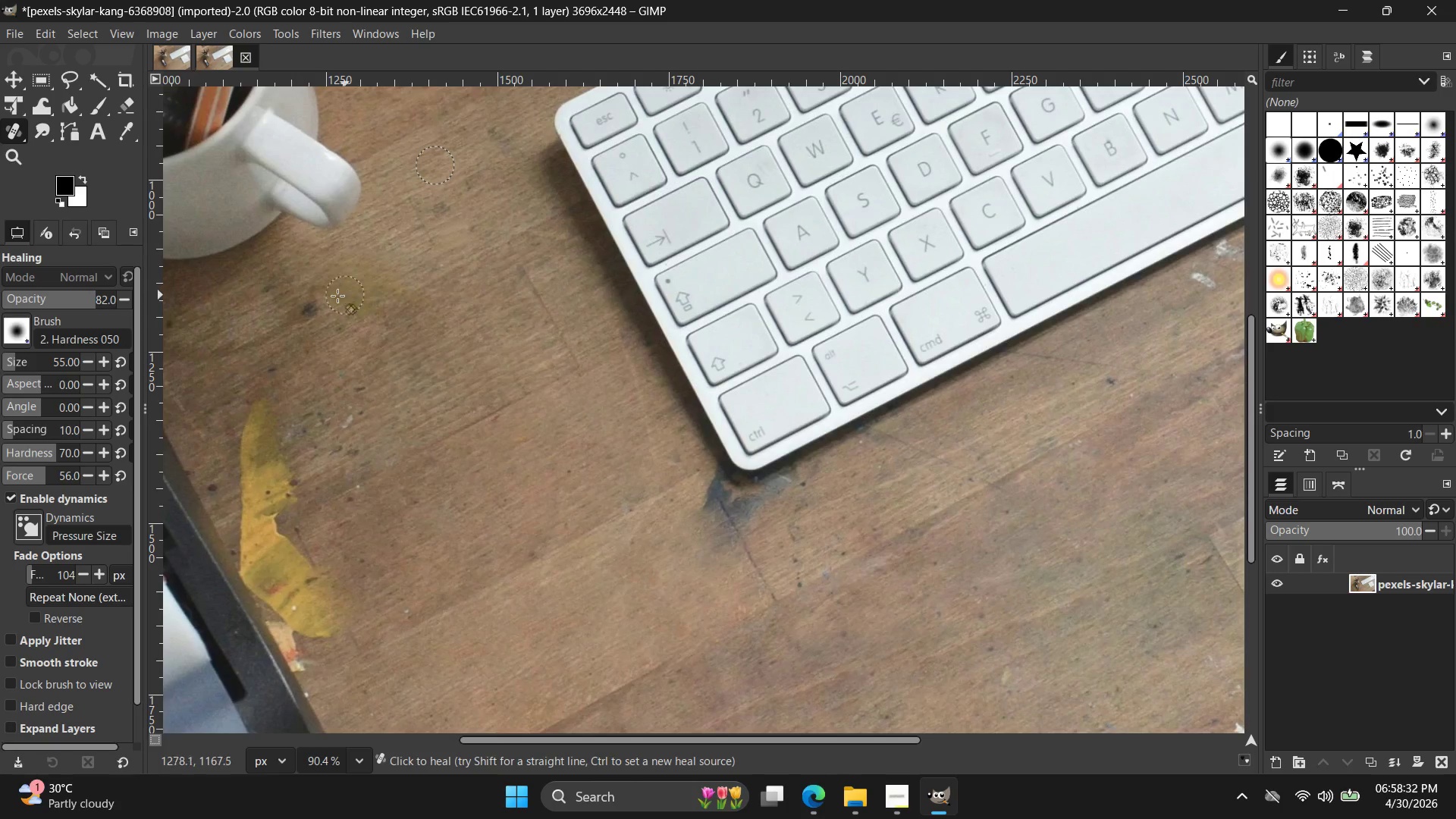 
left_click_drag(start_coordinate=[323, 299], to_coordinate=[362, 284])
 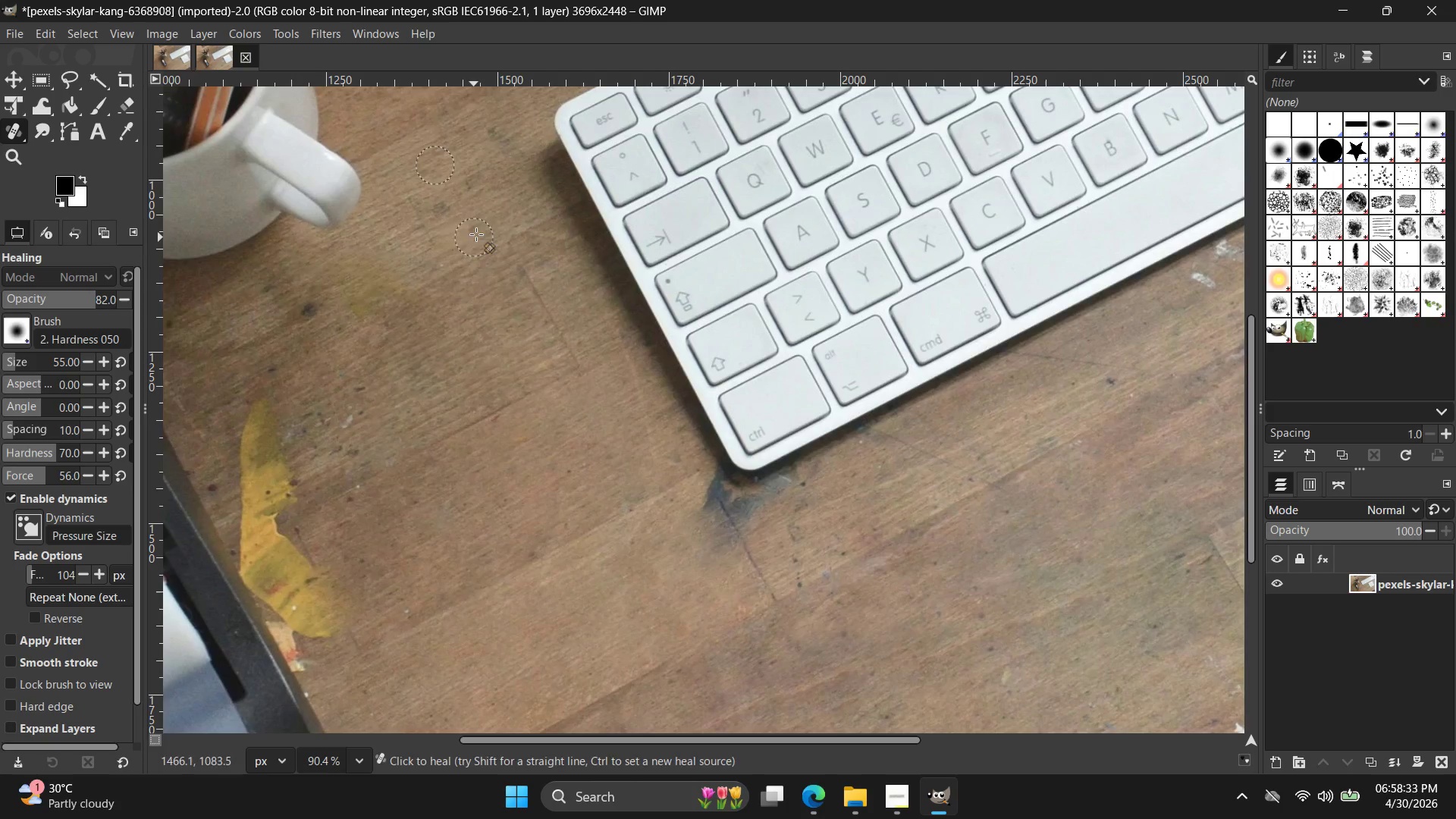 
hold_key(key=ControlLeft, duration=0.75)
left_click([445, 221])
 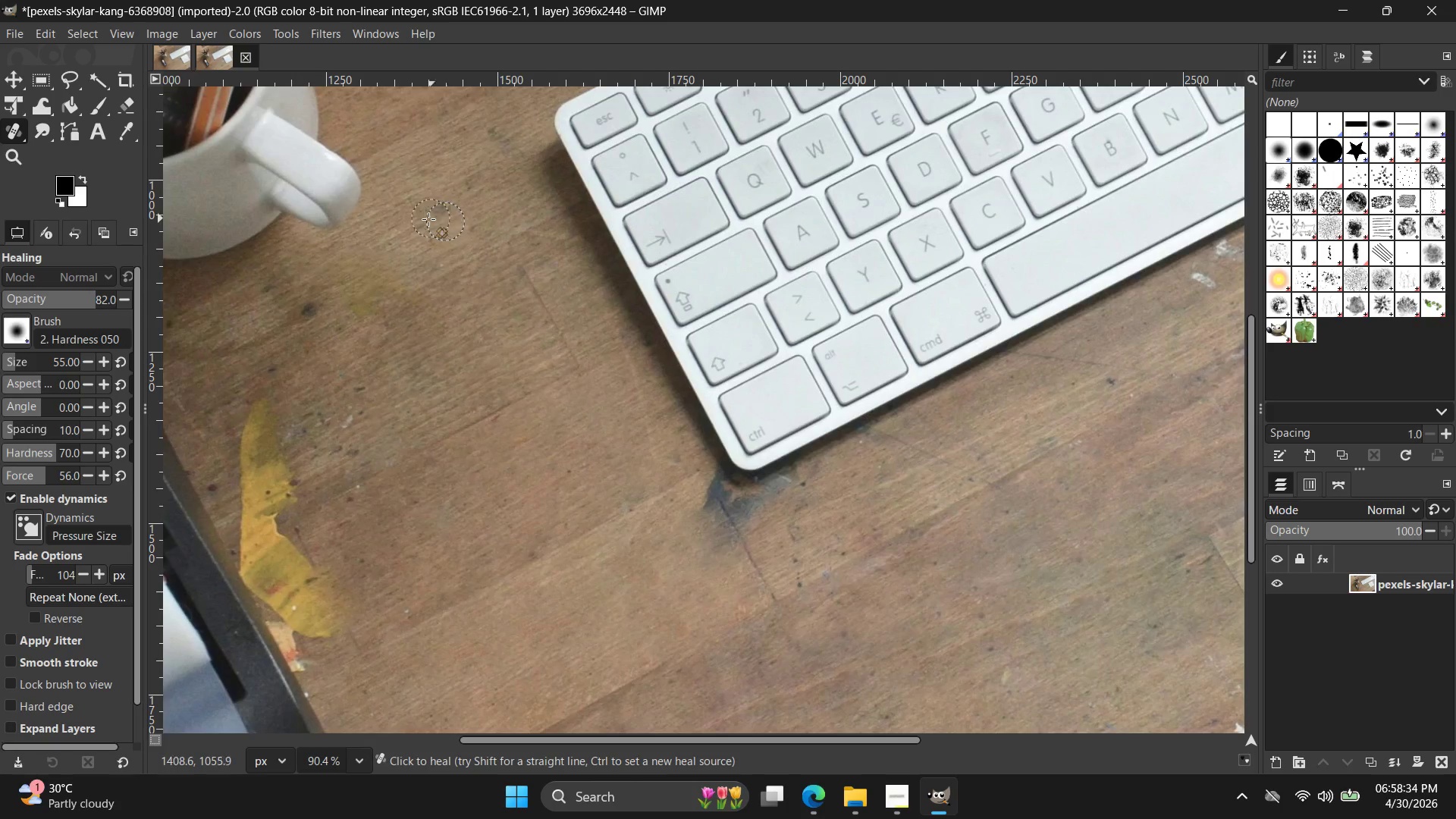 
left_click_drag(start_coordinate=[419, 234], to_coordinate=[431, 216])
 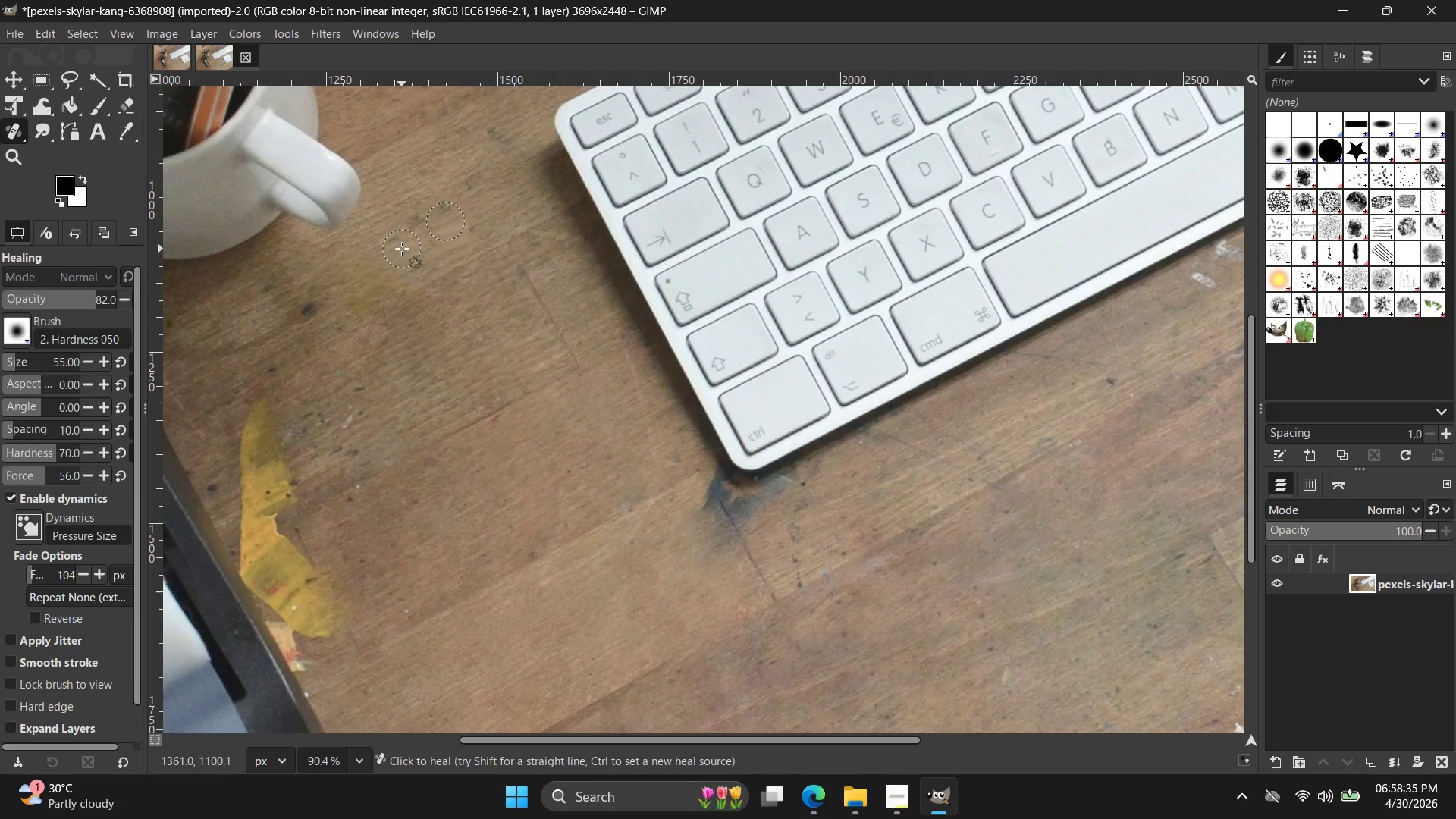 
key(Control+Z)
 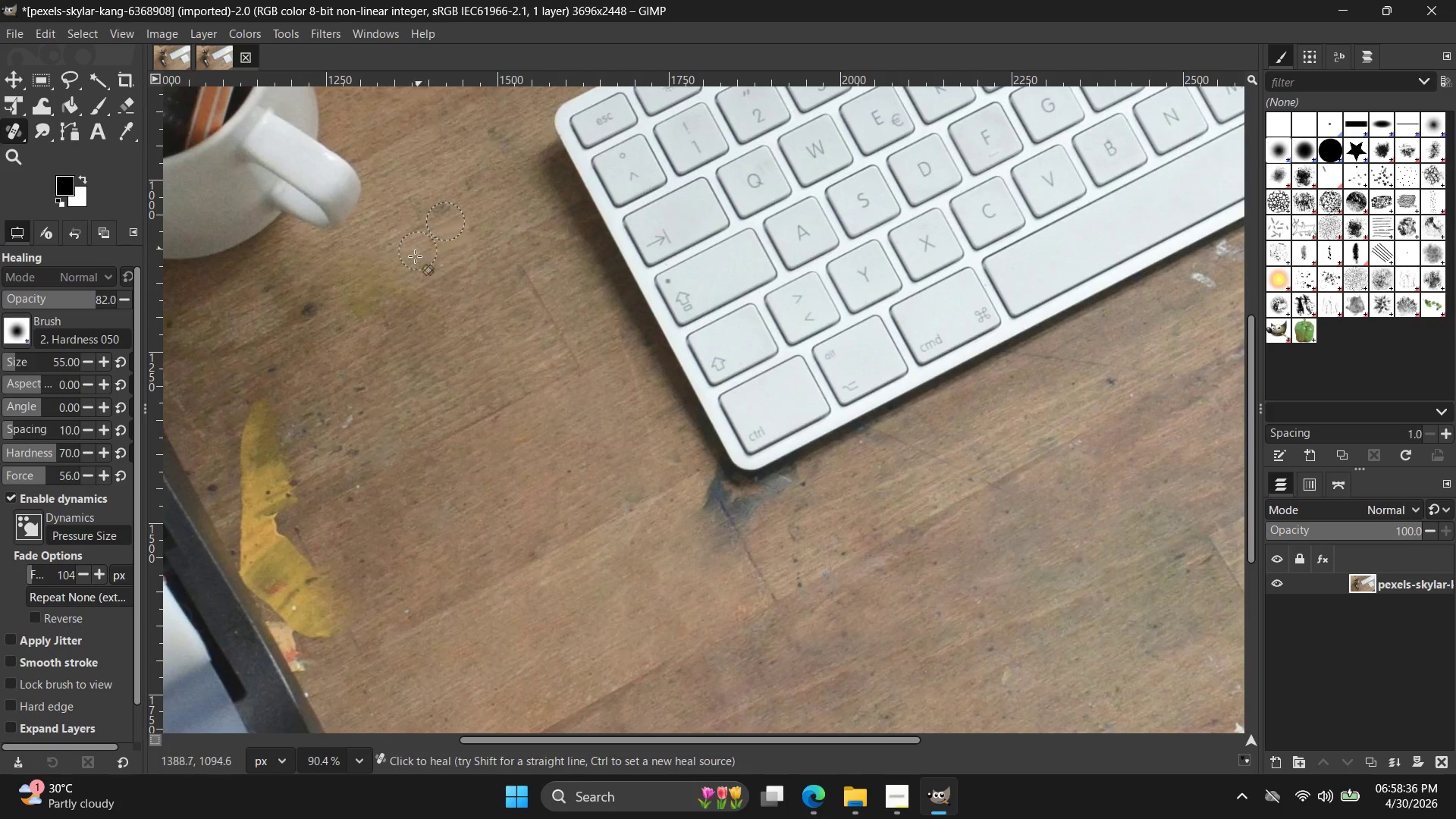 
hold_key(key=ControlLeft, duration=0.62)
left_click([313, 315])
 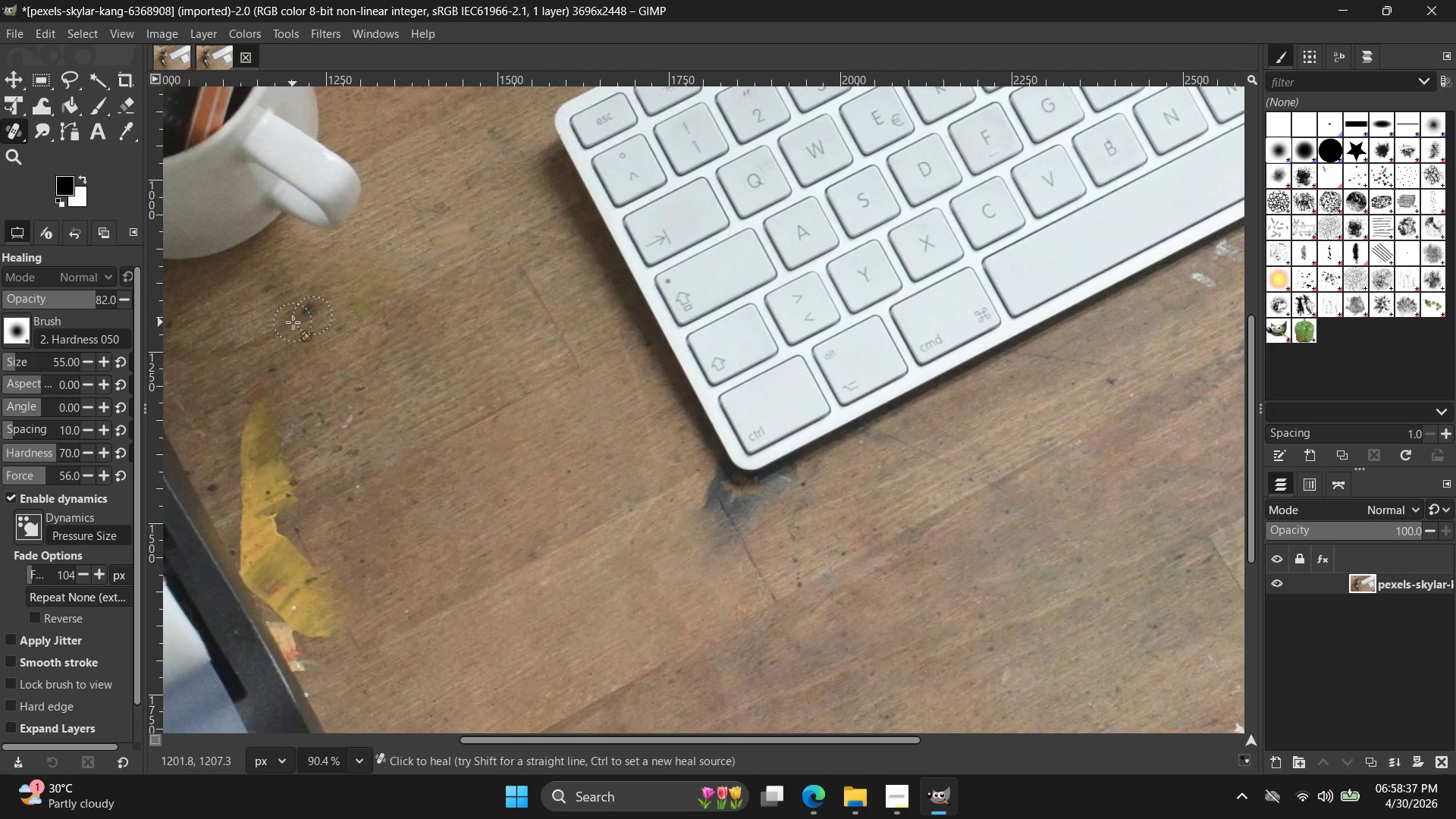 
left_click_drag(start_coordinate=[293, 322], to_coordinate=[310, 308])
 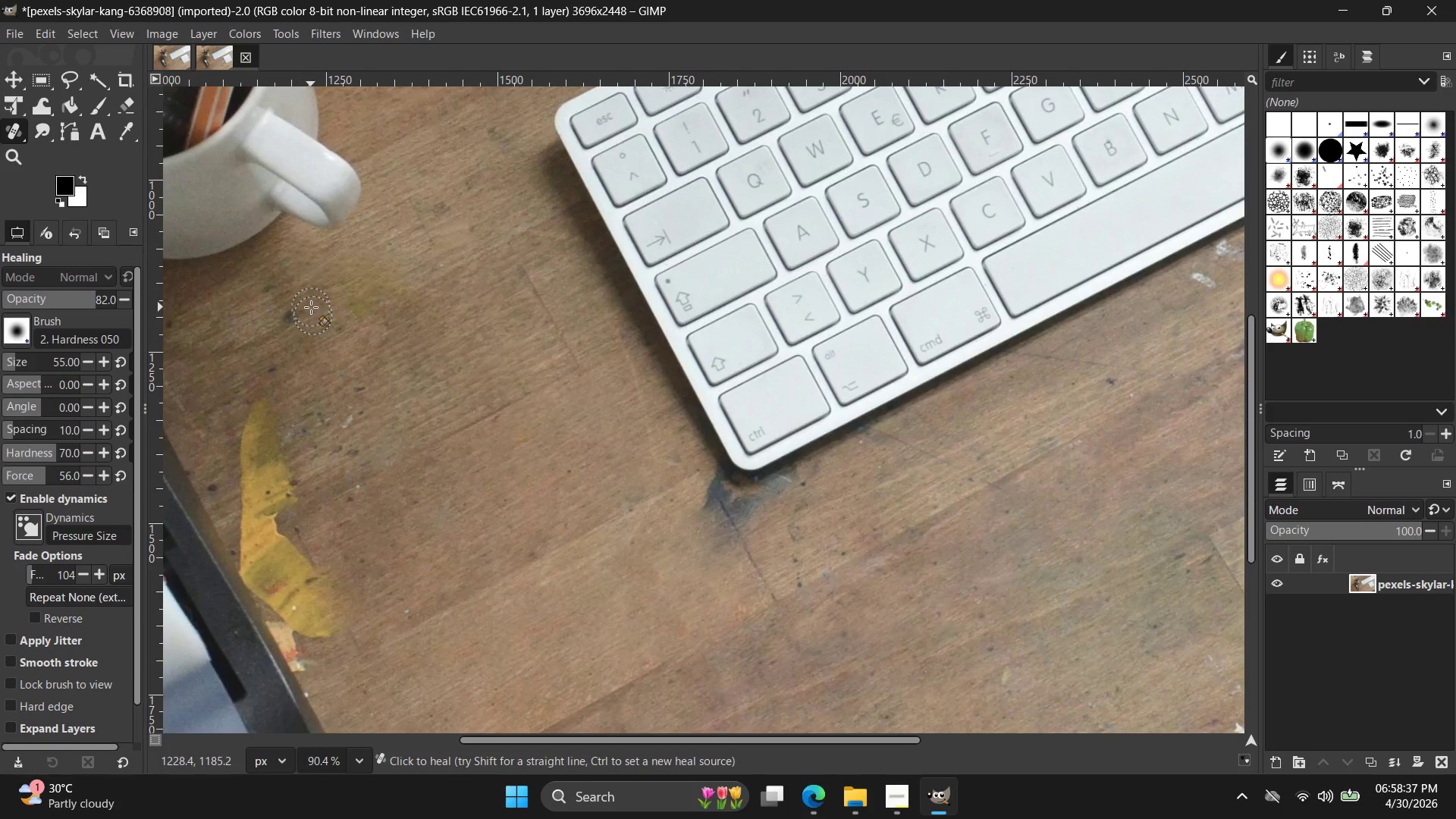 
hold_key(key=ControlLeft, duration=0.47)
left_click([309, 260])
 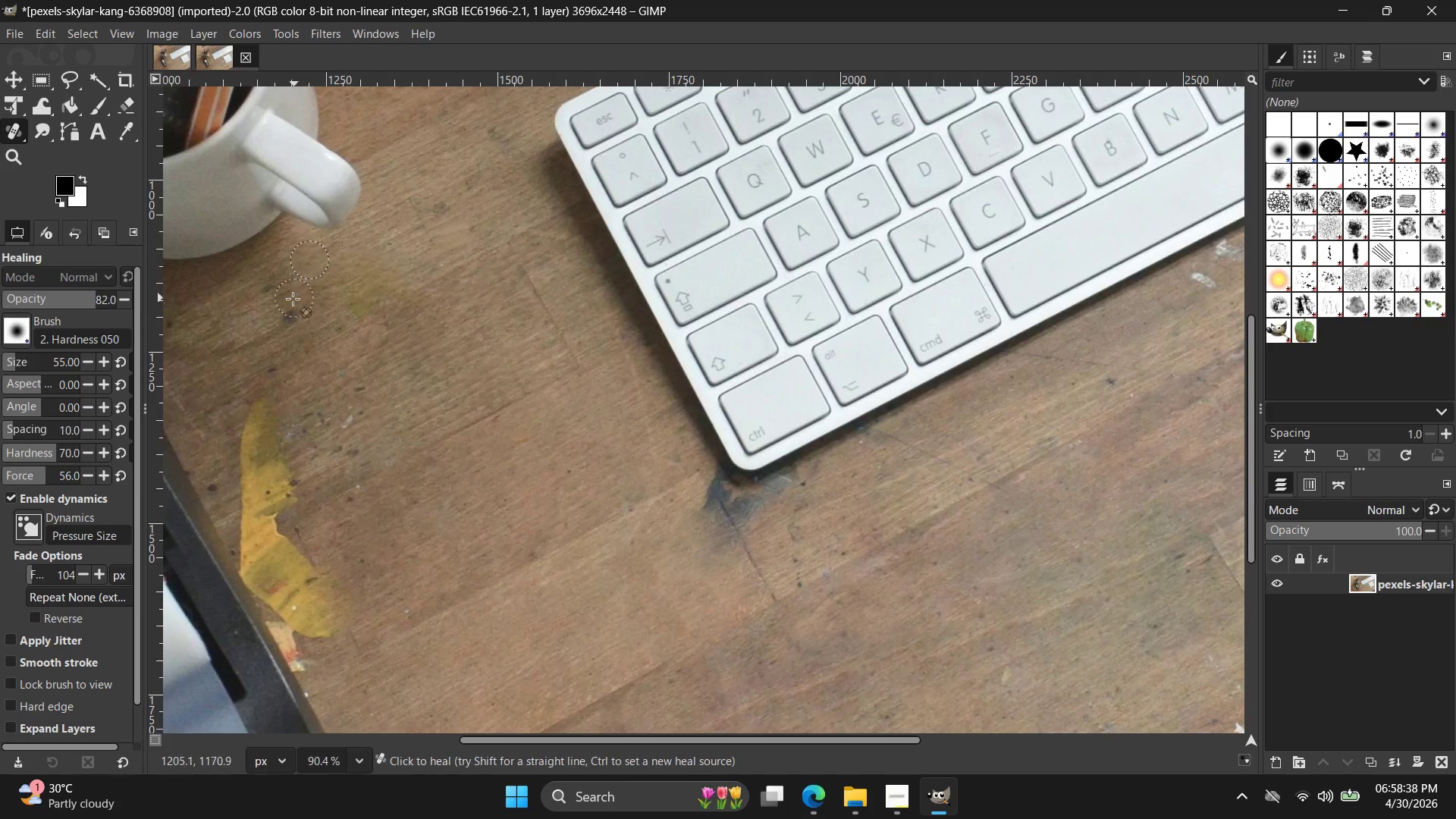 
left_click_drag(start_coordinate=[293, 300], to_coordinate=[278, 325])
 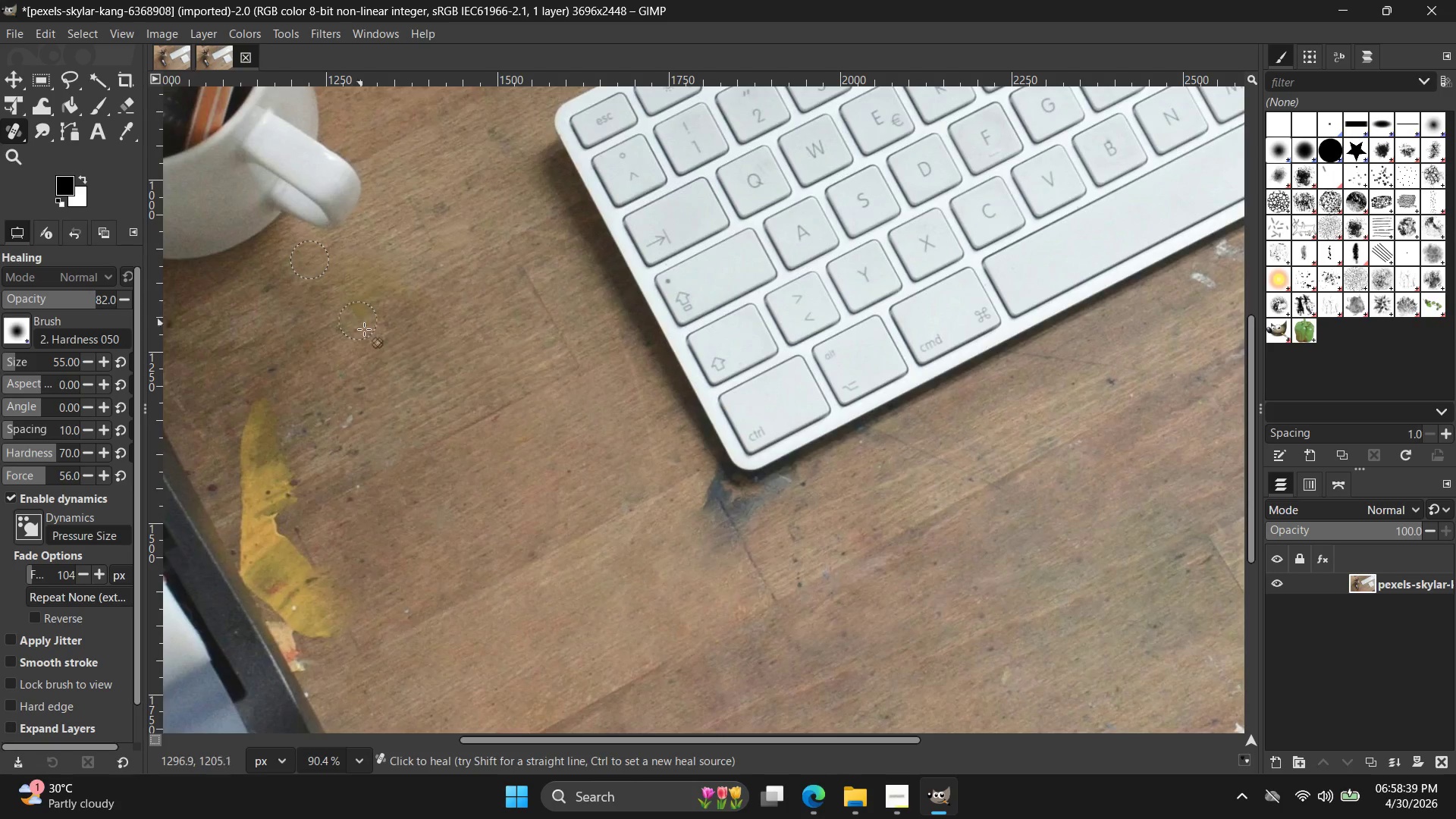 
hold_key(key=ControlLeft, duration=2.52)
scroll: coordinate [590, 450], scroll_direction: down, amount: 5.0
 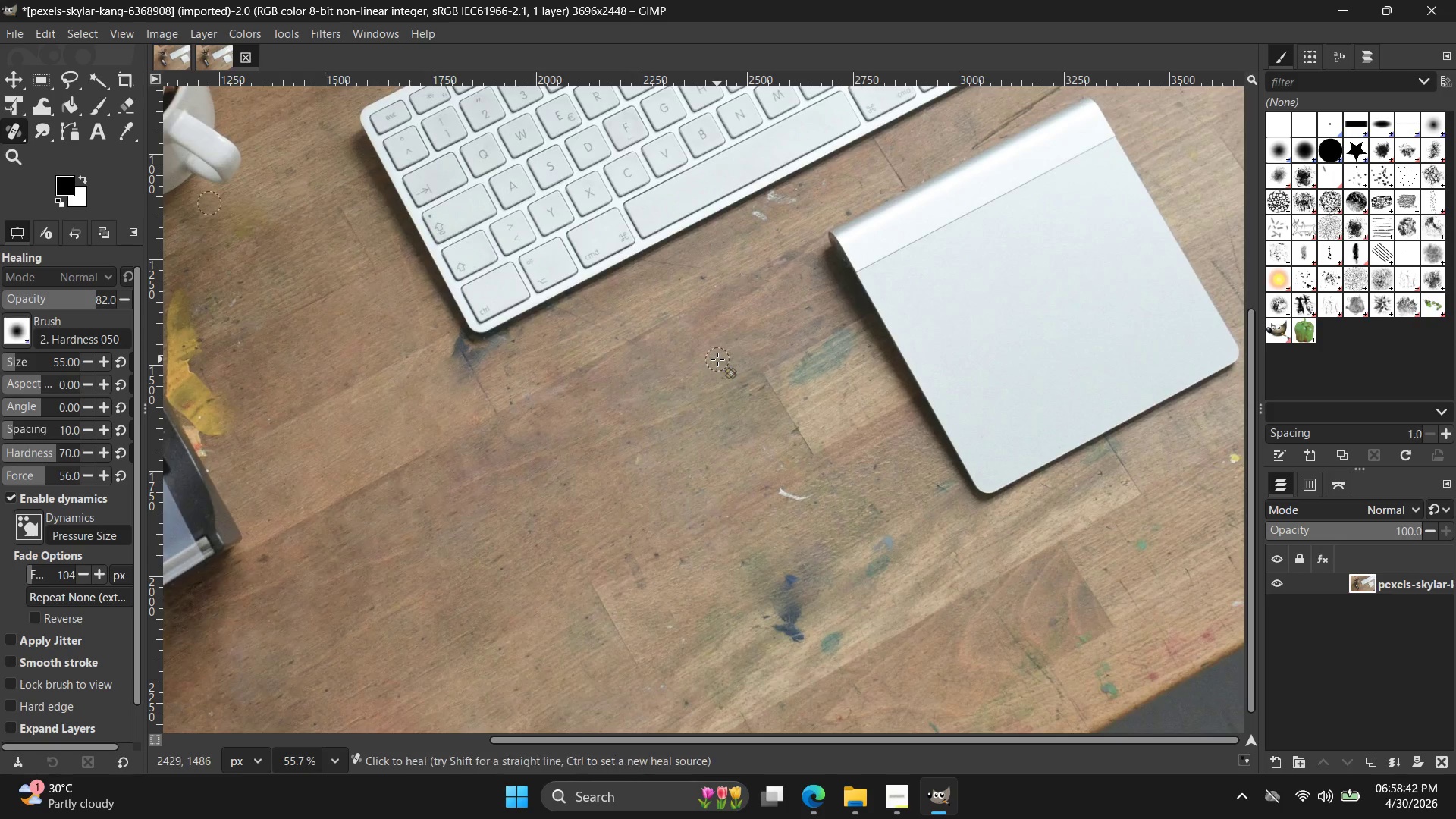 
hold_key(key=ControlLeft, duration=0.58)
 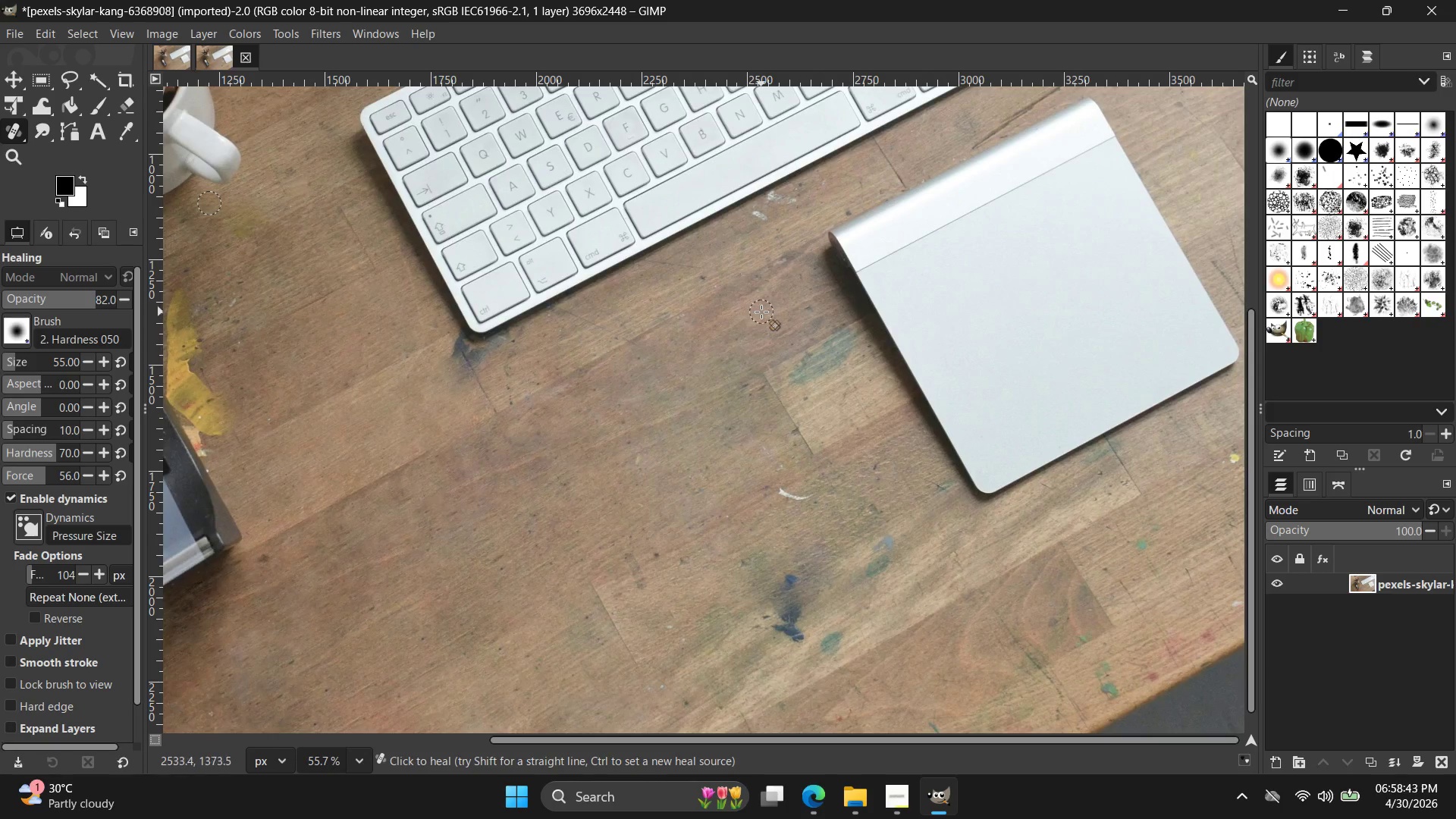 
hold_key(key=ControlLeft, duration=0.41)
left_click([756, 307])
 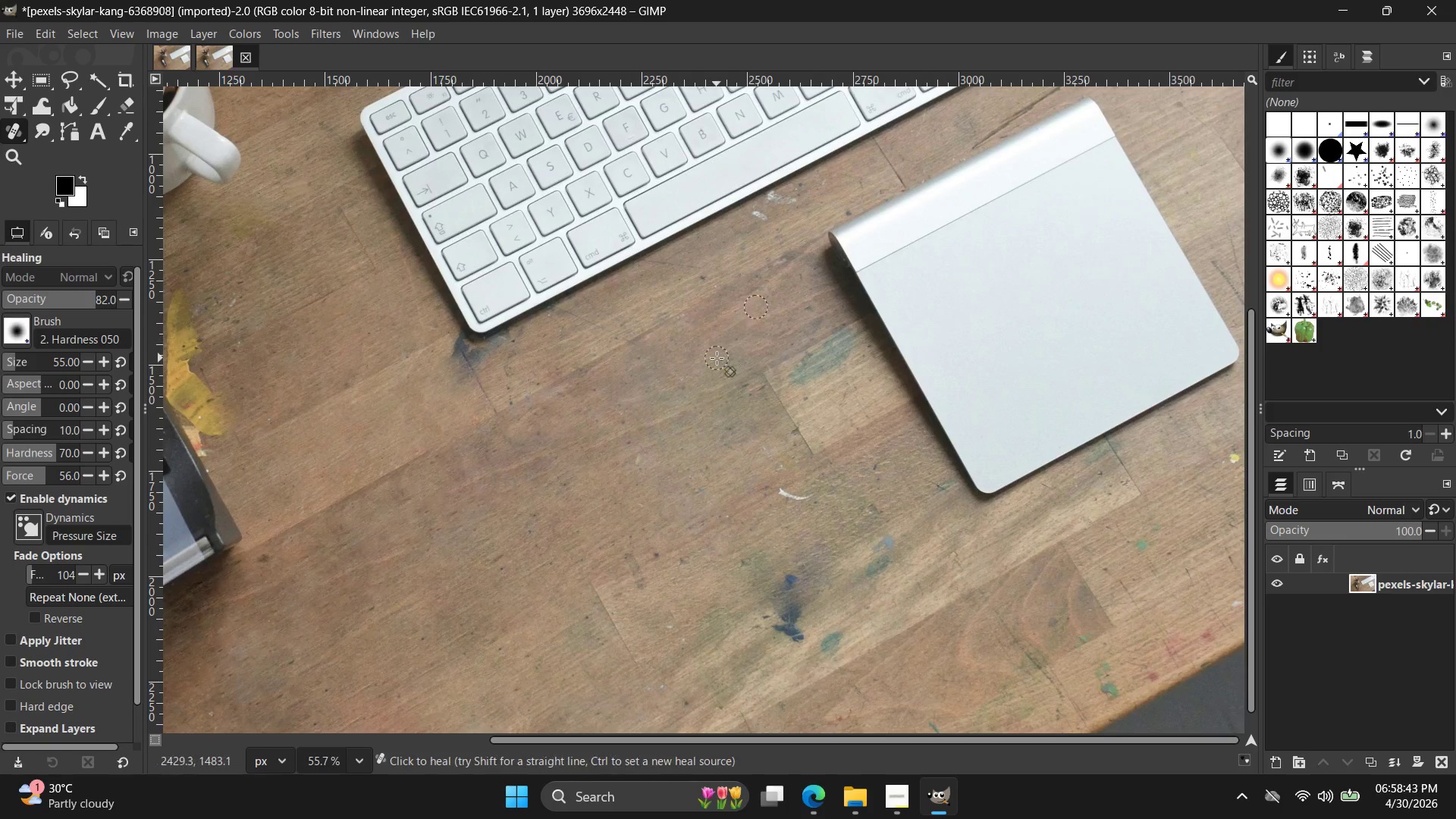 
left_click_drag(start_coordinate=[708, 358], to_coordinate=[668, 369])
 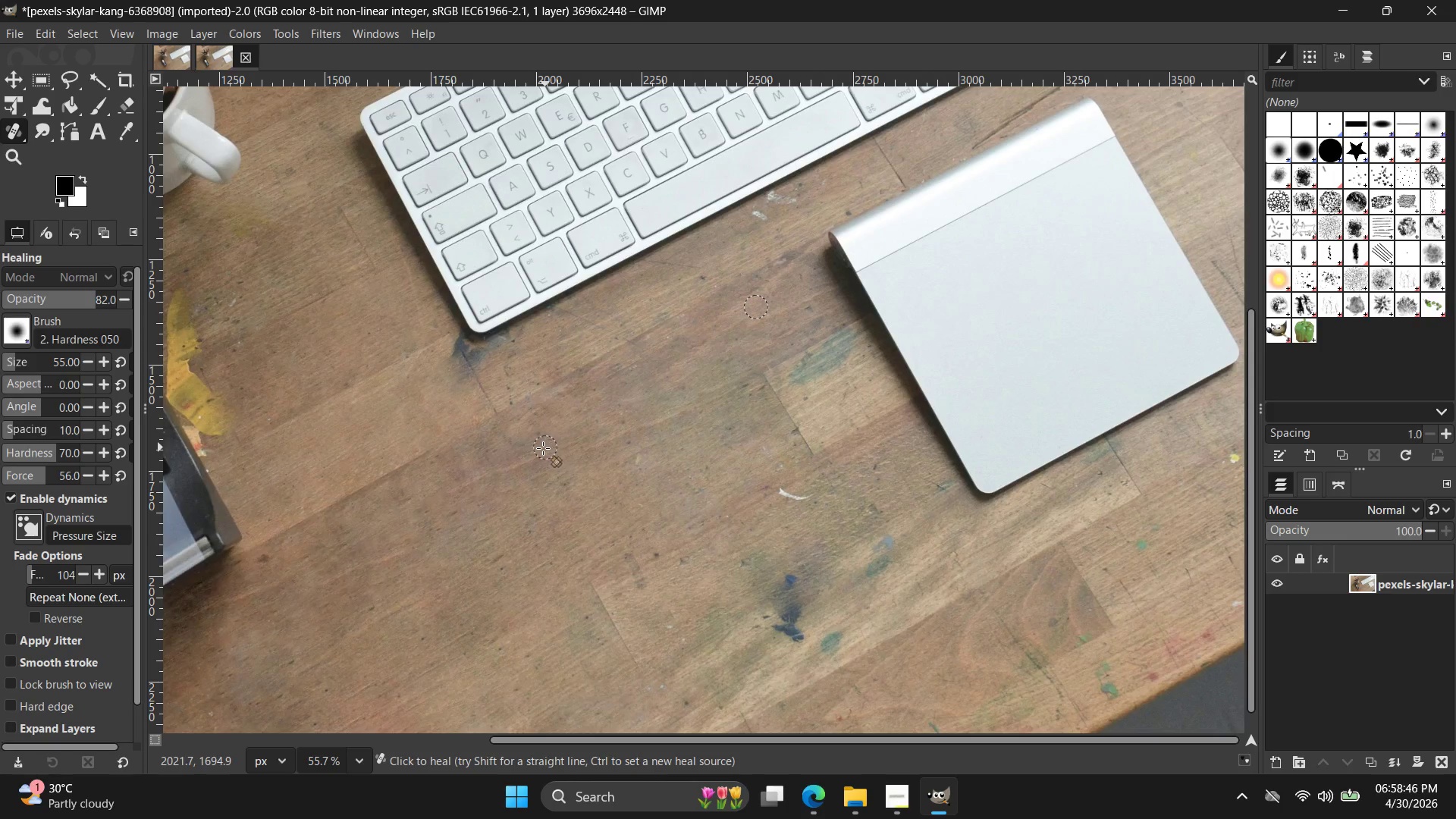 
hold_key(key=ControlLeft, duration=0.39)
left_click([470, 467])
 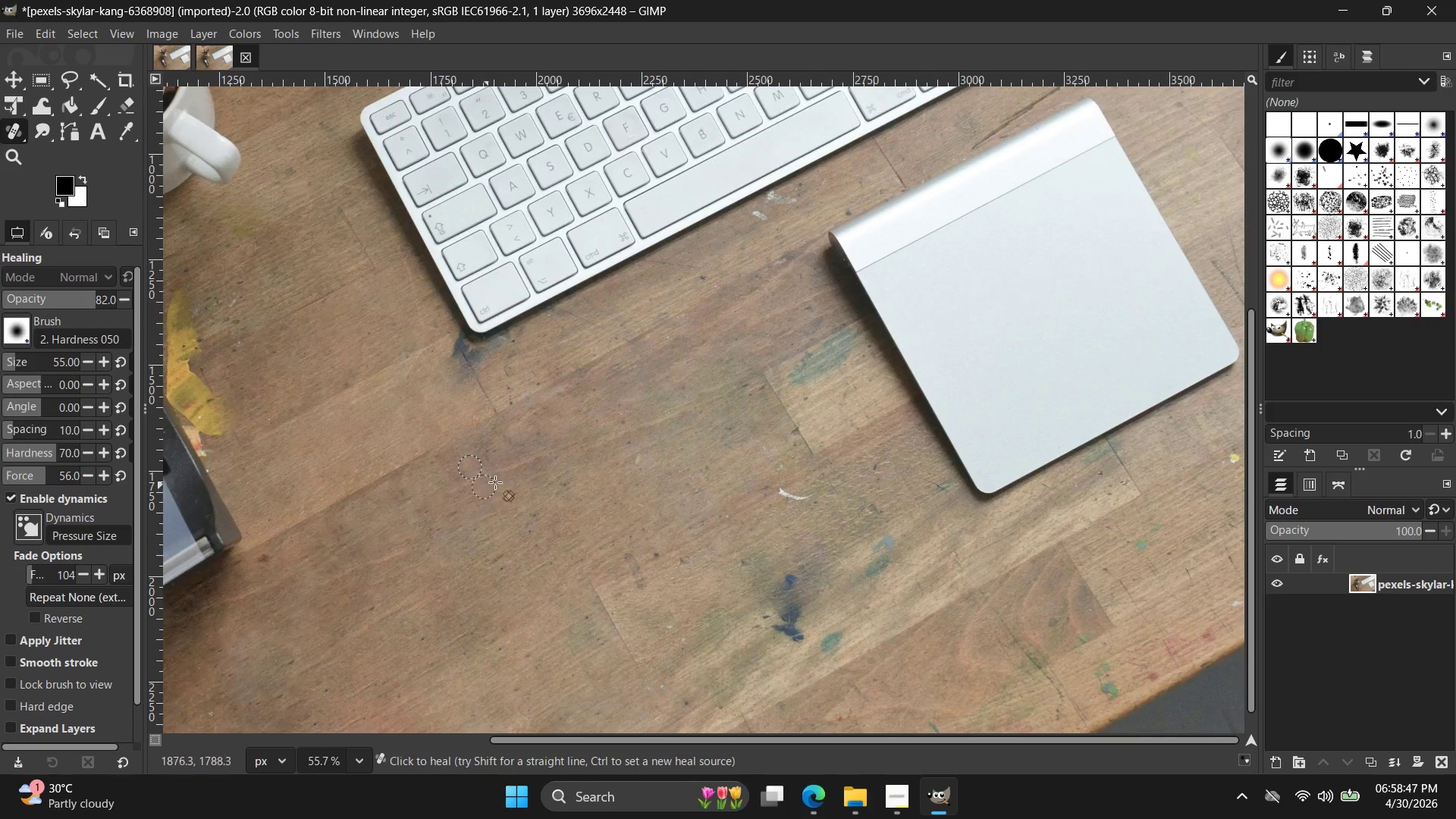 
left_click_drag(start_coordinate=[532, 475], to_coordinate=[685, 400])
 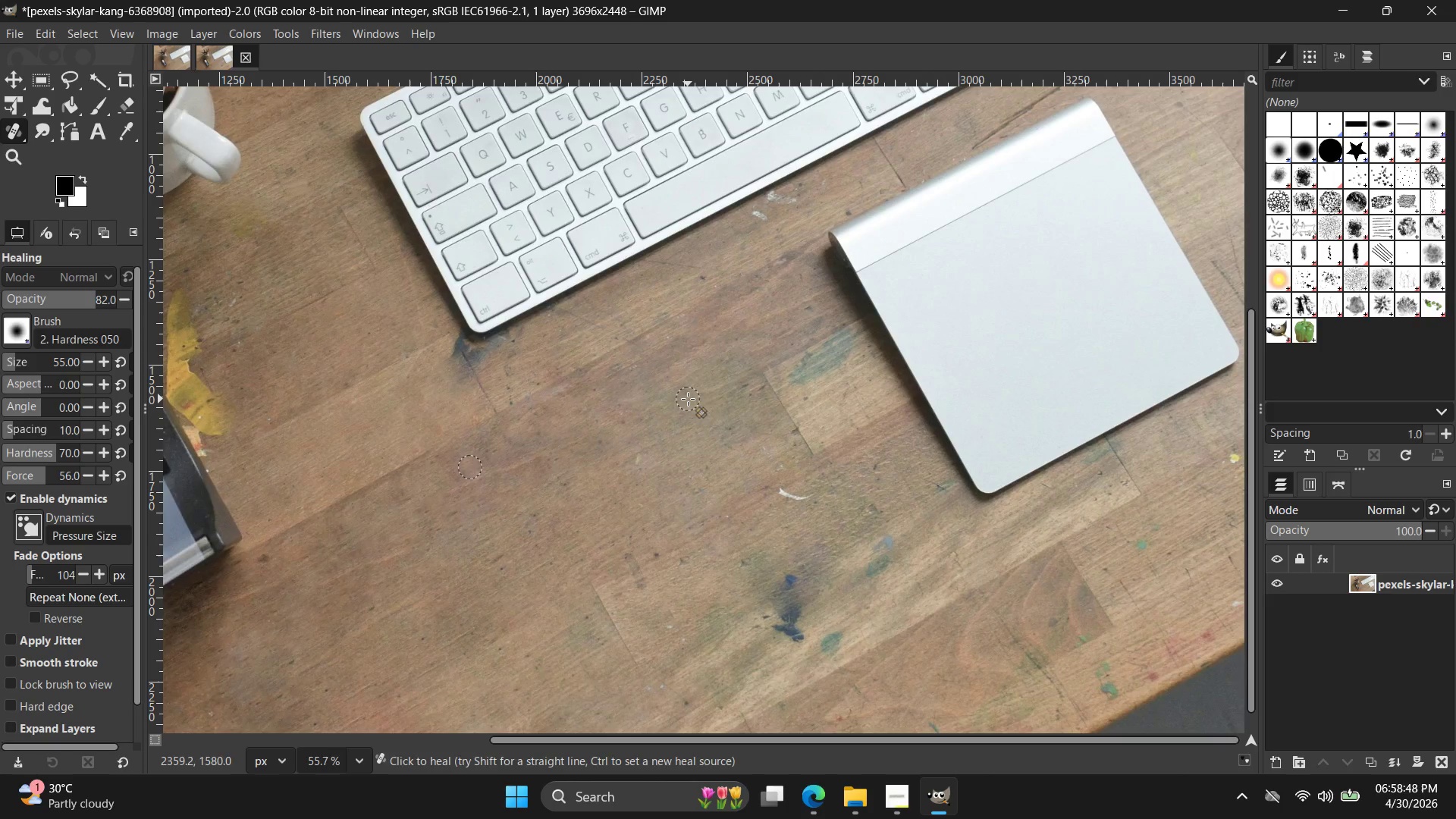 
hold_key(key=ControlLeft, duration=0.66)
 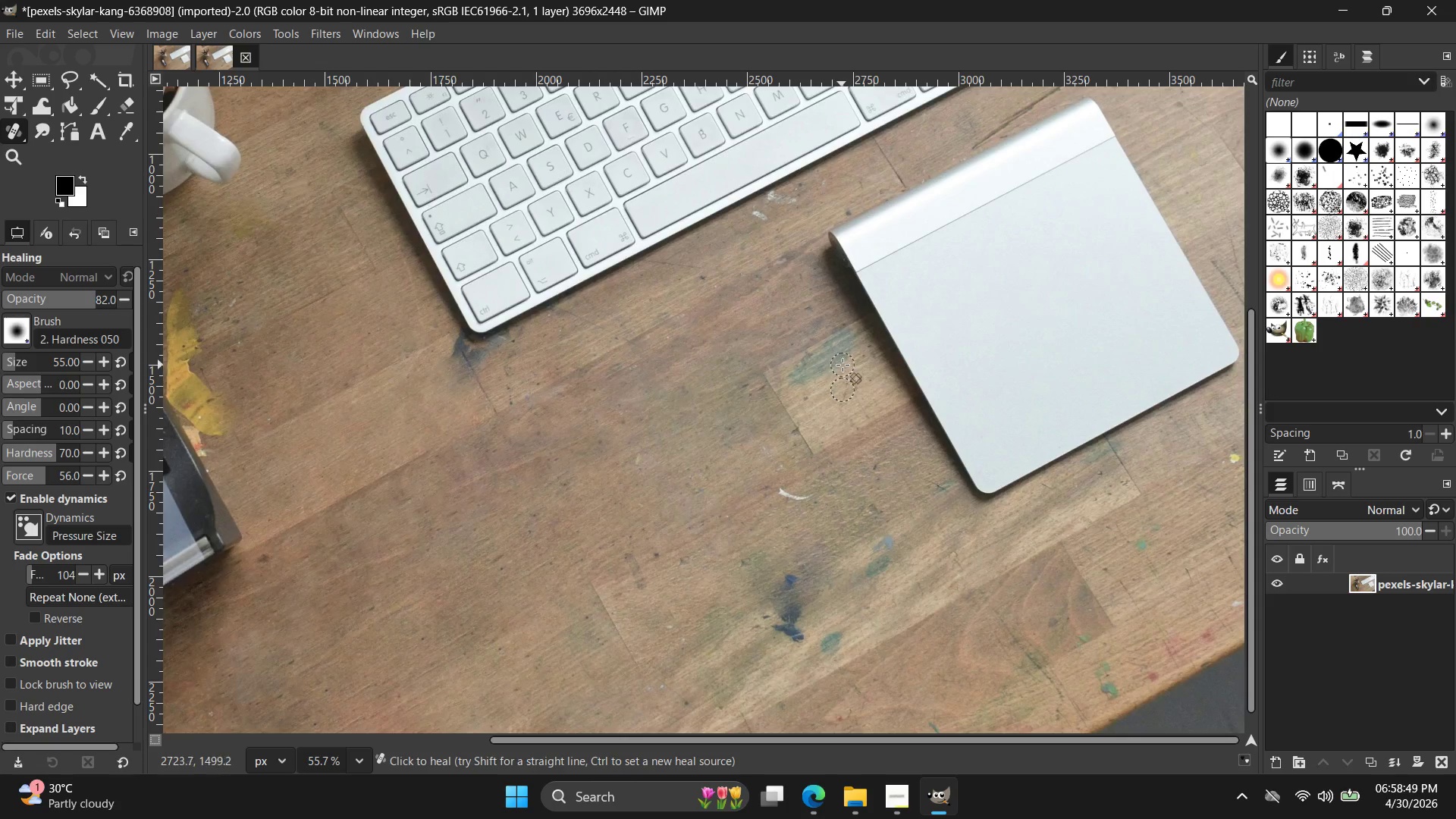 
left_click_drag(start_coordinate=[840, 365], to_coordinate=[811, 376])
 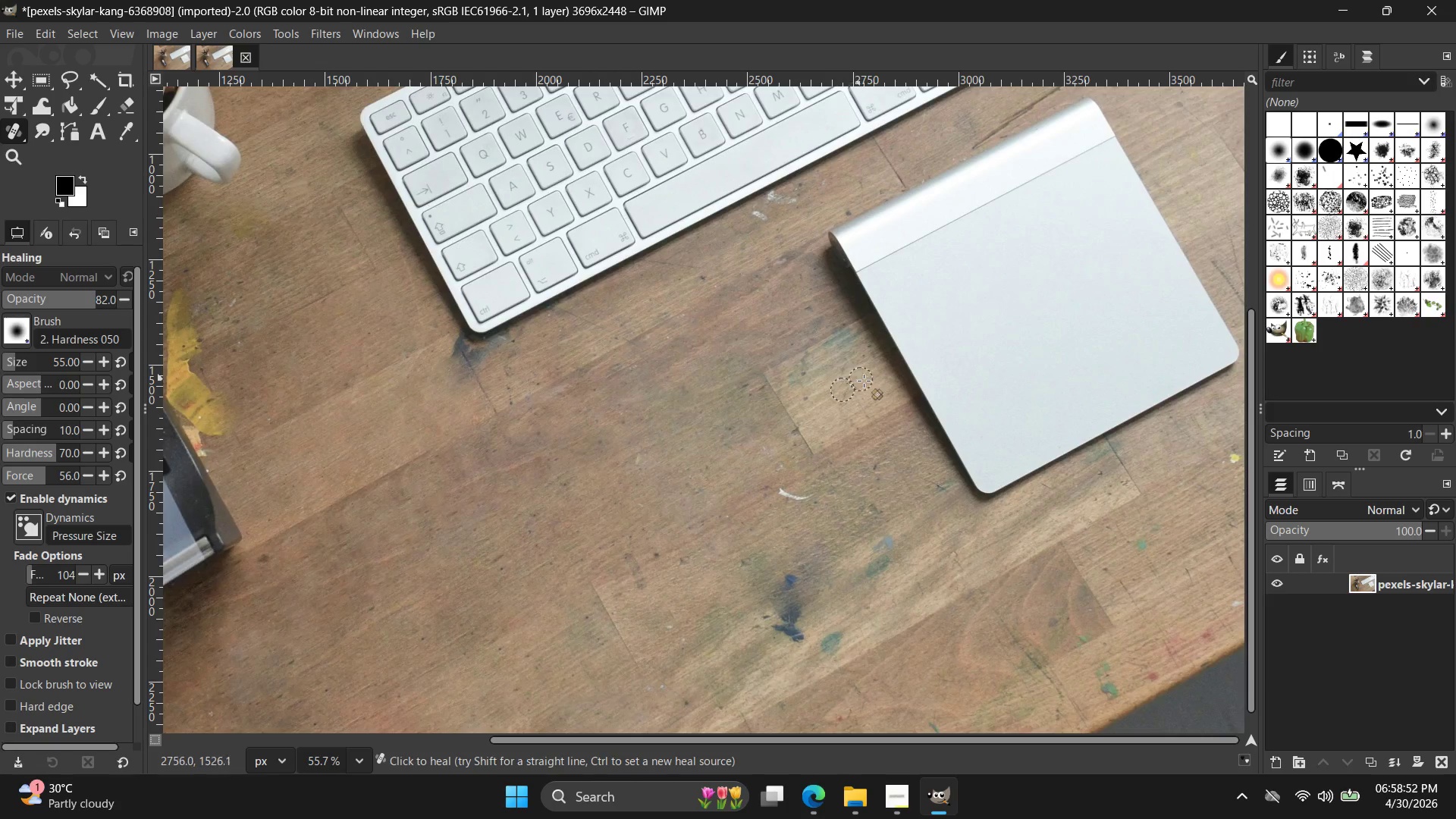 
hold_key(key=ControlLeft, duration=0.38)
left_click([868, 396])
 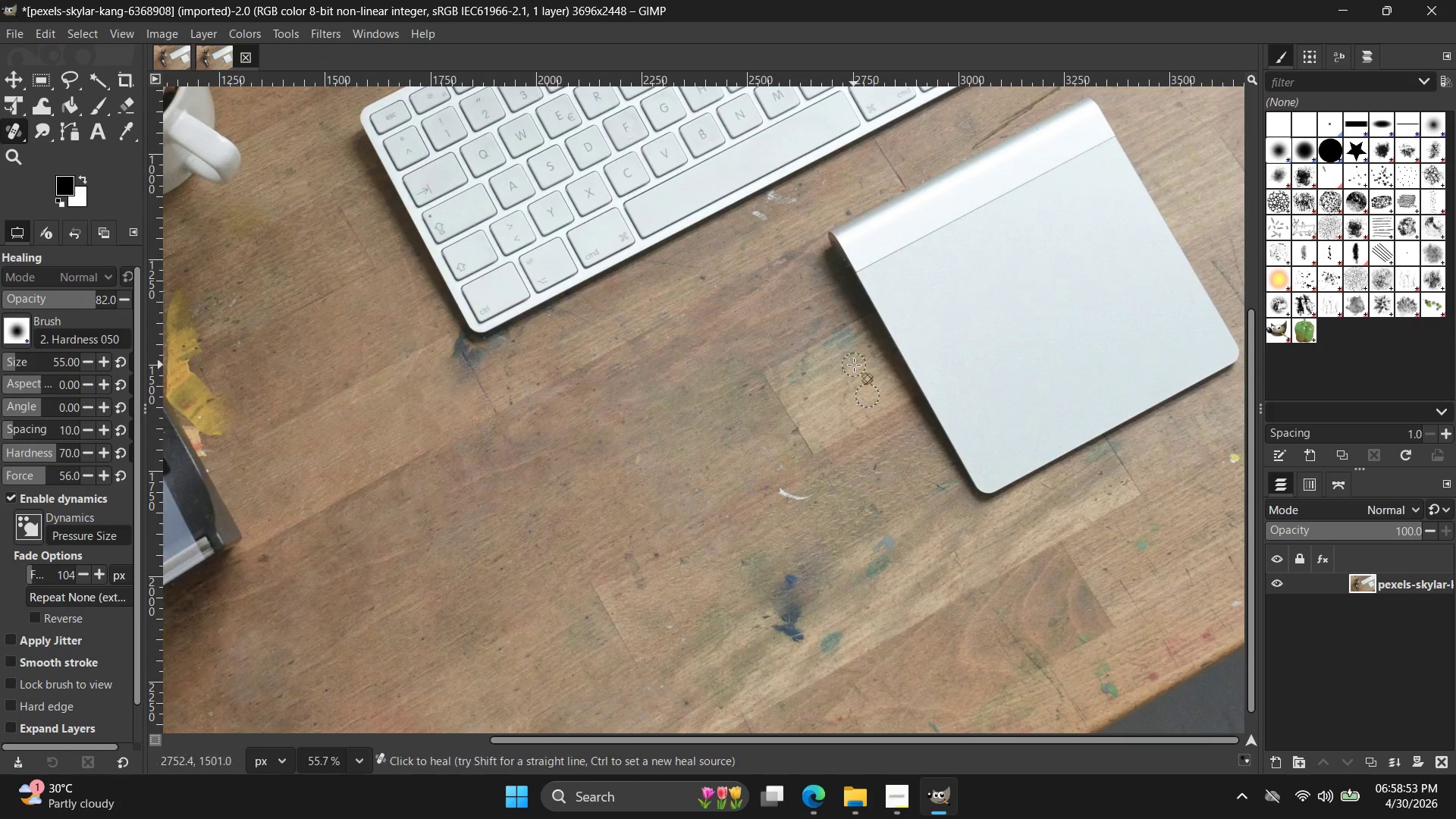 
left_click_drag(start_coordinate=[853, 364], to_coordinate=[836, 348])
 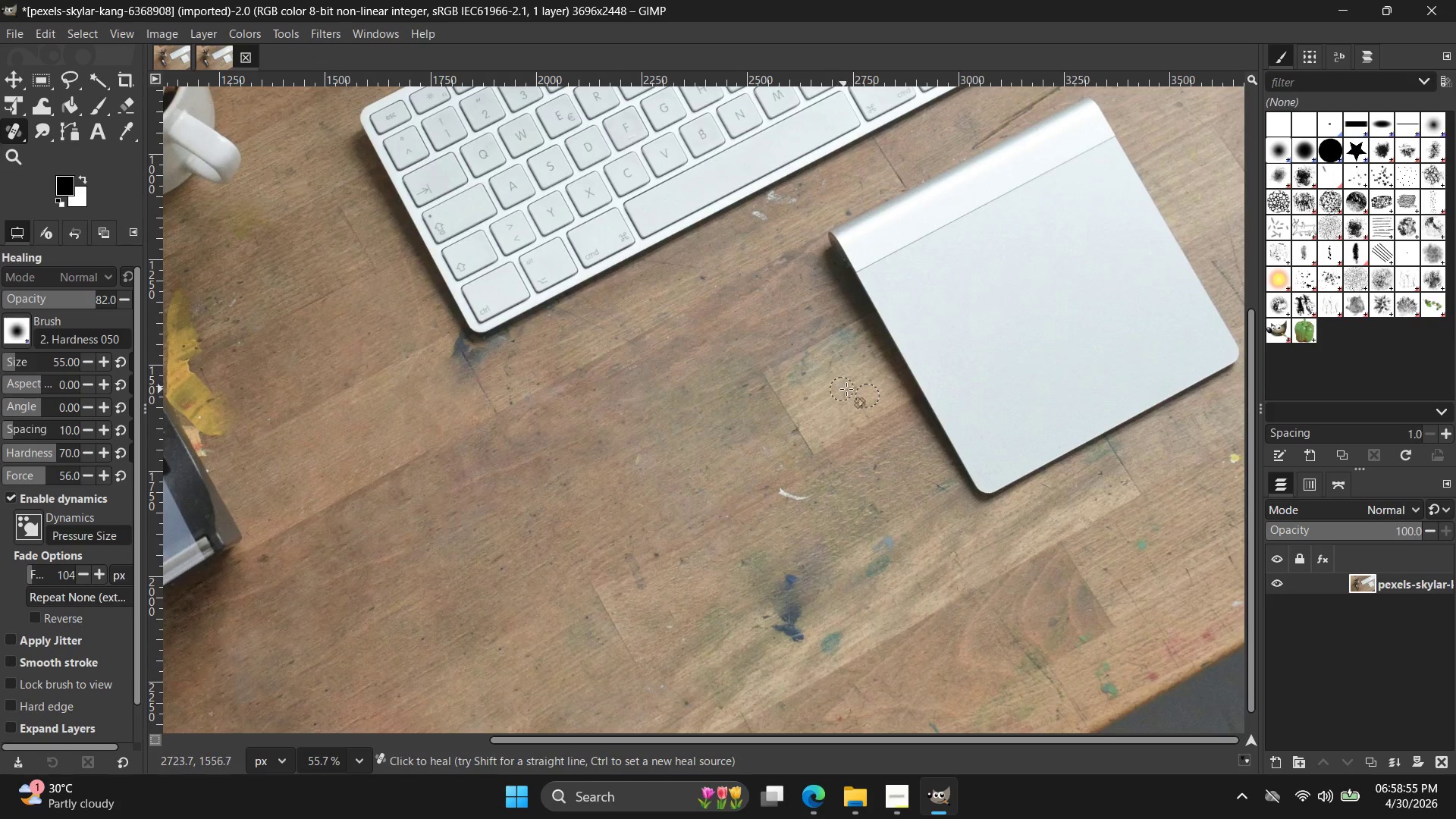 
hold_key(key=ControlLeft, duration=0.61)
 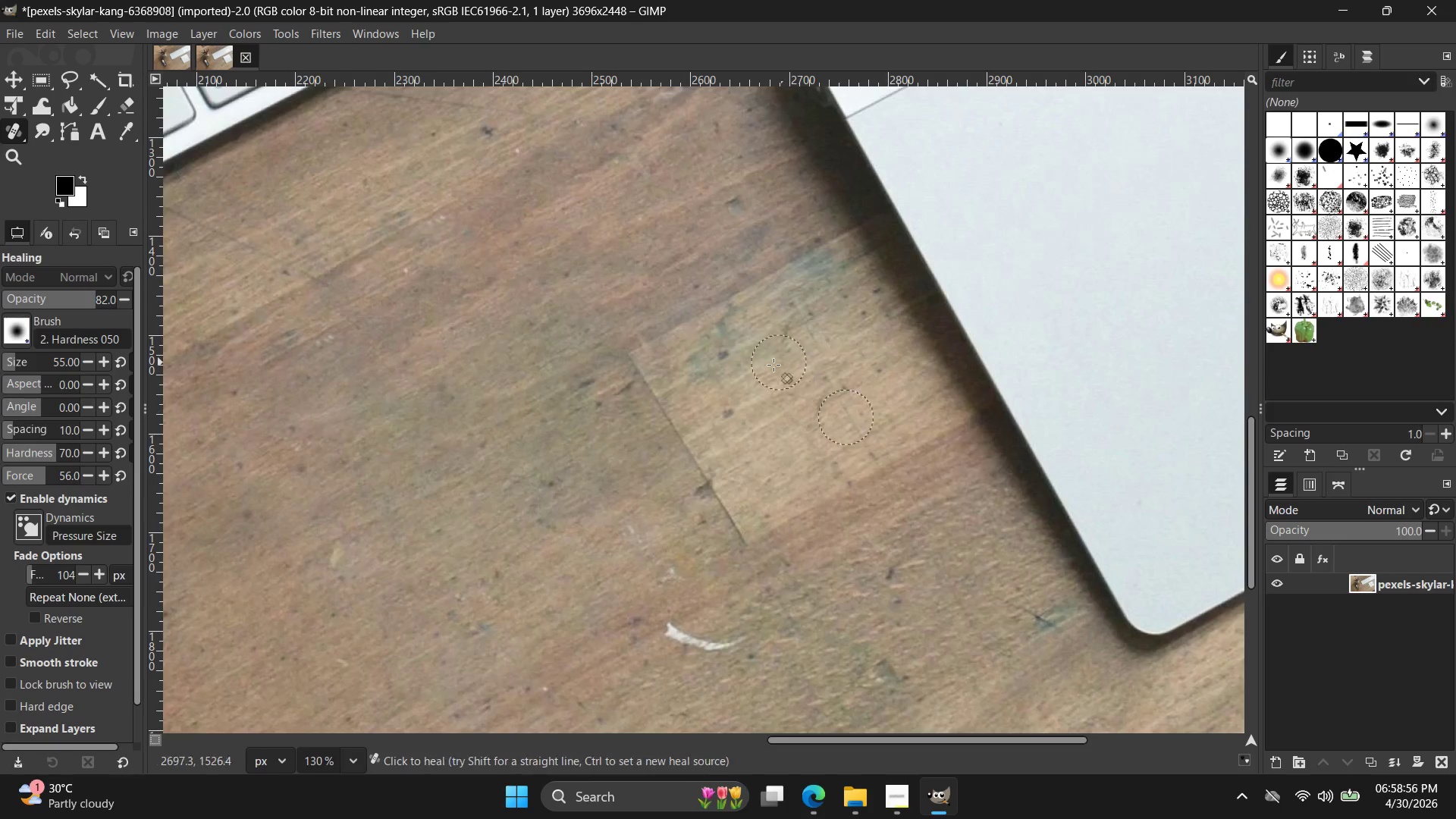 
key(Control+ControlLeft)
 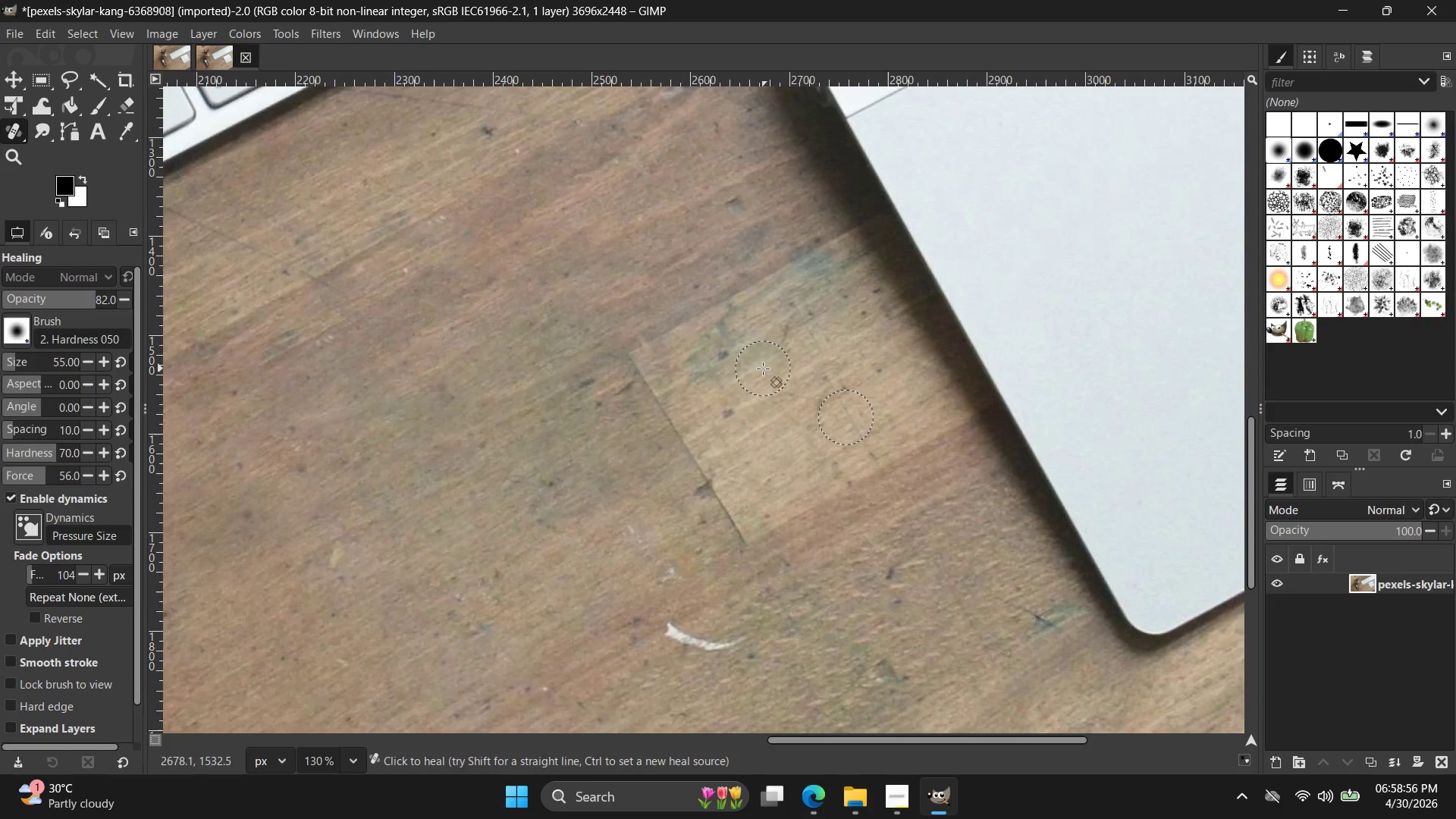 
scroll: coordinate [858, 363], scroll_direction: up, amount: 9.0
 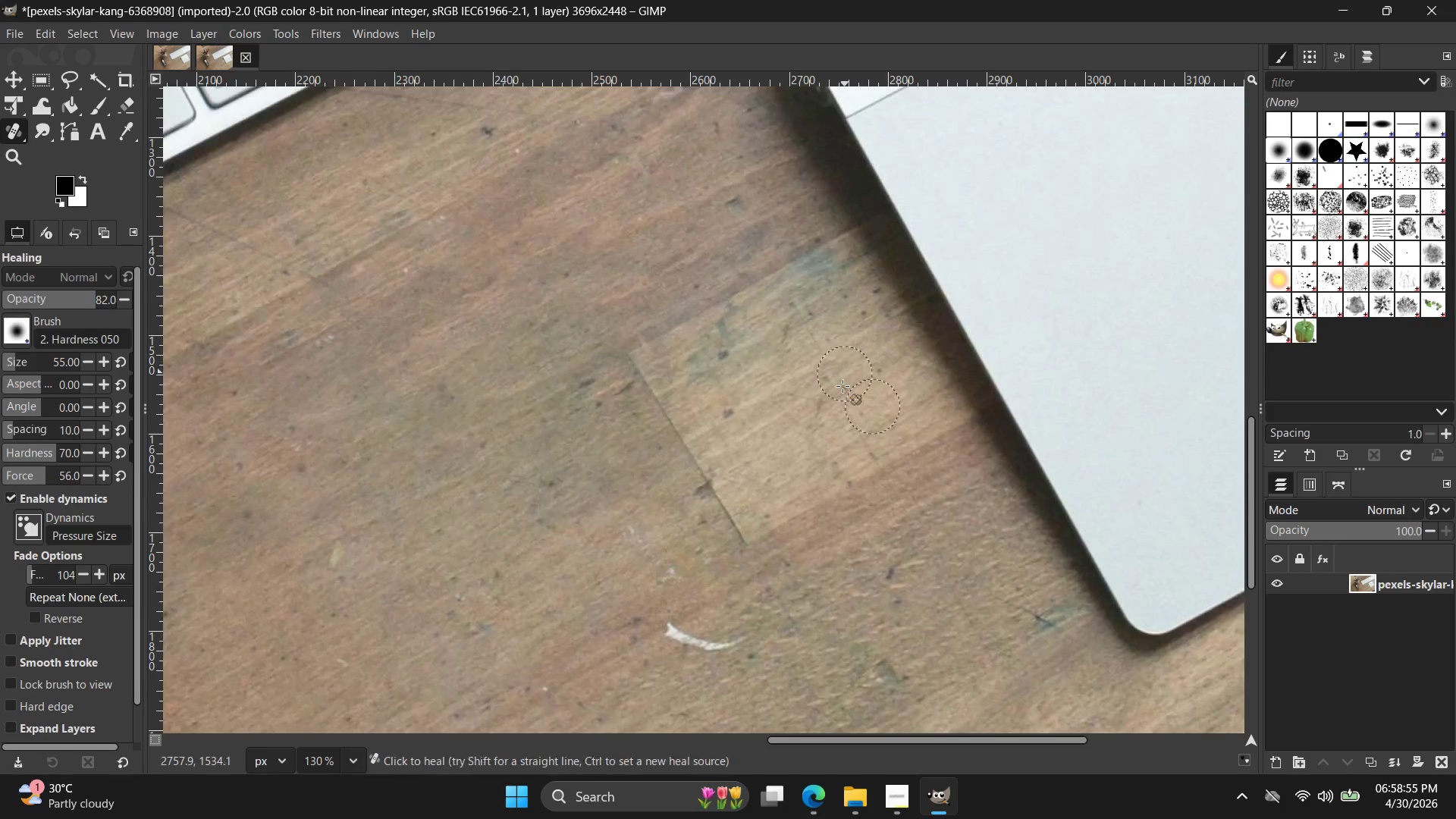 
left_click_drag(start_coordinate=[762, 364], to_coordinate=[777, 320])
 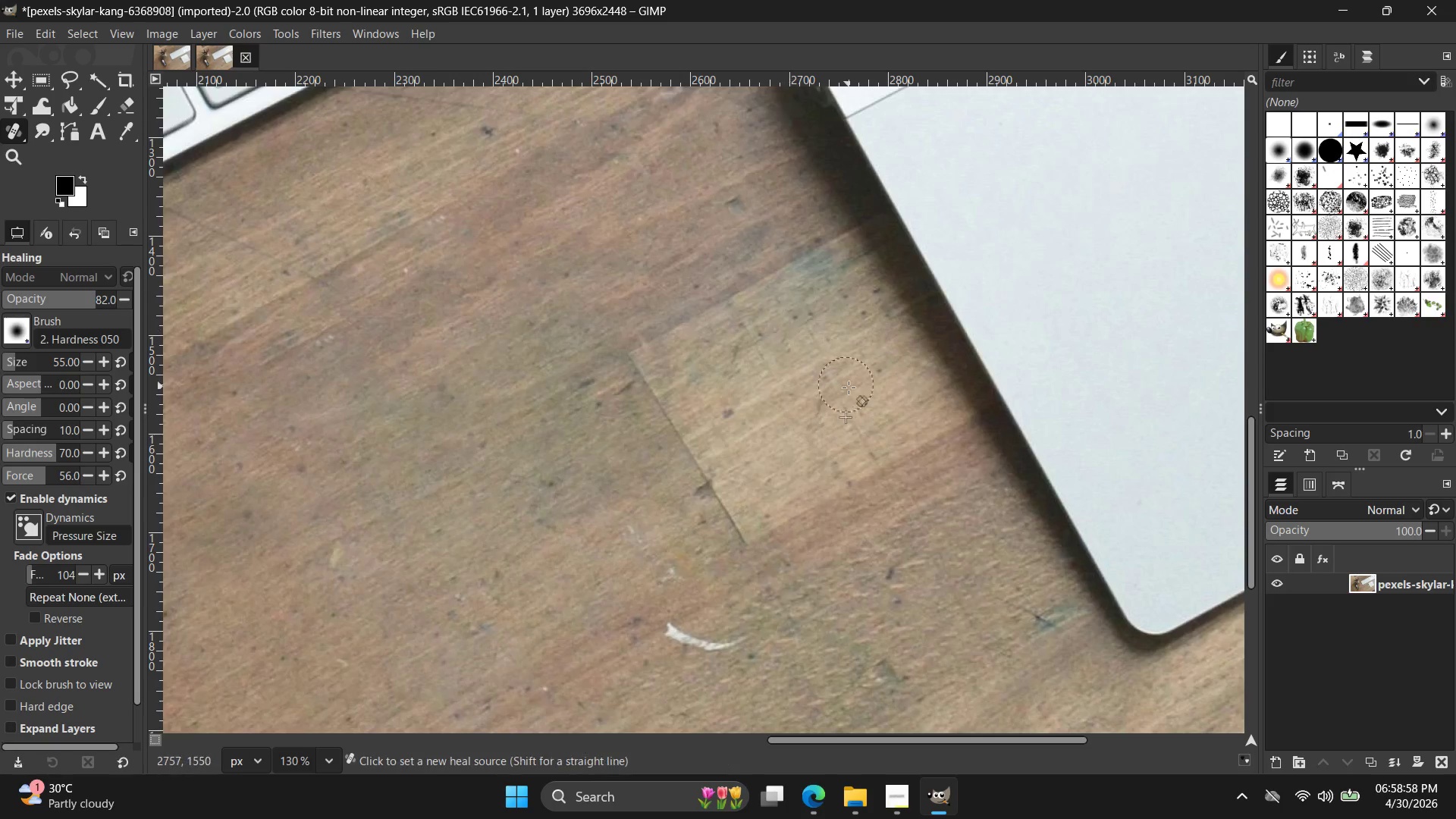 
hold_key(key=ControlLeft, duration=0.52)
left_click([838, 435])
 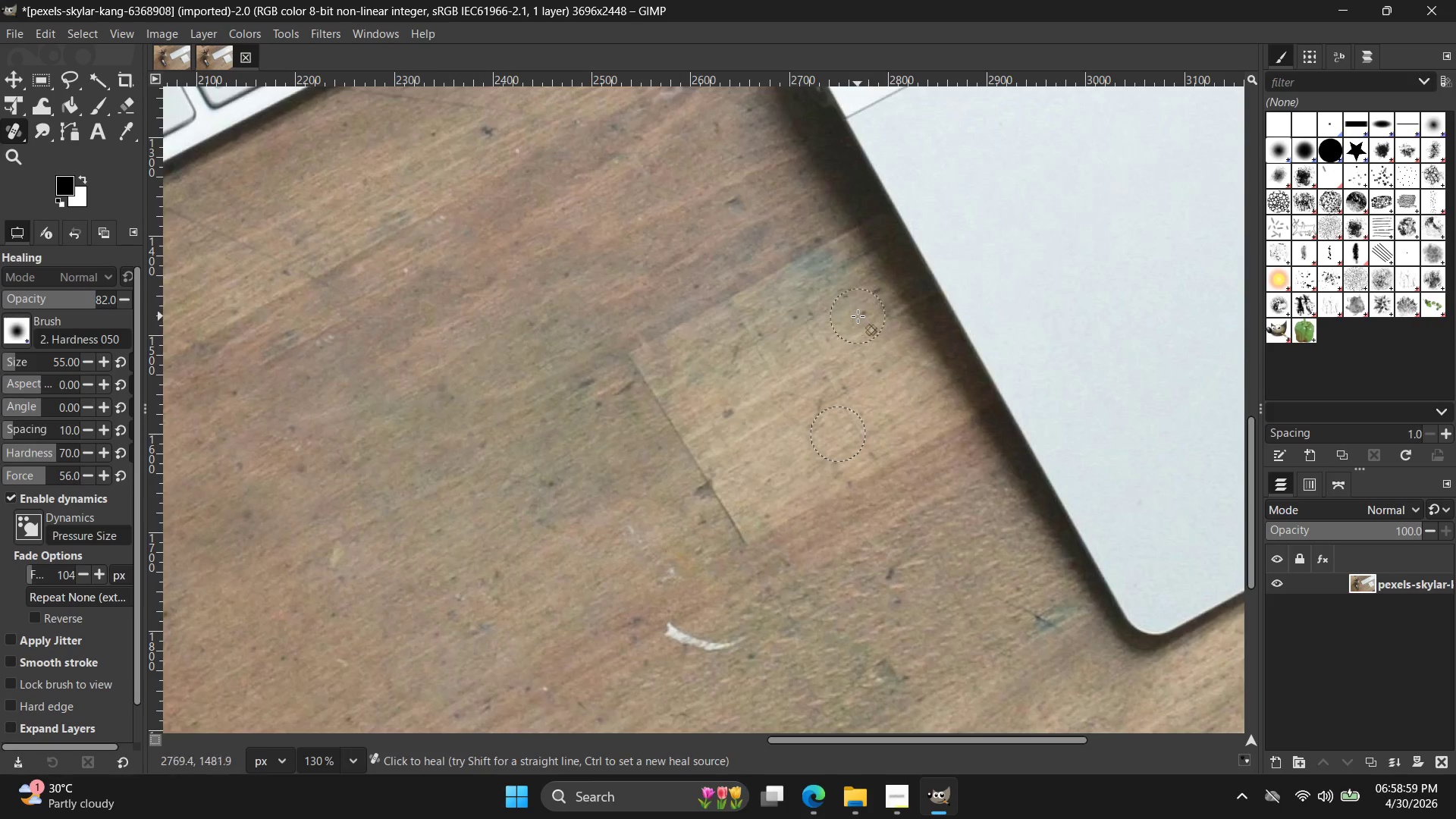 
left_click_drag(start_coordinate=[852, 304], to_coordinate=[815, 269])
 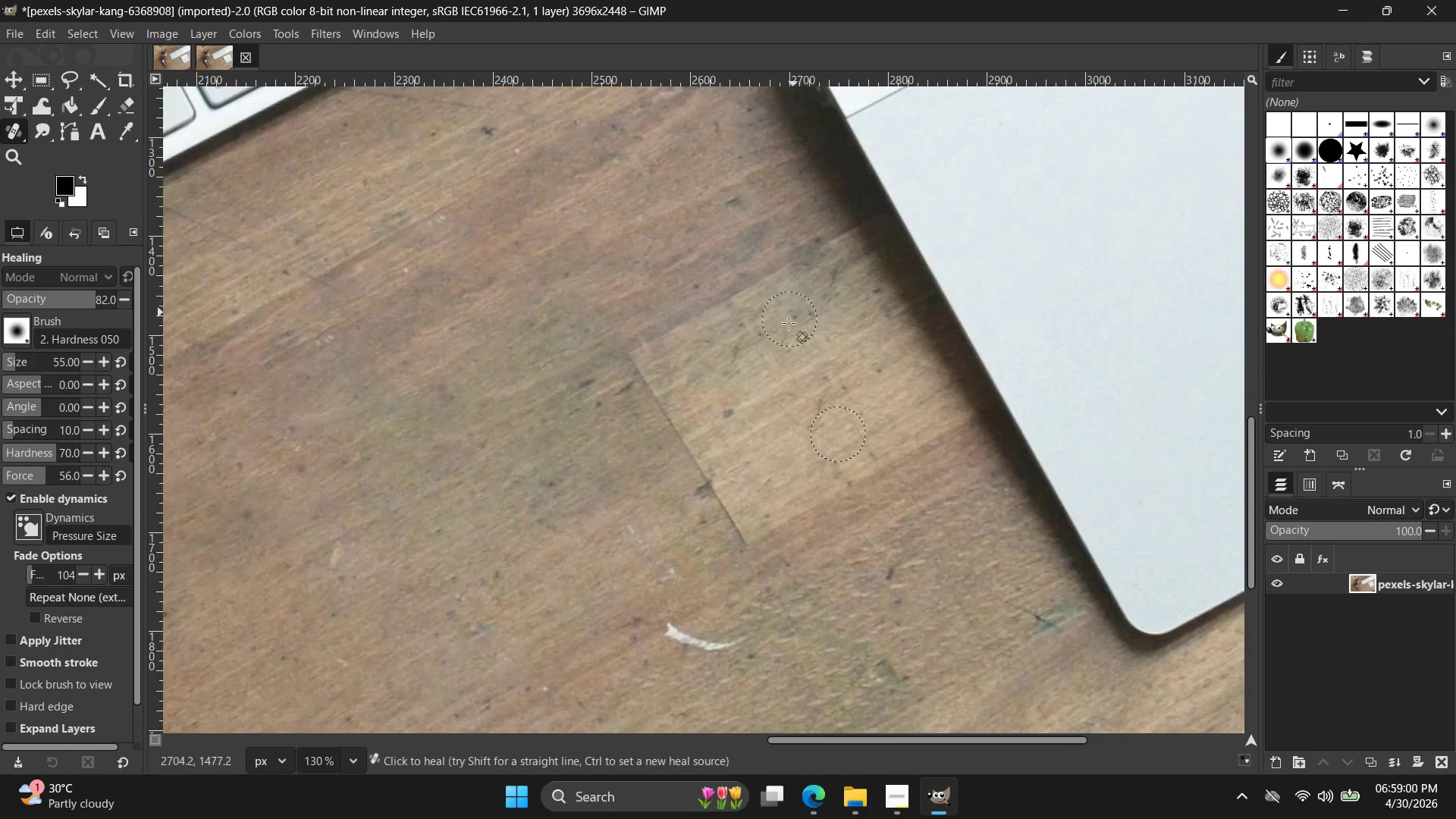 
hold_key(key=ControlLeft, duration=0.42)
 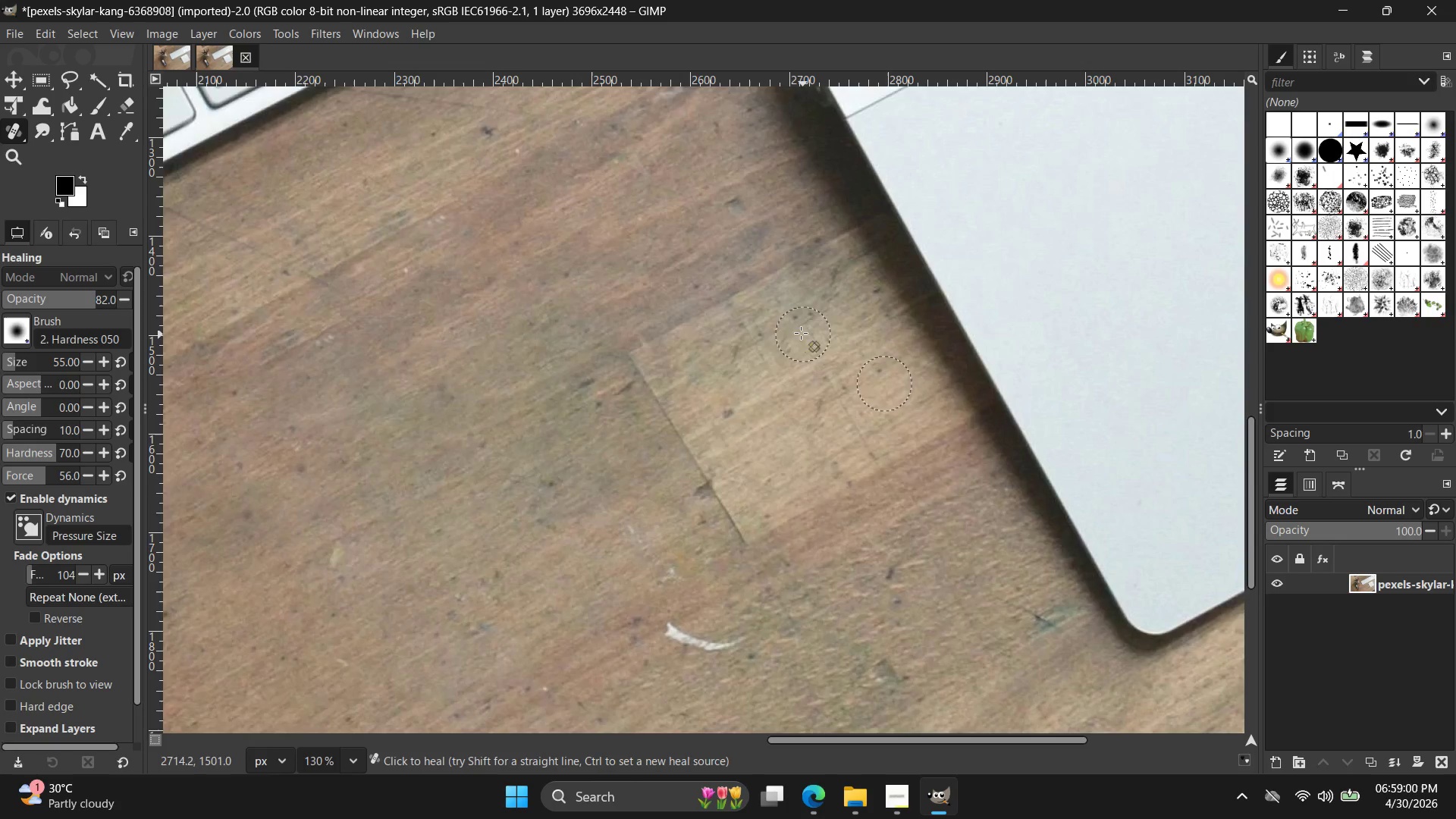 
left_click_drag(start_coordinate=[799, 333], to_coordinate=[790, 312])
 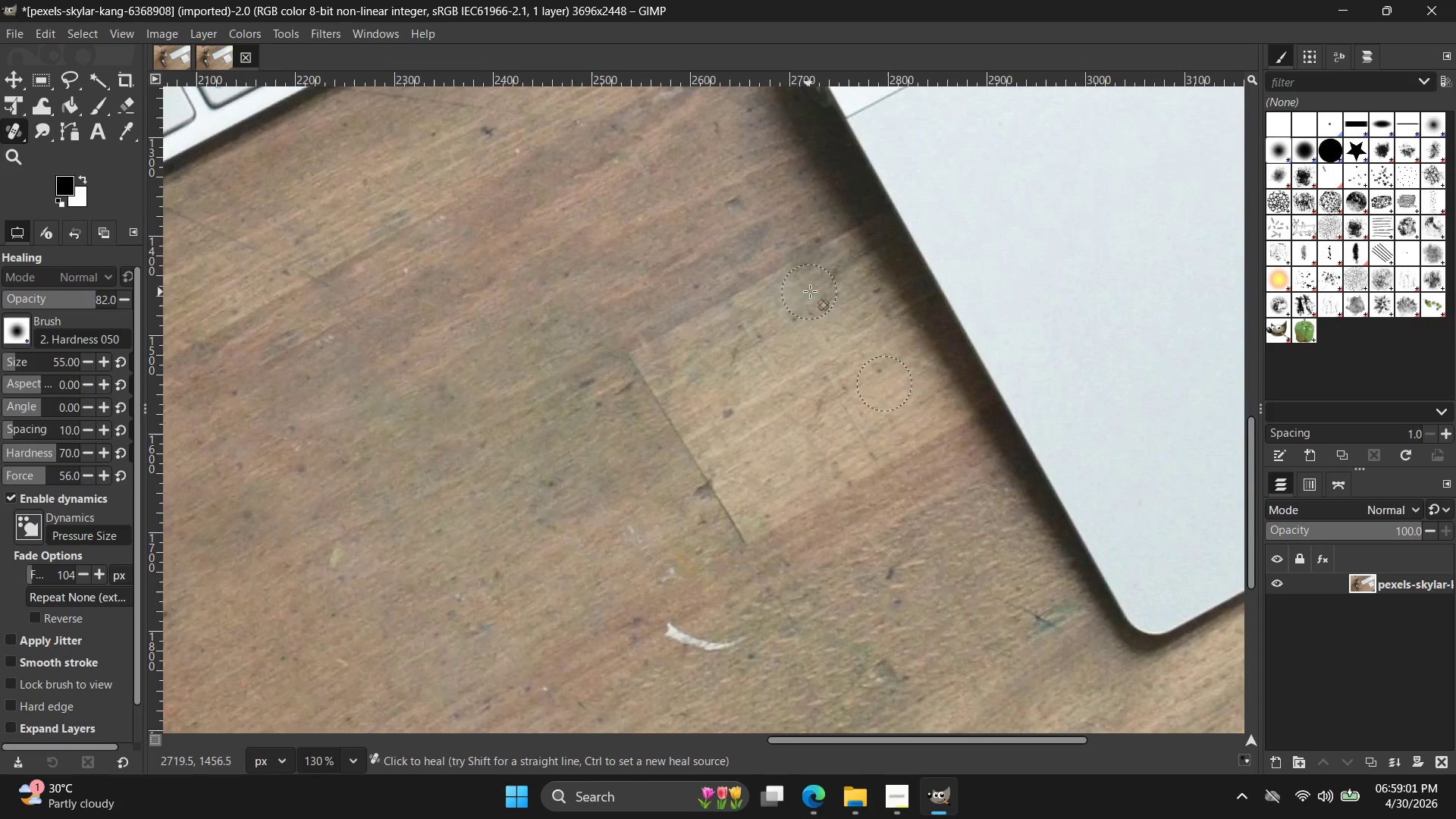 
left_click_drag(start_coordinate=[810, 291], to_coordinate=[730, 341])
 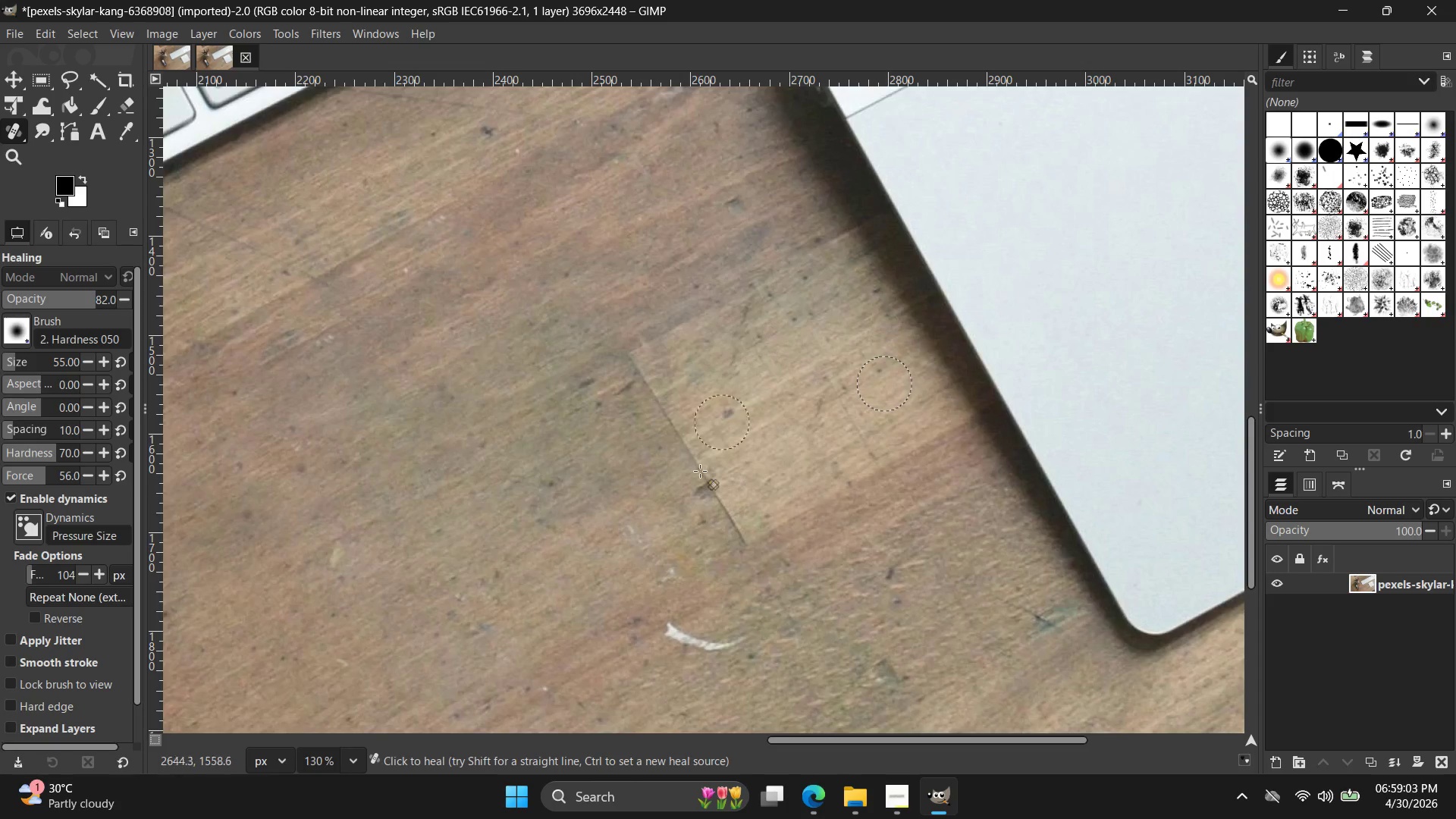 
hold_key(key=ControlLeft, duration=0.39)
 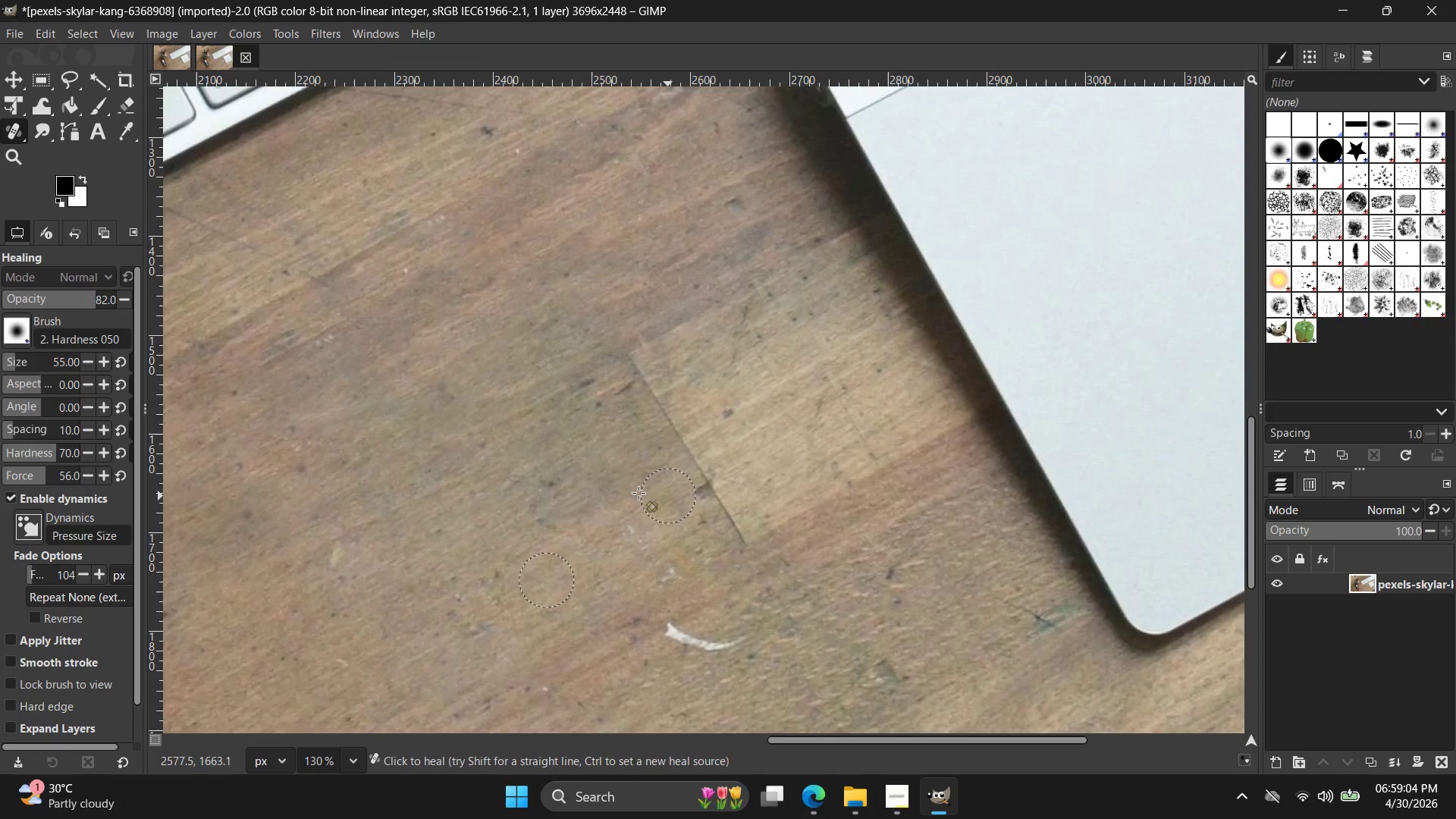 
left_click_drag(start_coordinate=[602, 487], to_coordinate=[651, 537])
 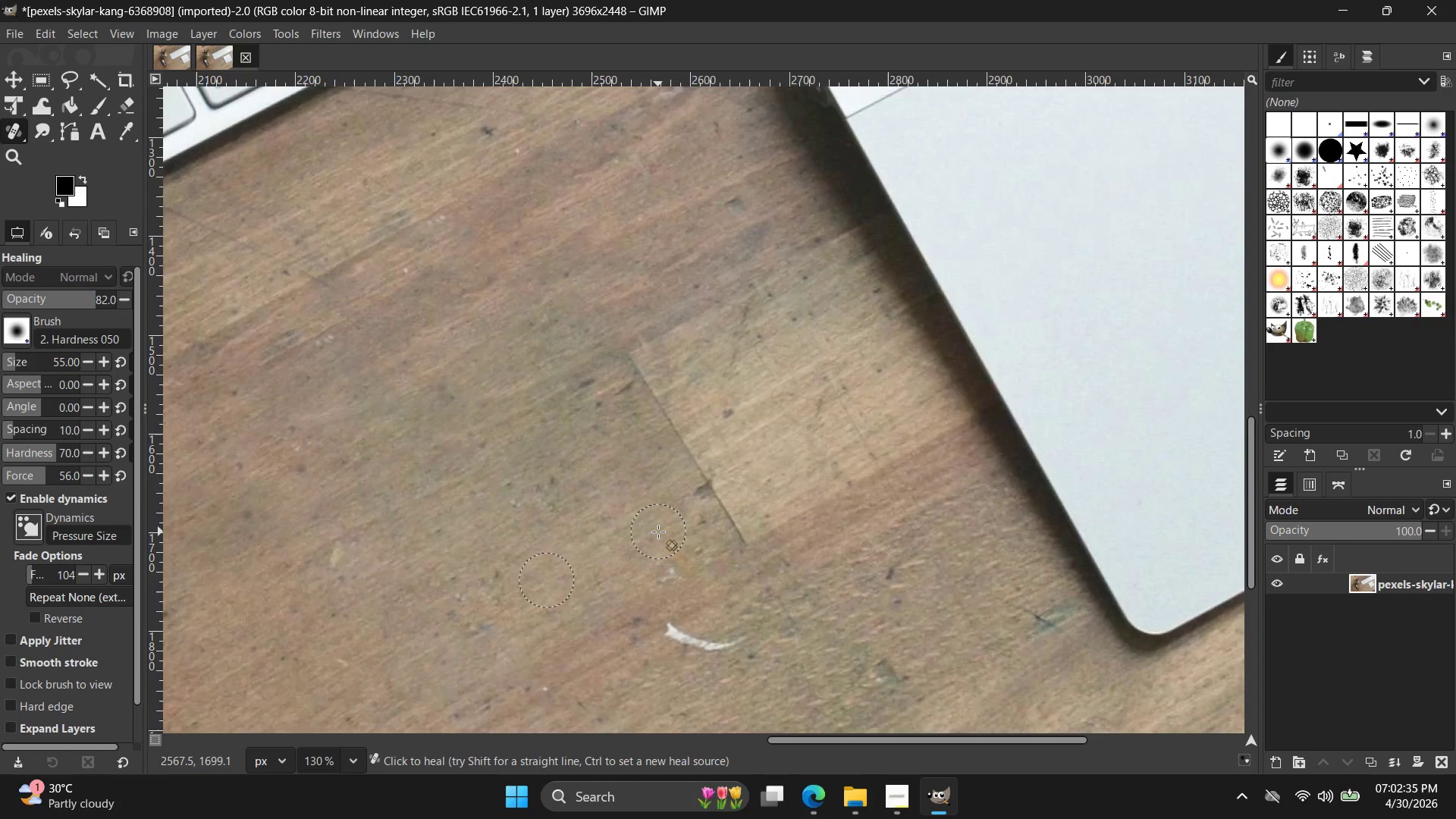 
wait(212.25)
 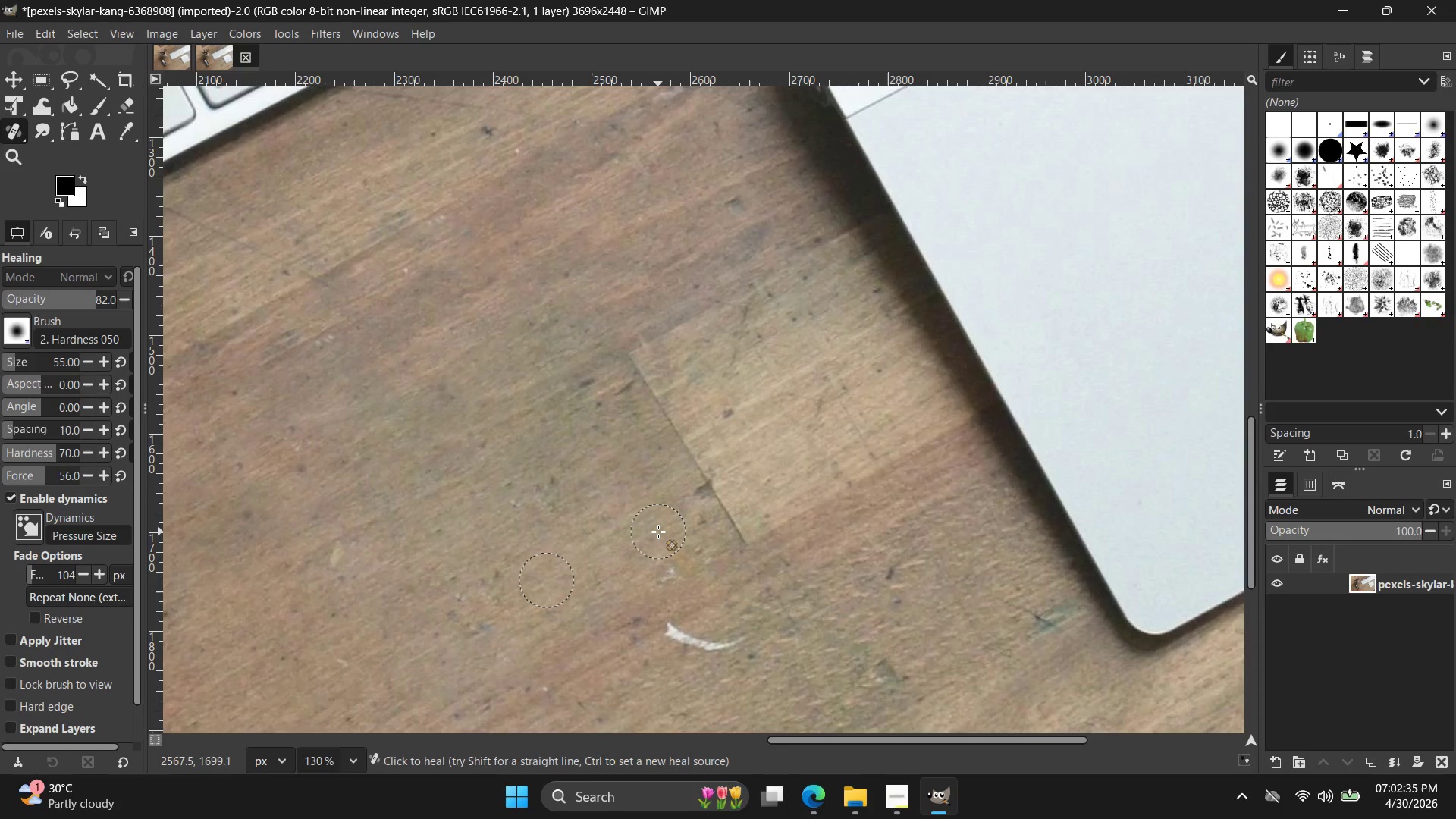 
left_click_drag(start_coordinate=[665, 636], to_coordinate=[793, 632])
 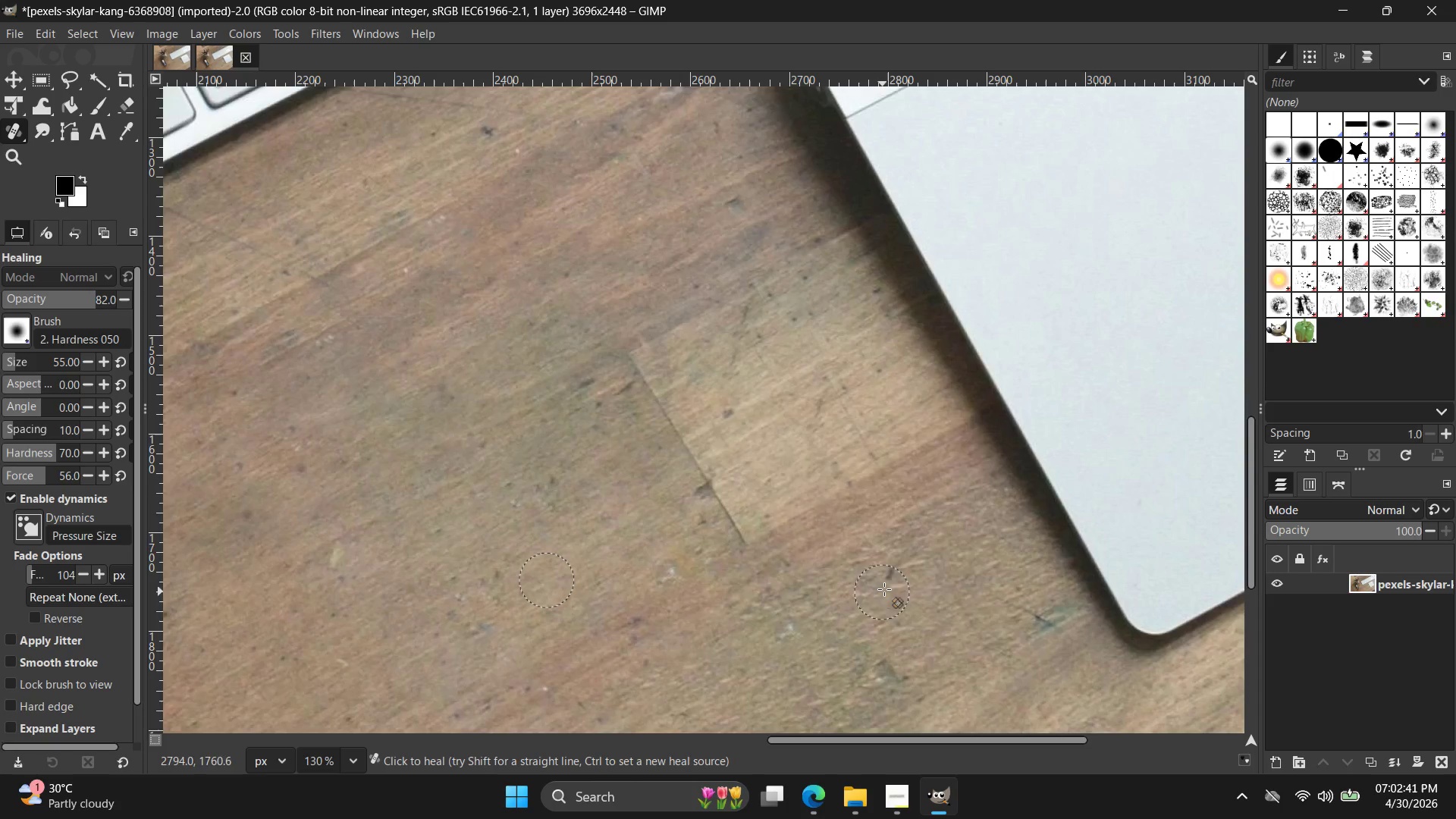 
left_click_drag(start_coordinate=[896, 574], to_coordinate=[901, 604])
 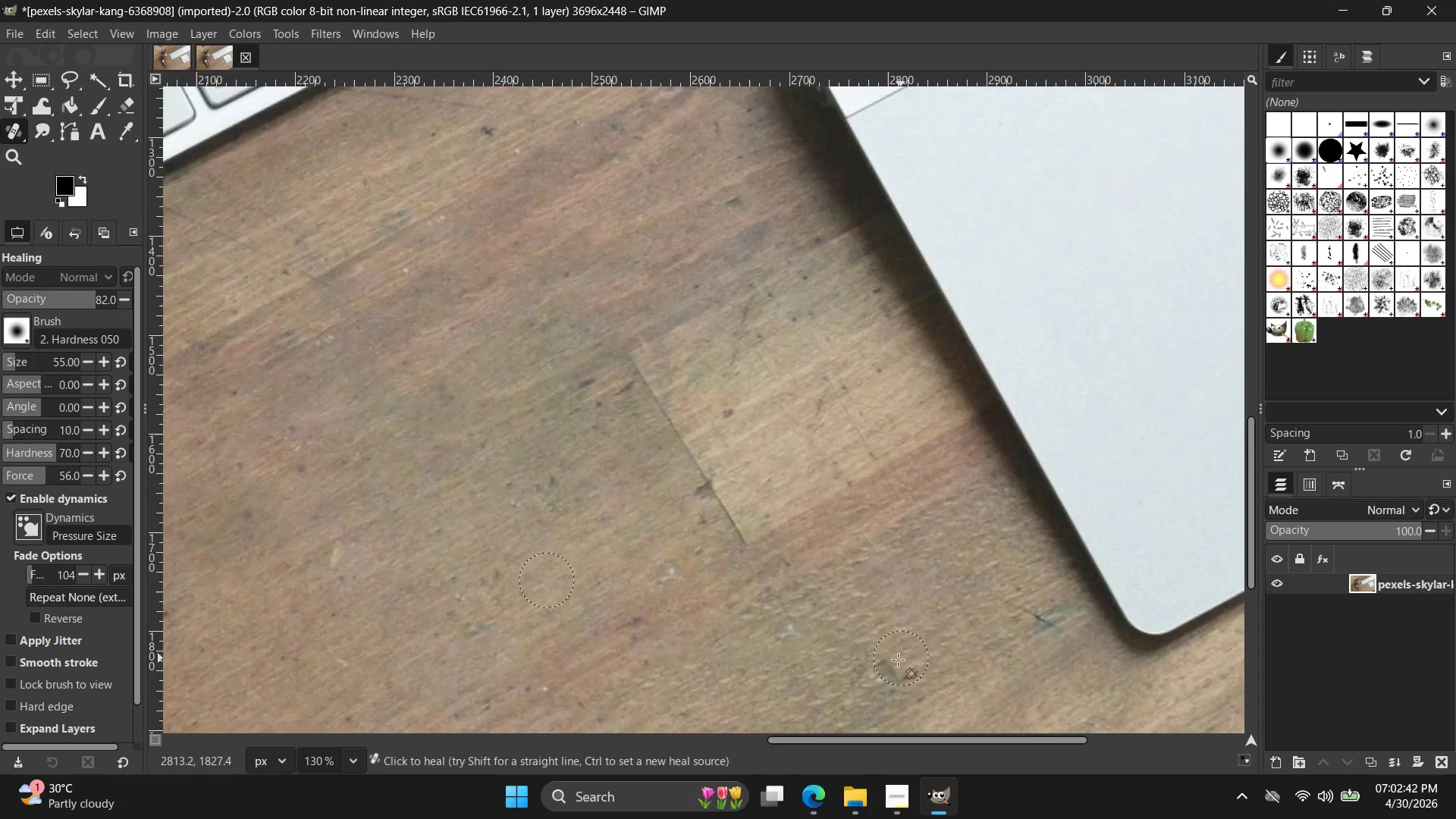 
left_click_drag(start_coordinate=[875, 661], to_coordinate=[887, 676])
 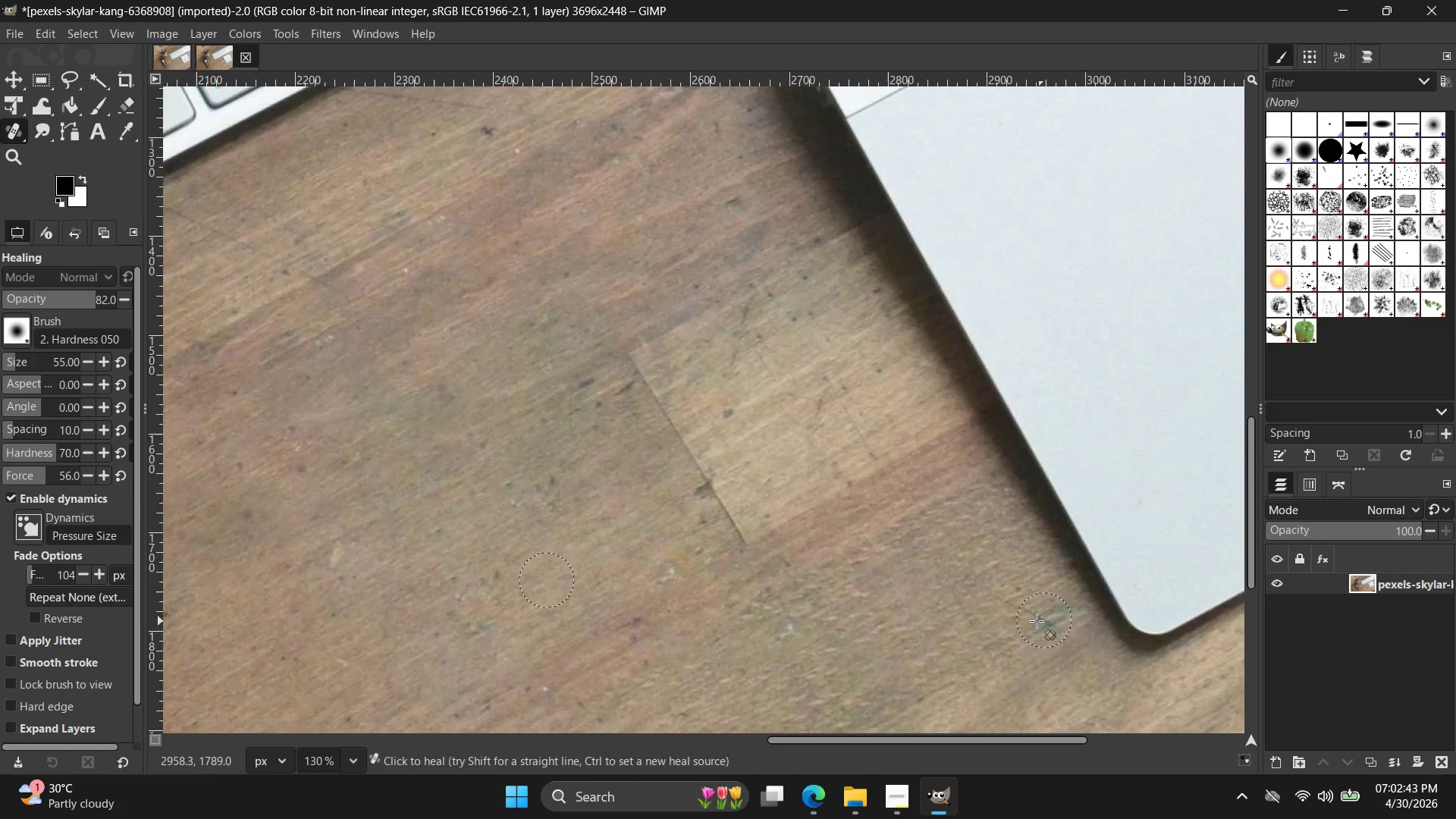 
left_click_drag(start_coordinate=[1032, 616], to_coordinate=[1056, 626])
 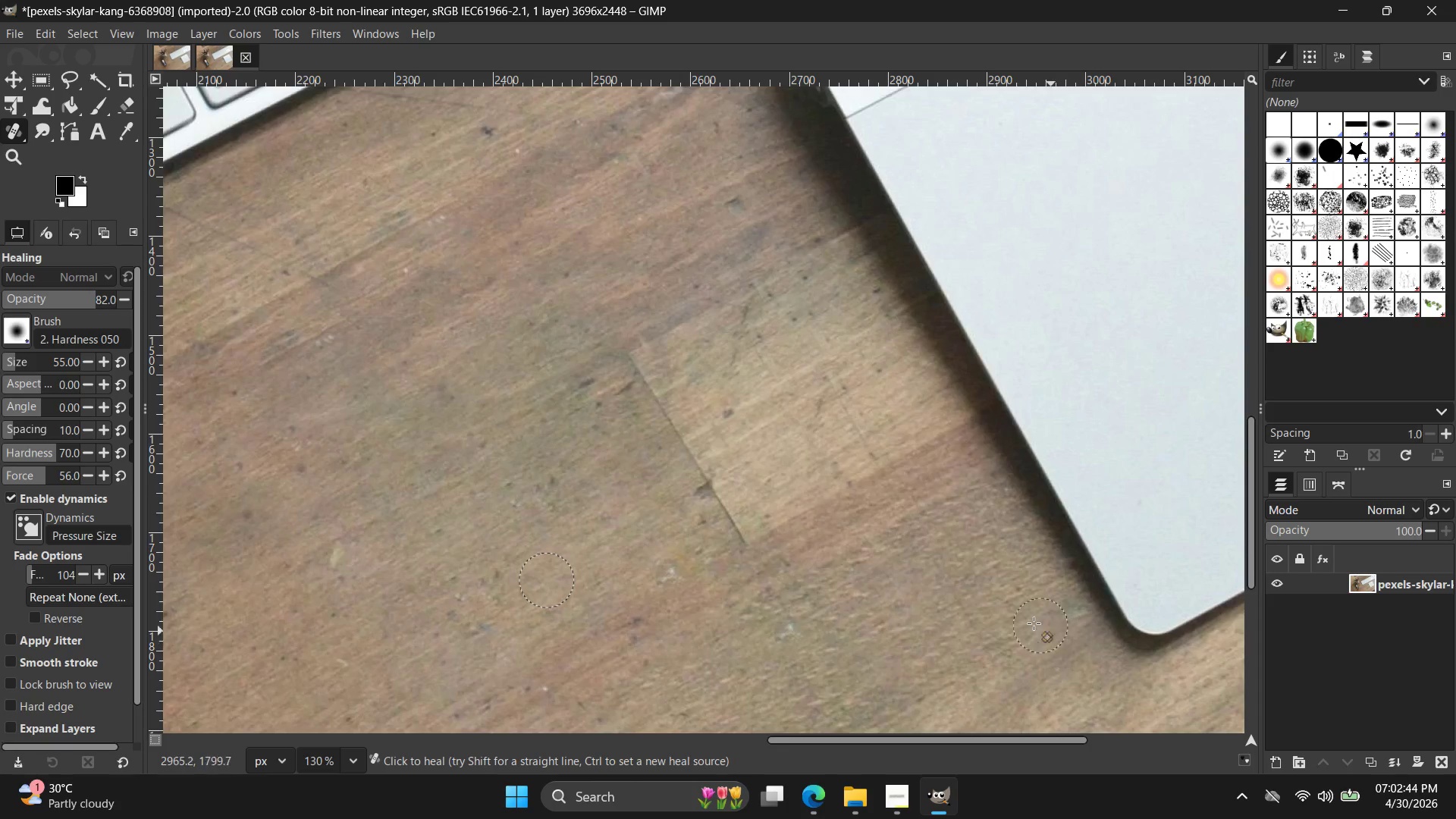 
left_click_drag(start_coordinate=[1003, 617], to_coordinate=[1026, 613])
 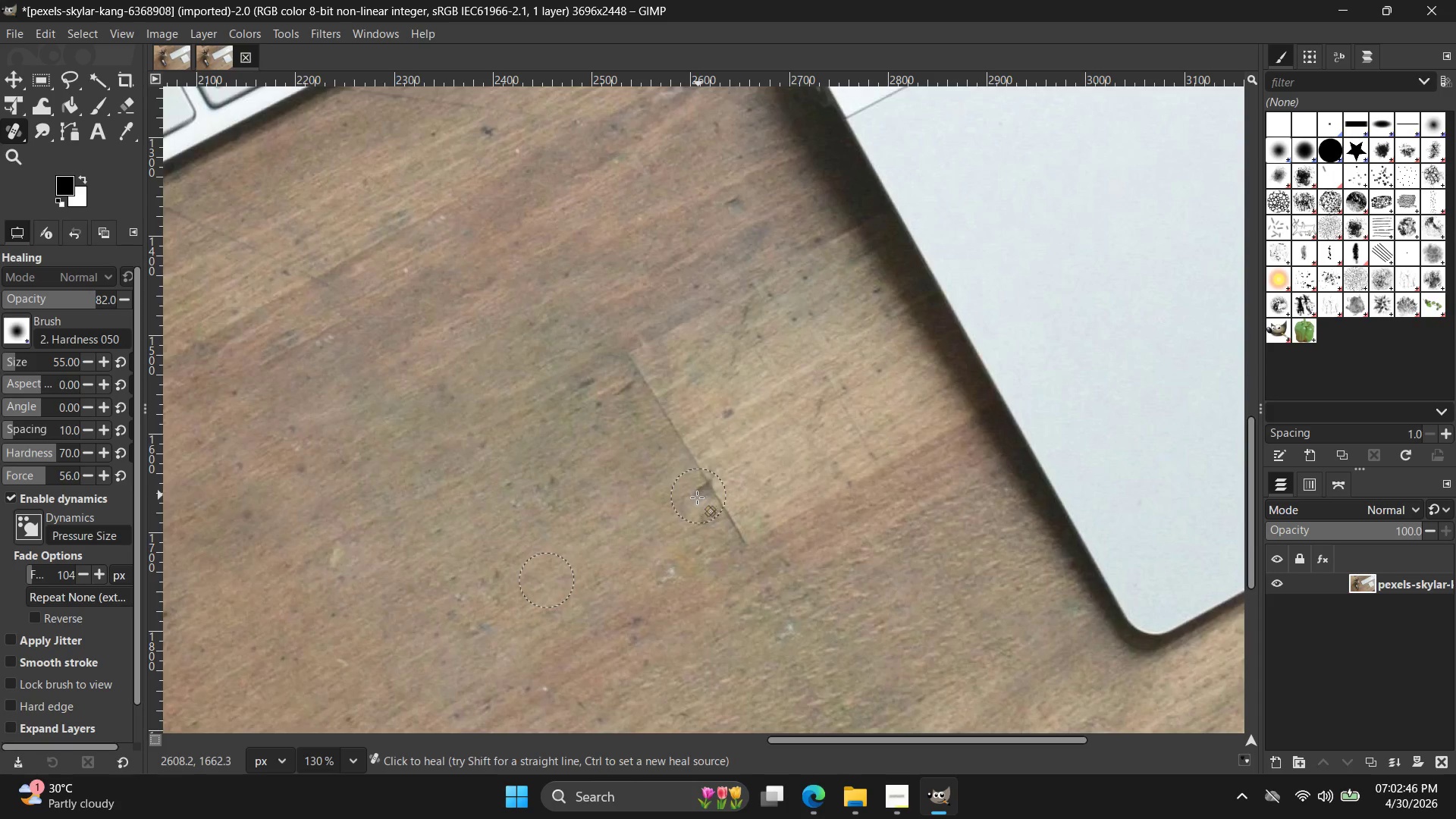 
key(Alt+AltLeft)
 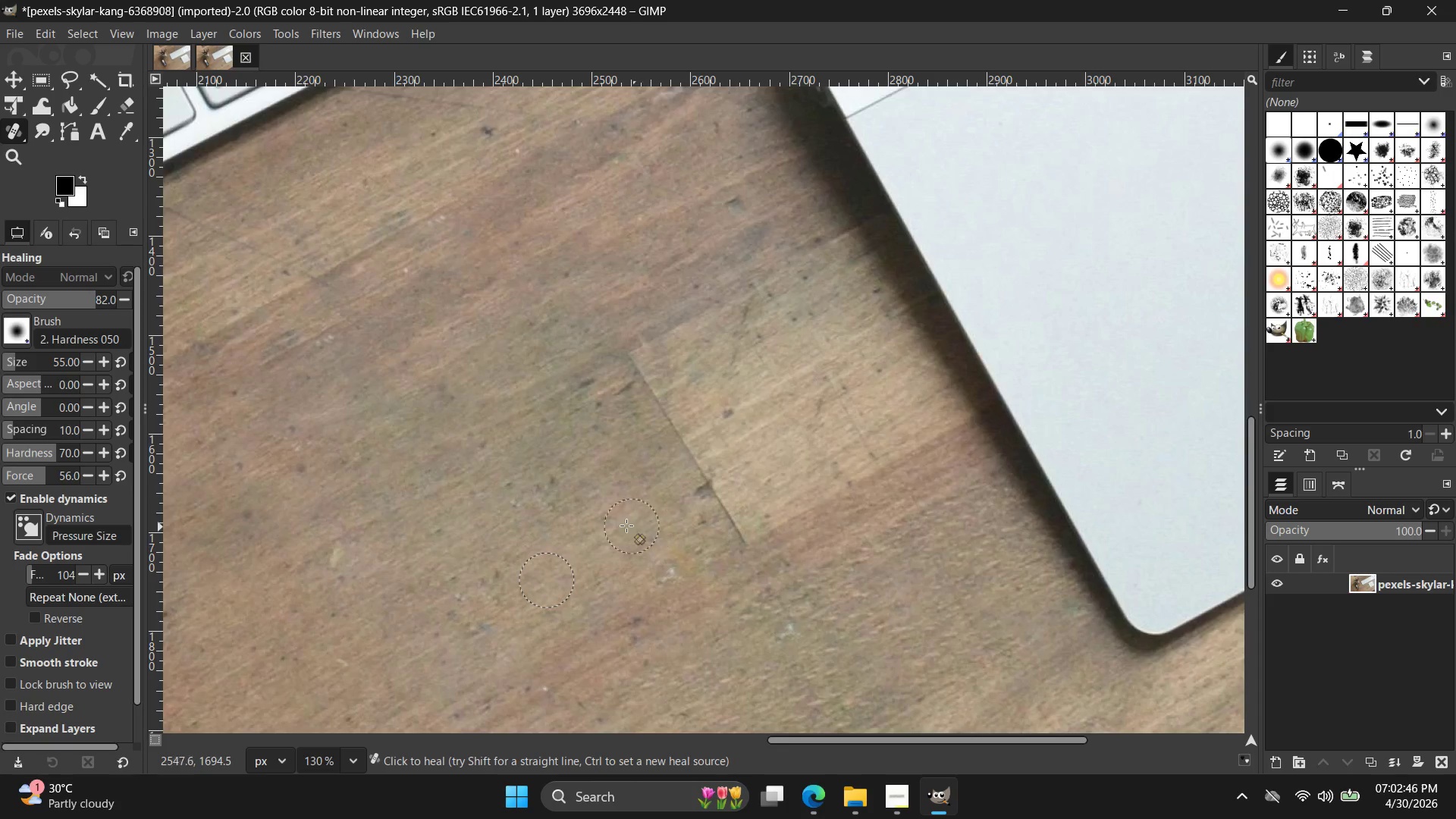 
hold_key(key=ControlLeft, duration=2.16)
left_click([745, 576])
 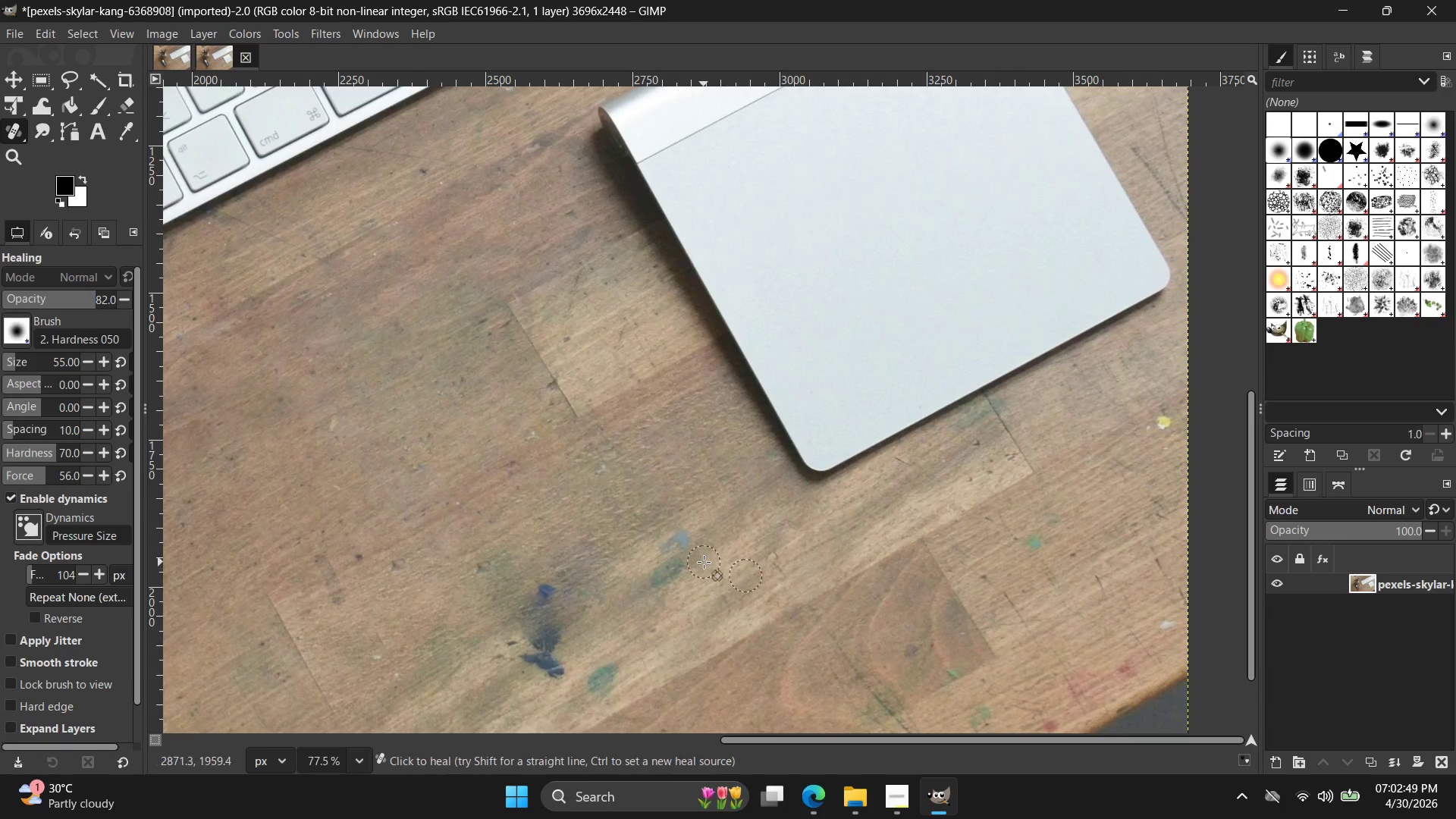 
scroll: coordinate [661, 590], scroll_direction: down, amount: 6.0
 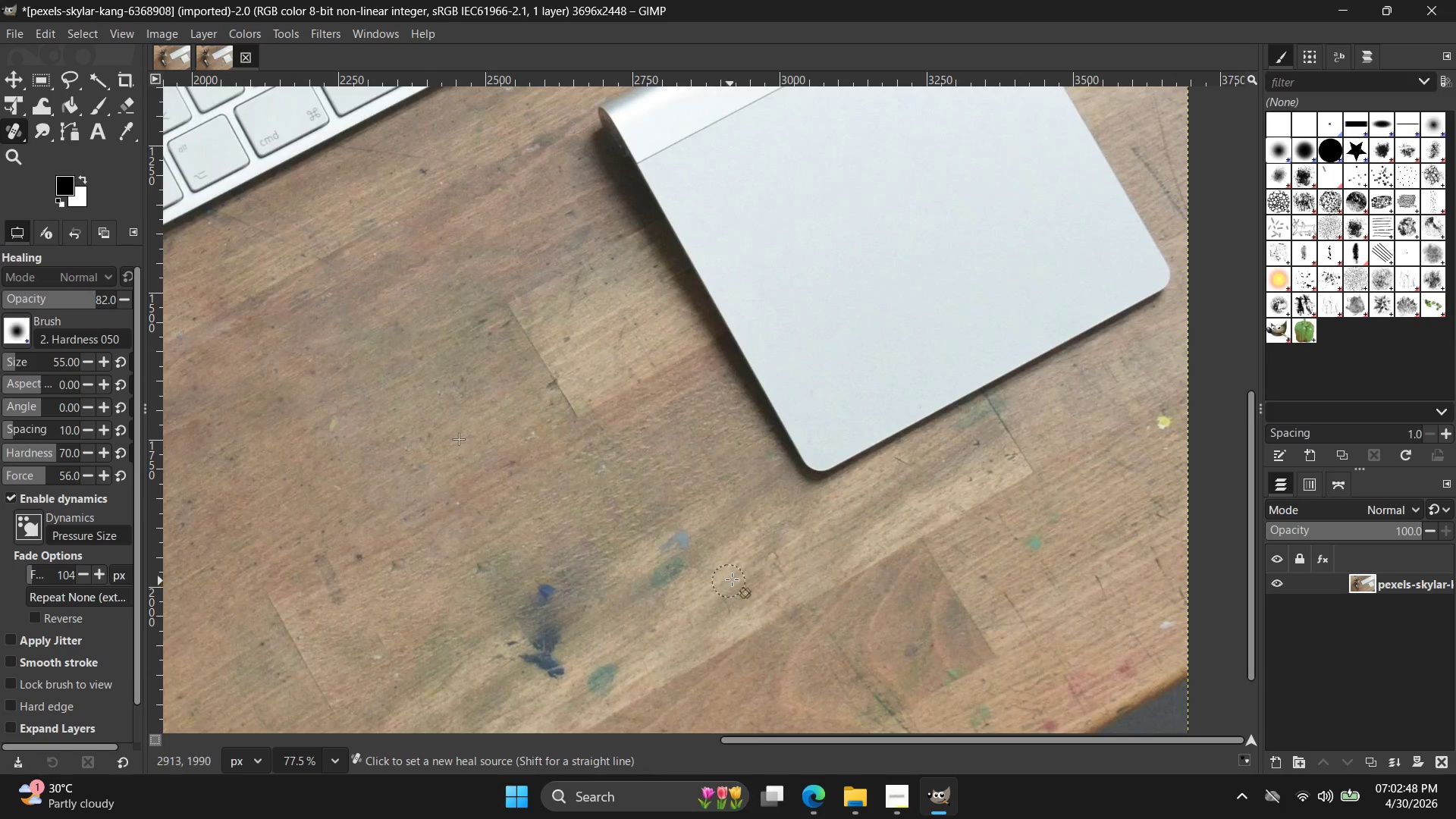 
left_click_drag(start_coordinate=[703, 562], to_coordinate=[601, 609])
 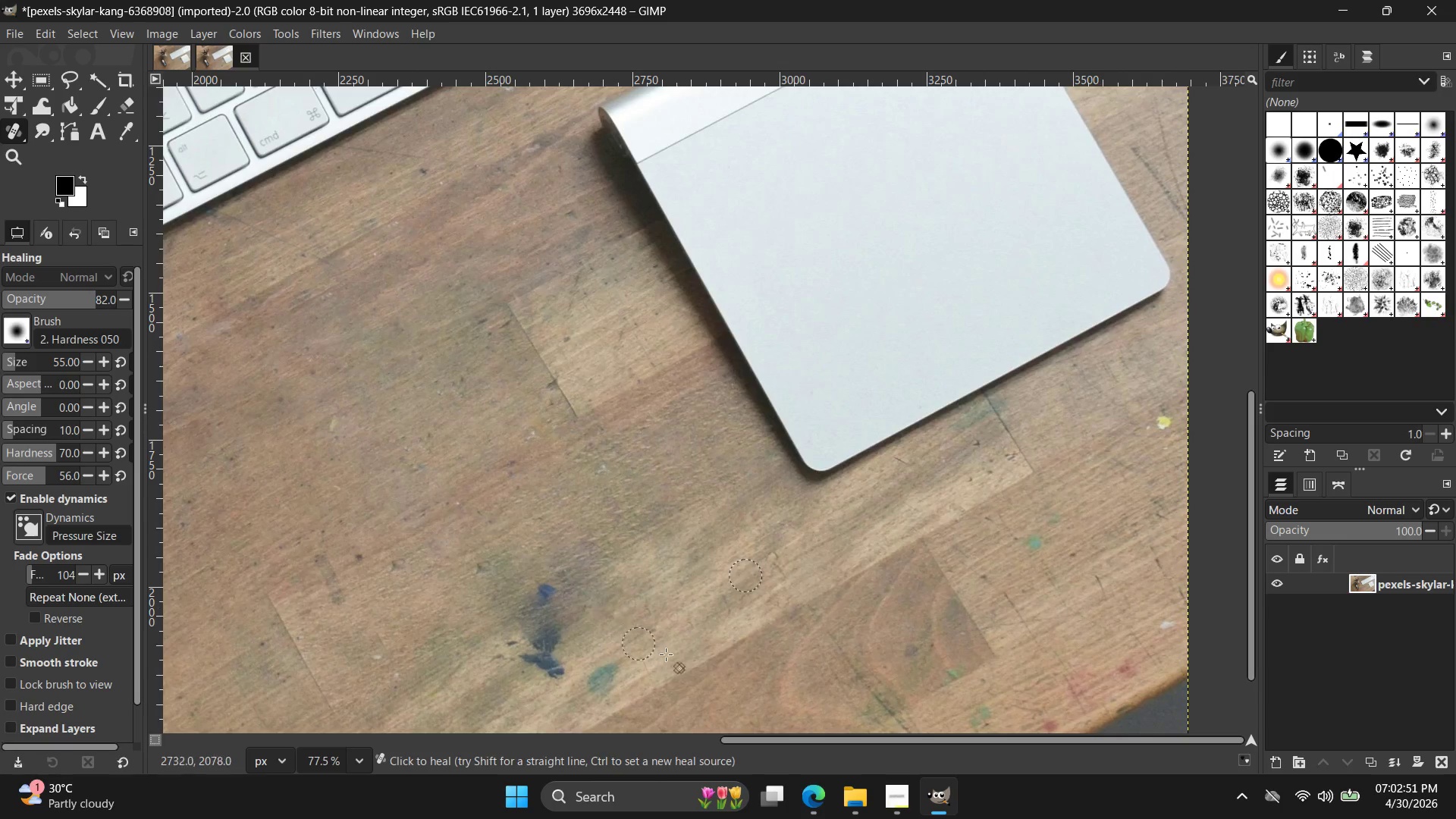 
hold_key(key=ControlLeft, duration=0.44)
left_click([699, 623])
 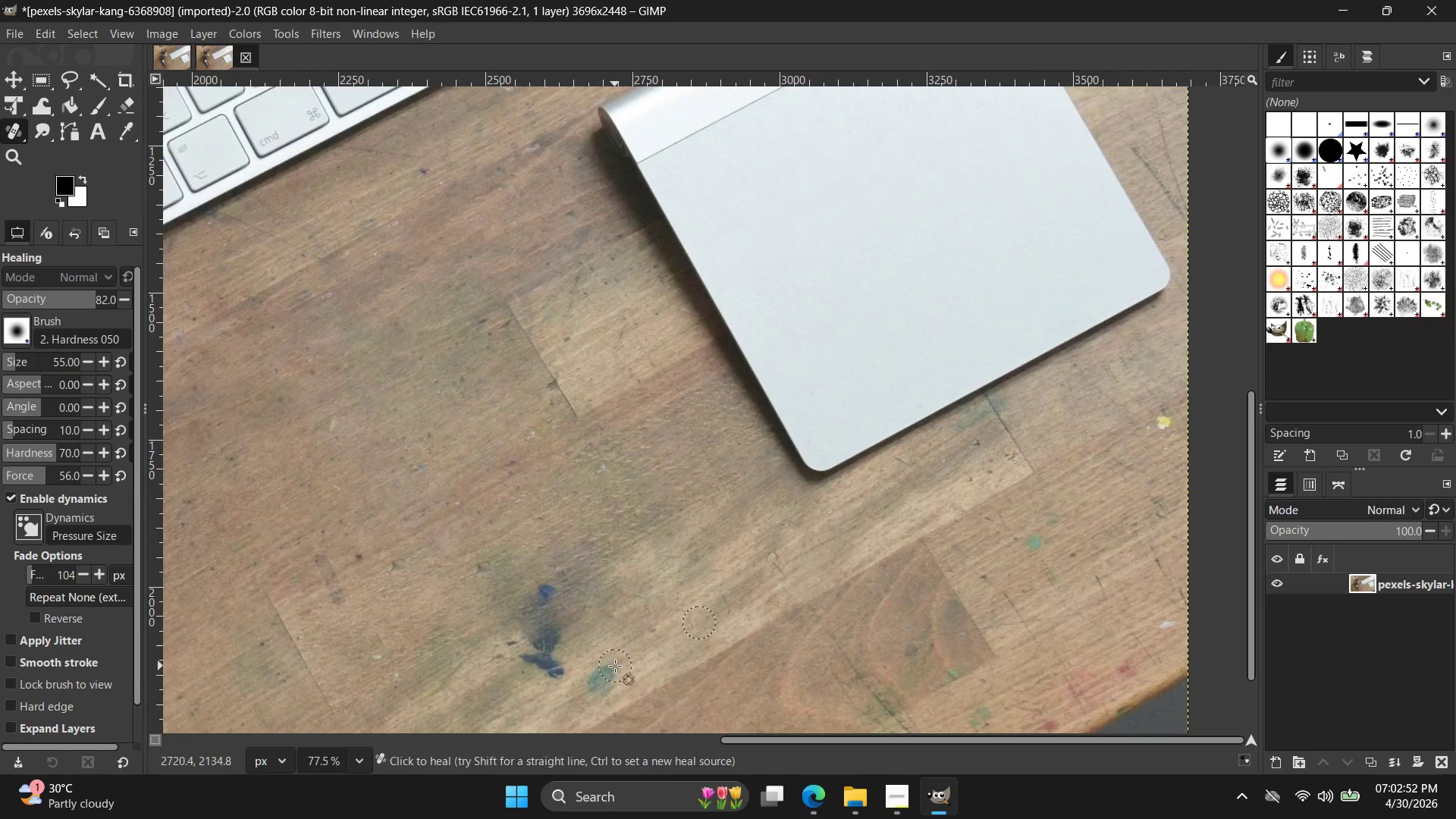 
left_click_drag(start_coordinate=[615, 666], to_coordinate=[538, 651])
 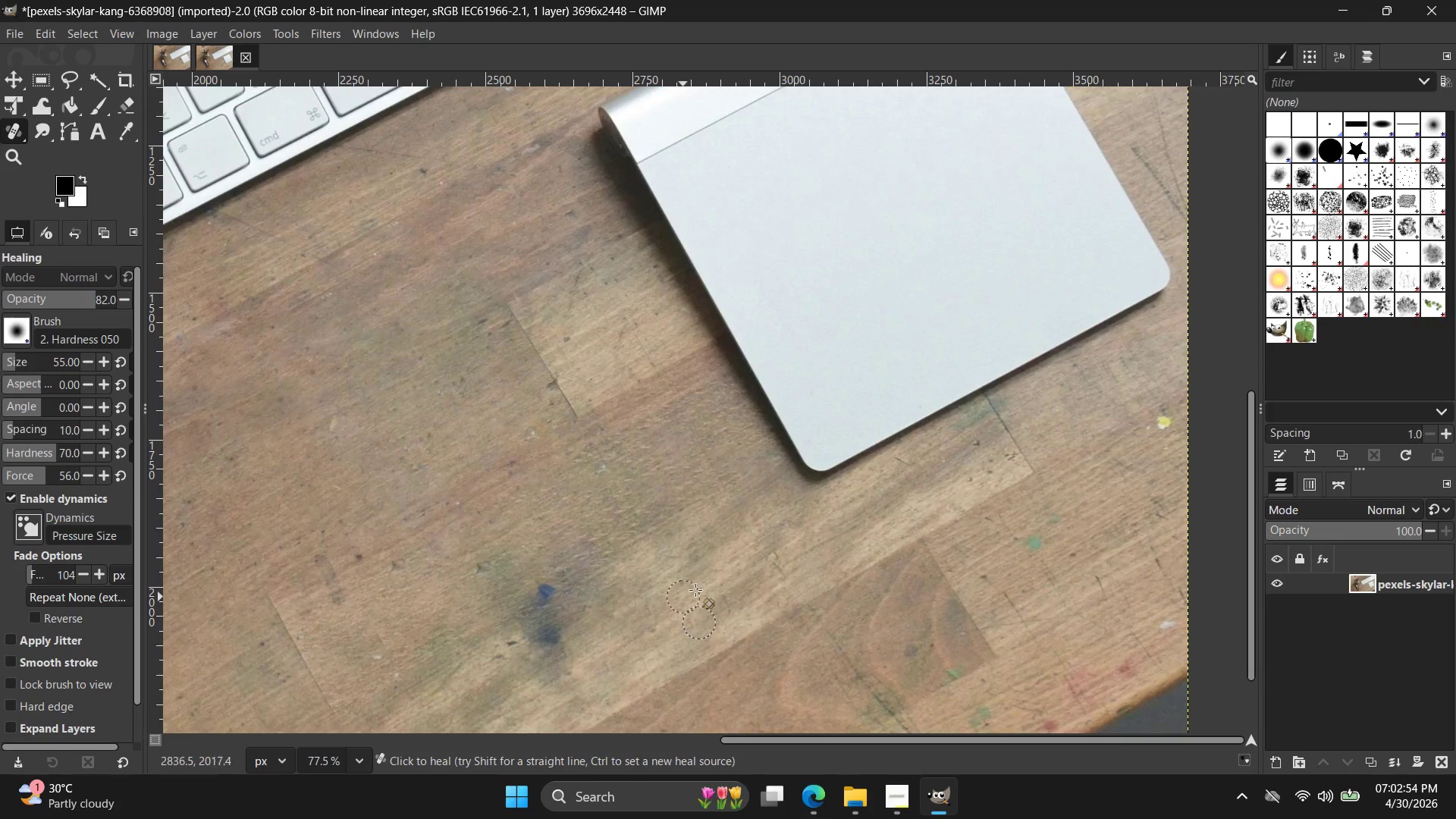 
hold_key(key=ControlLeft, duration=0.36)
left_click([723, 557])
 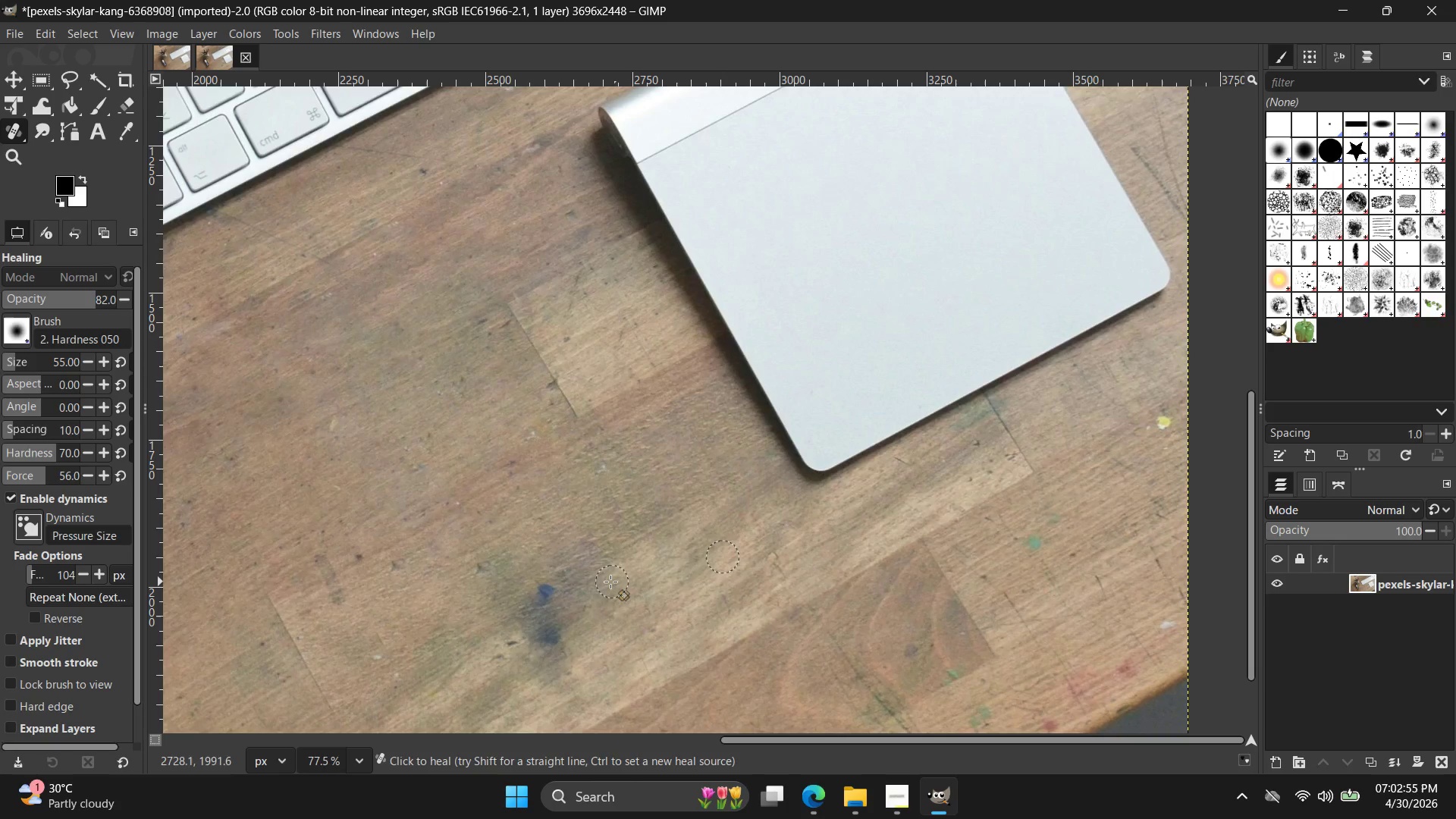 
left_click_drag(start_coordinate=[610, 580], to_coordinate=[537, 595])
 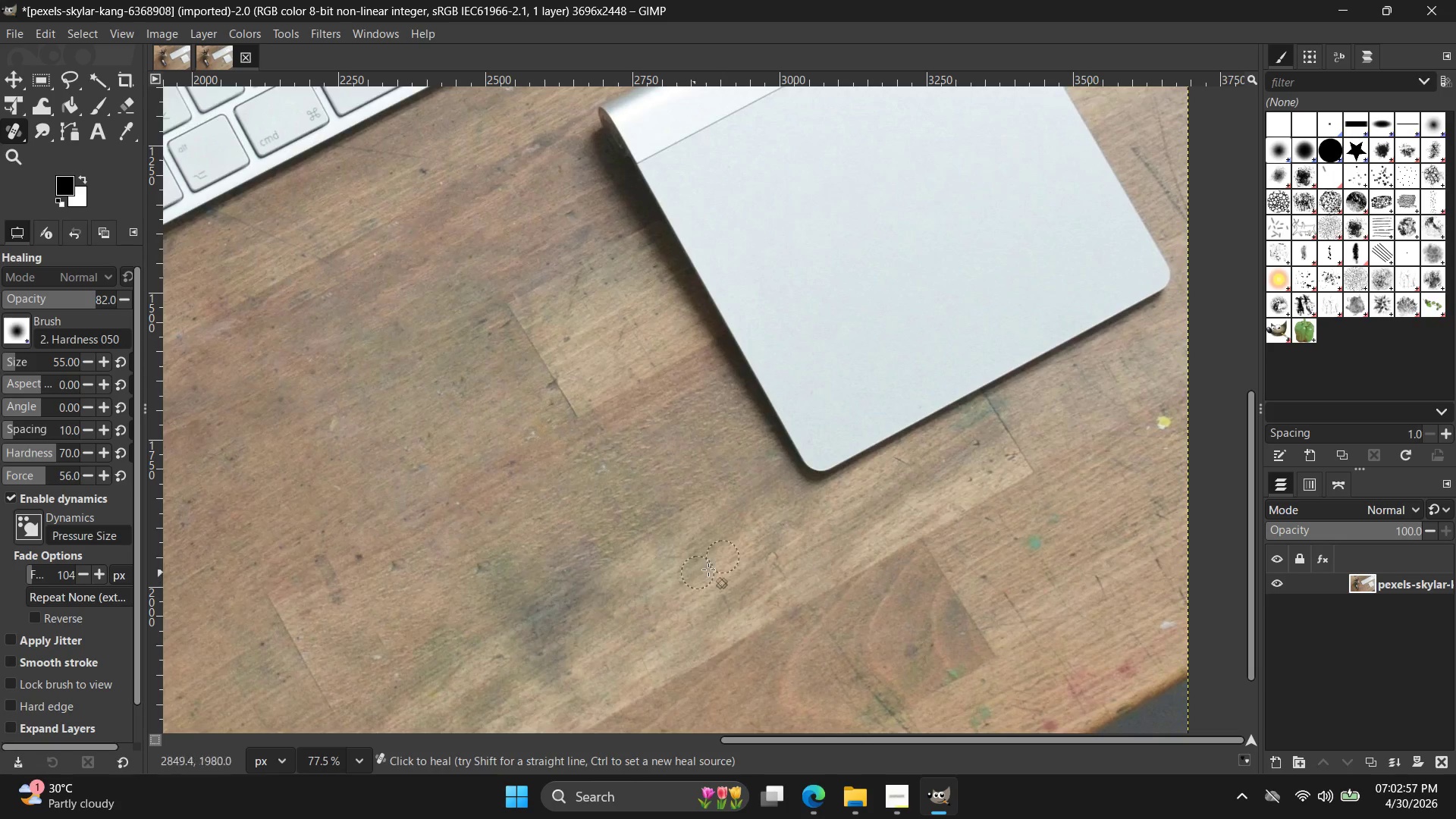 
hold_key(key=ControlLeft, duration=0.38)
left_click([729, 571])
 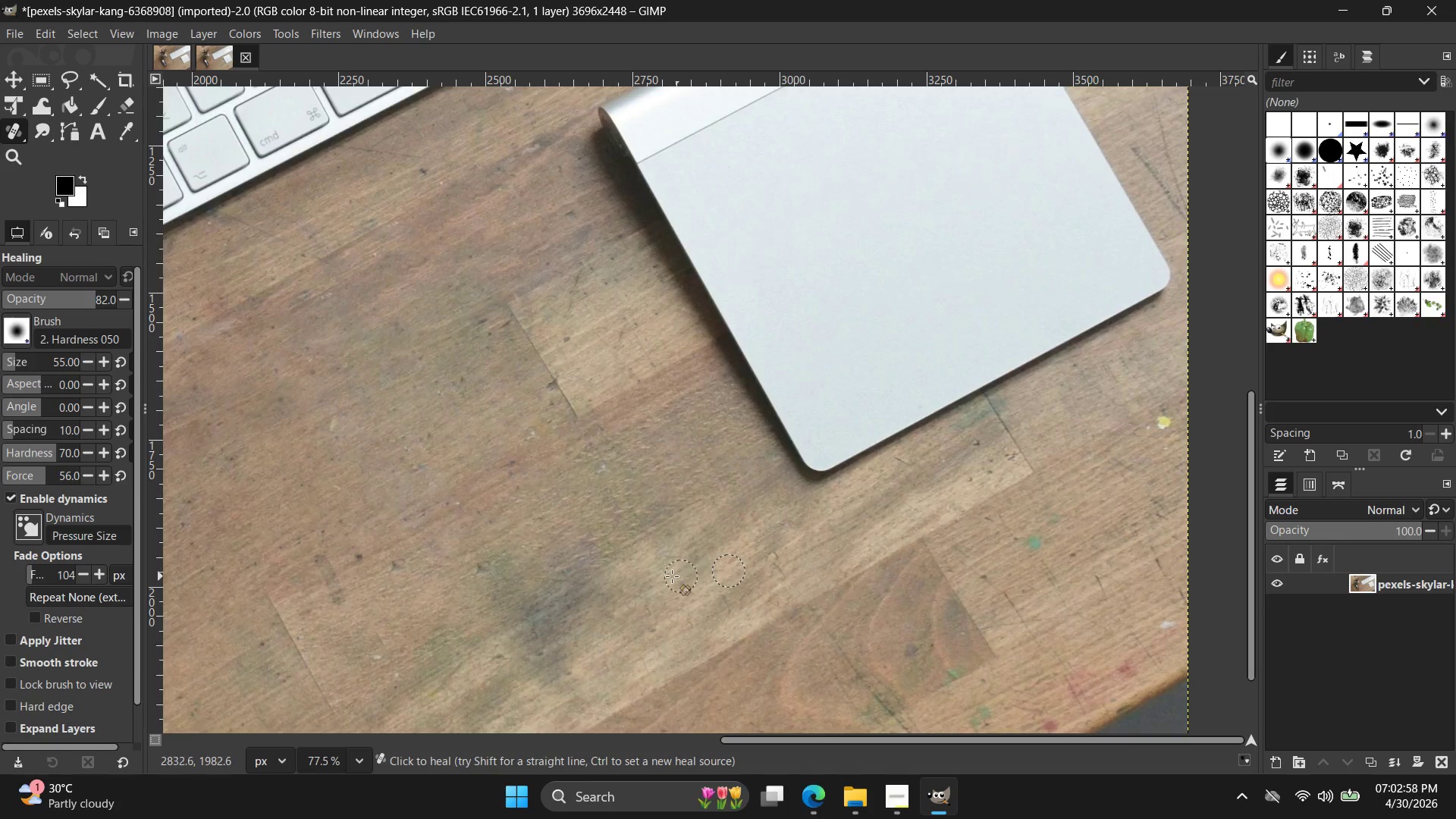 
left_click_drag(start_coordinate=[666, 575], to_coordinate=[535, 595])
 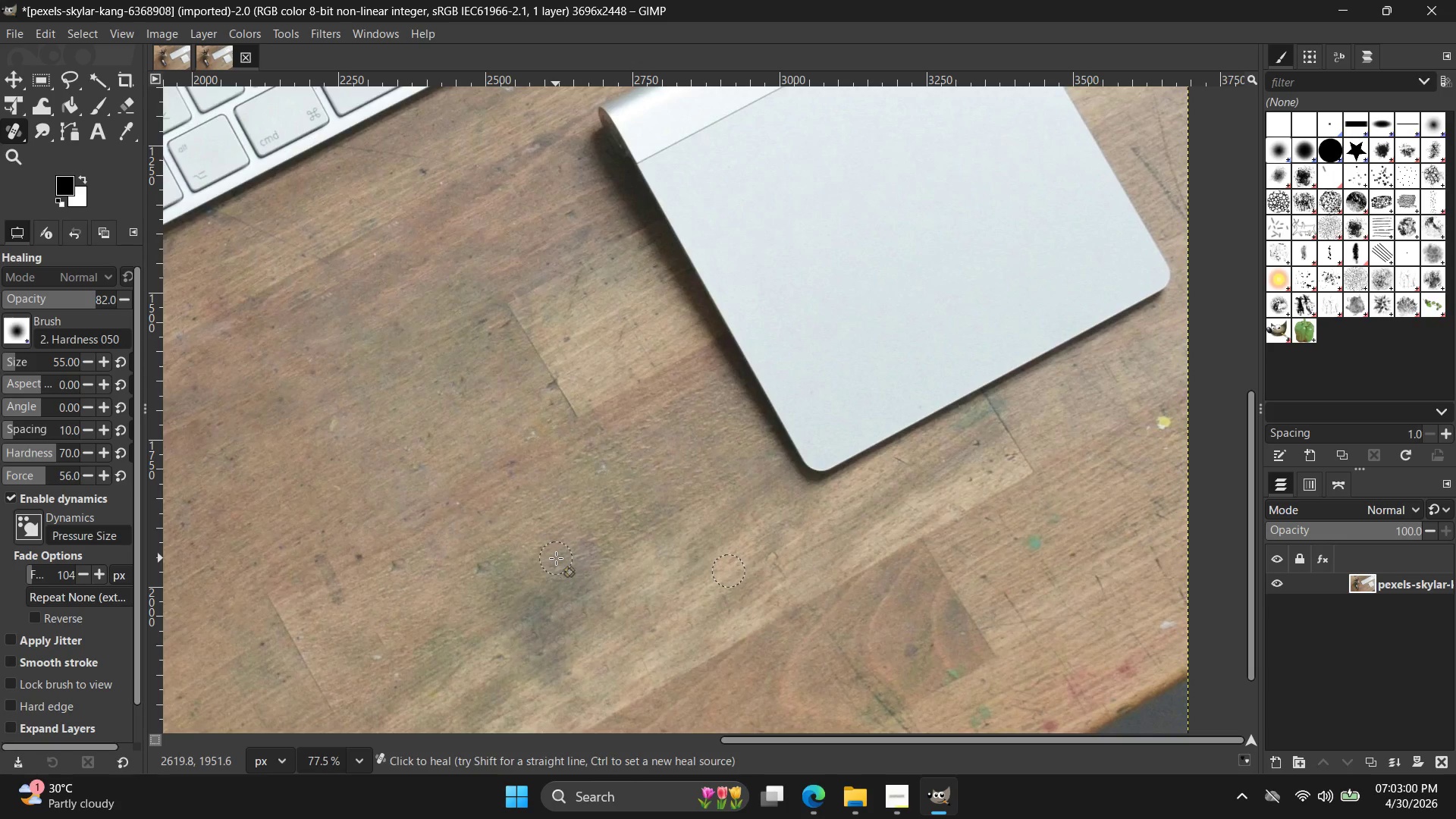 
hold_key(key=ControlLeft, duration=0.78)
 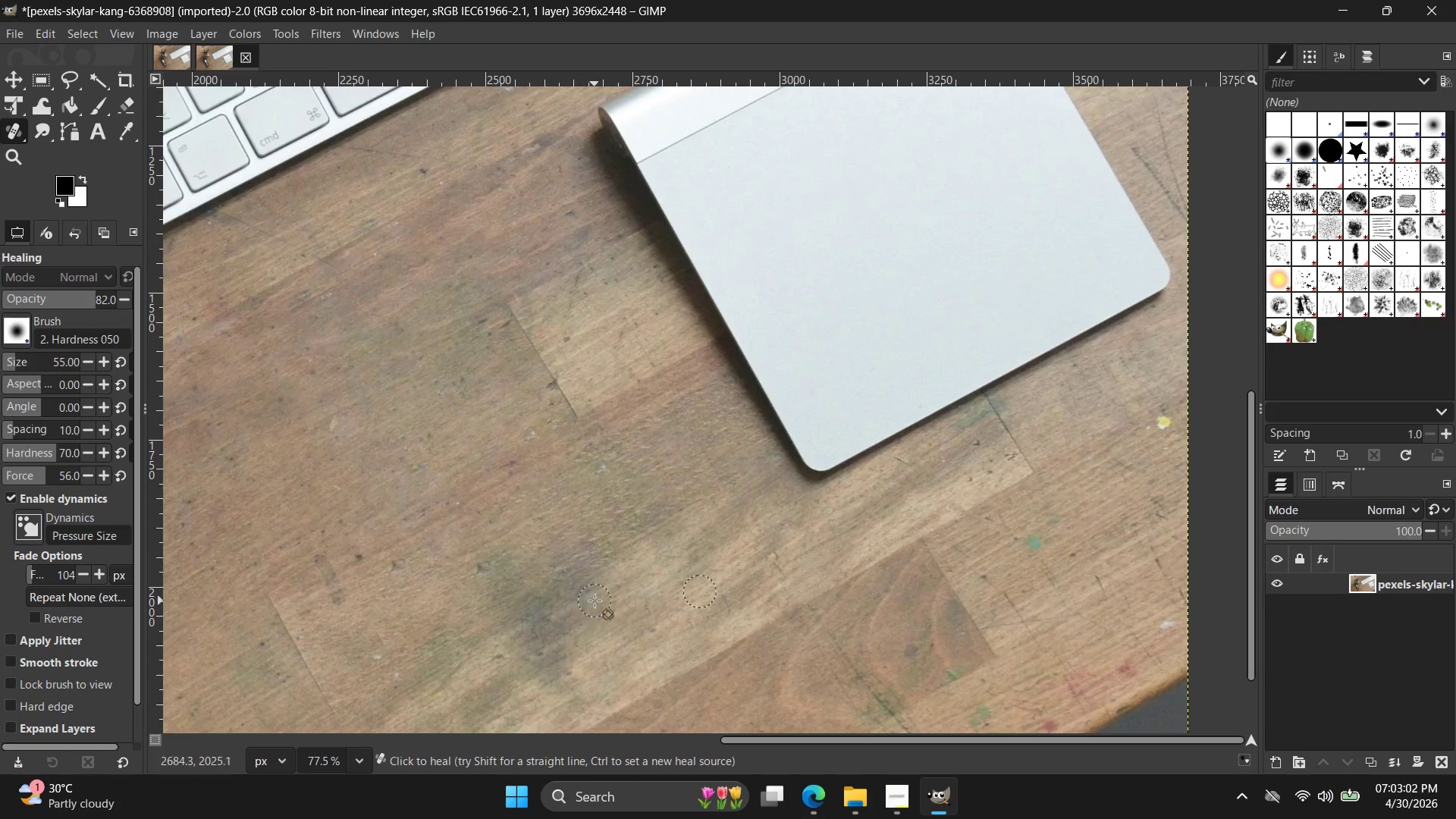 
left_click_drag(start_coordinate=[595, 601], to_coordinate=[546, 670])
 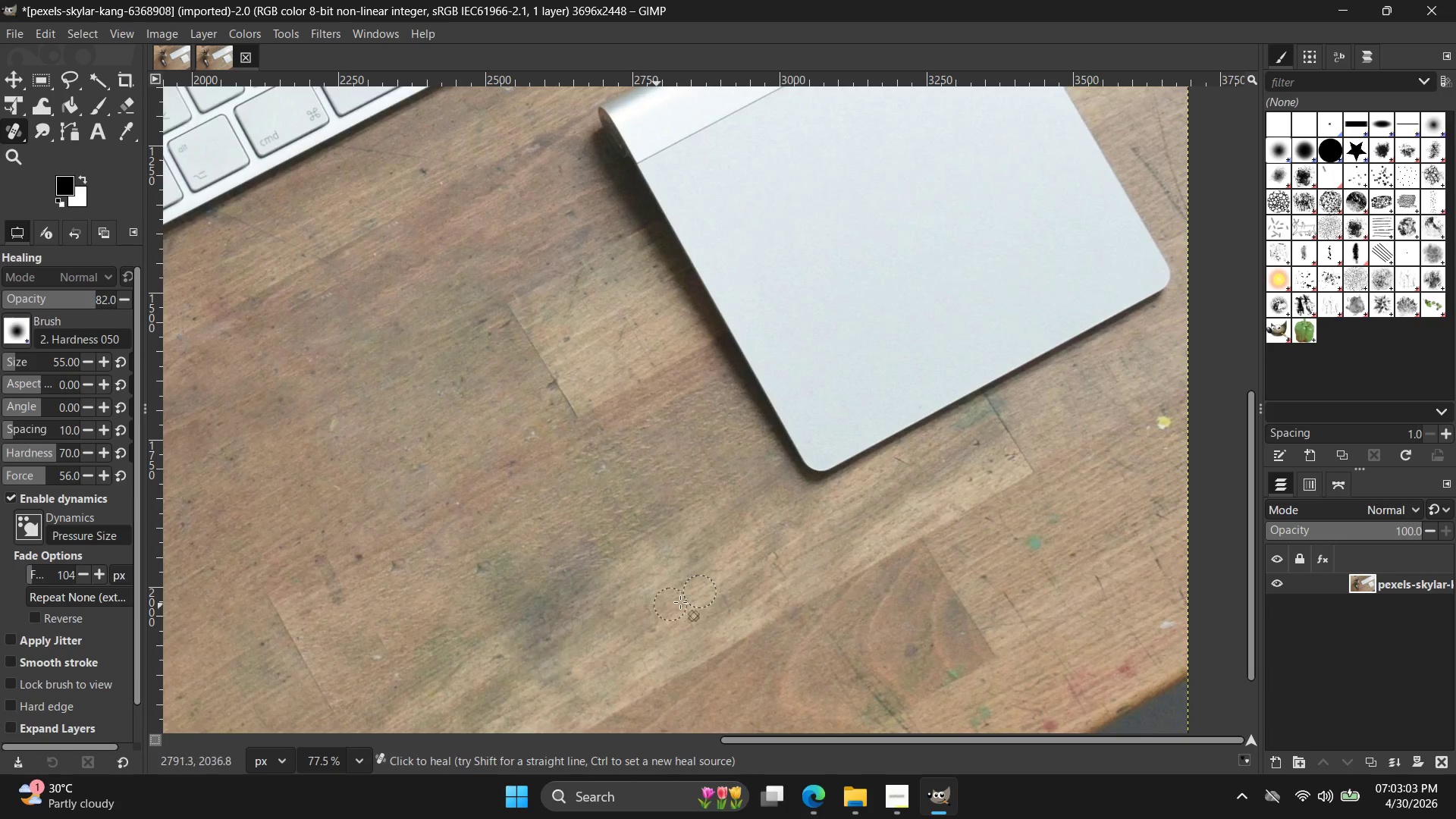 
hold_key(key=ControlLeft, duration=0.42)
left_click([710, 586])
 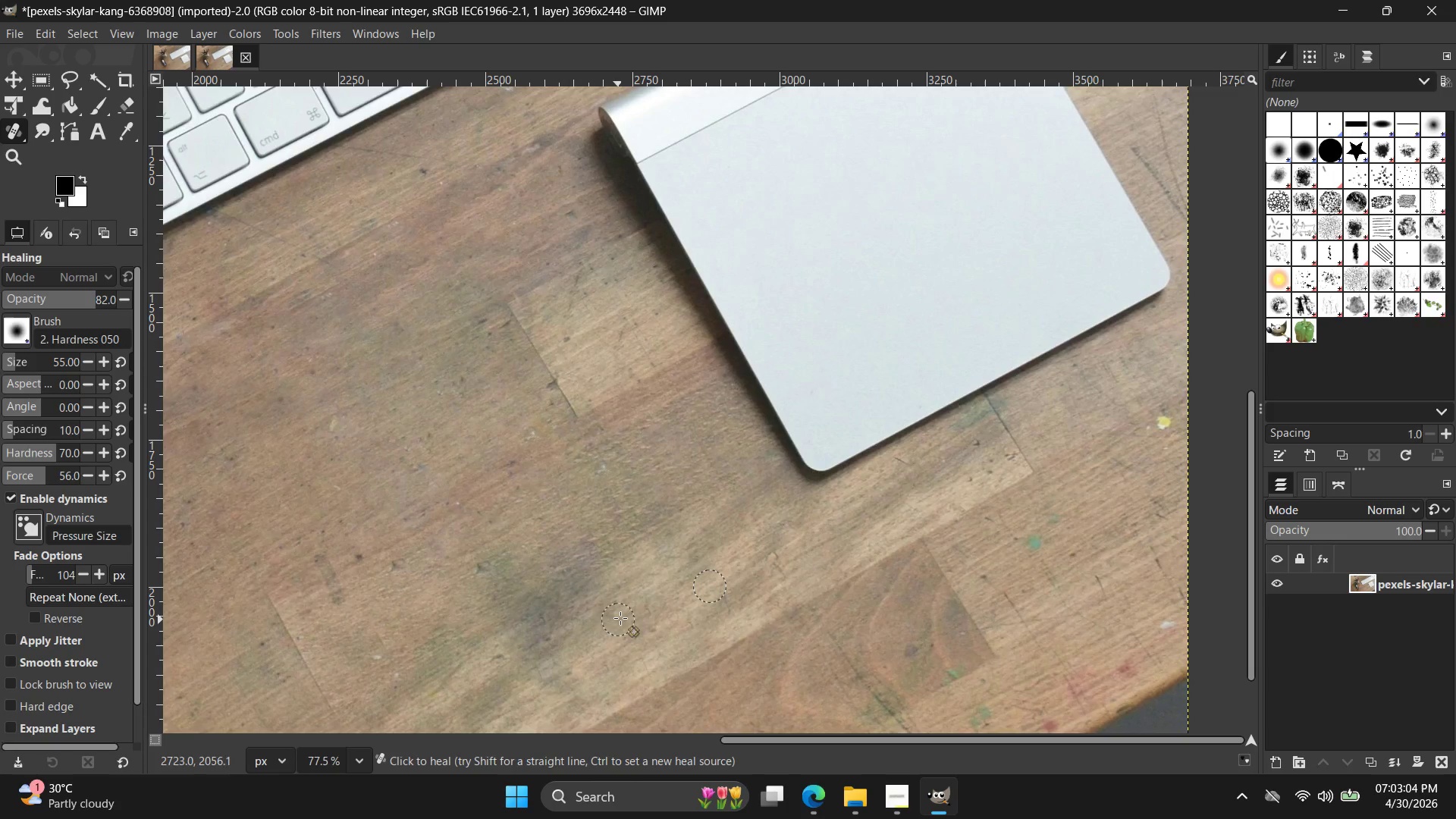 
left_click_drag(start_coordinate=[629, 614], to_coordinate=[595, 641])
 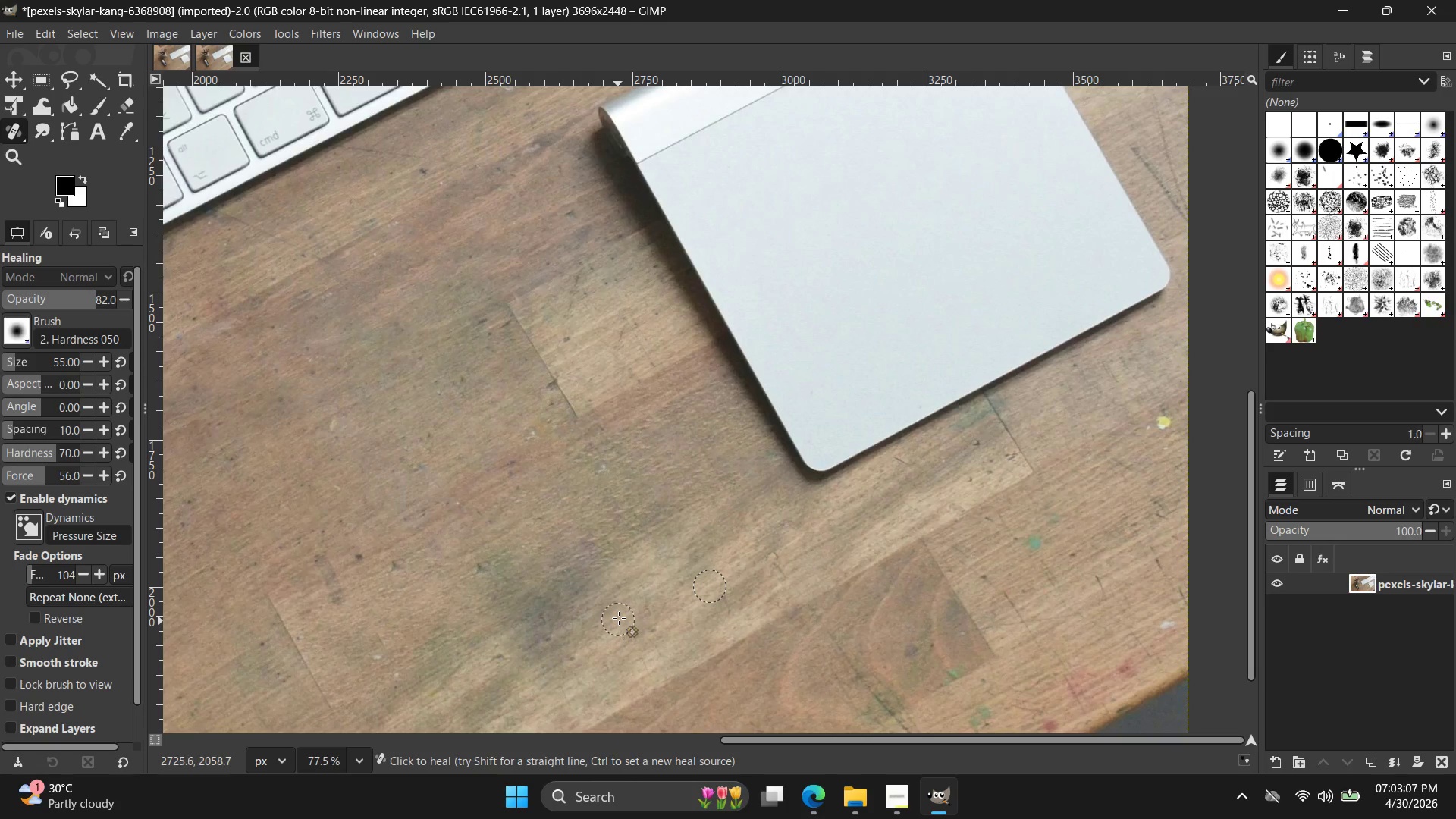 
hold_key(key=ControlLeft, duration=1.92)
left_click([860, 559])
 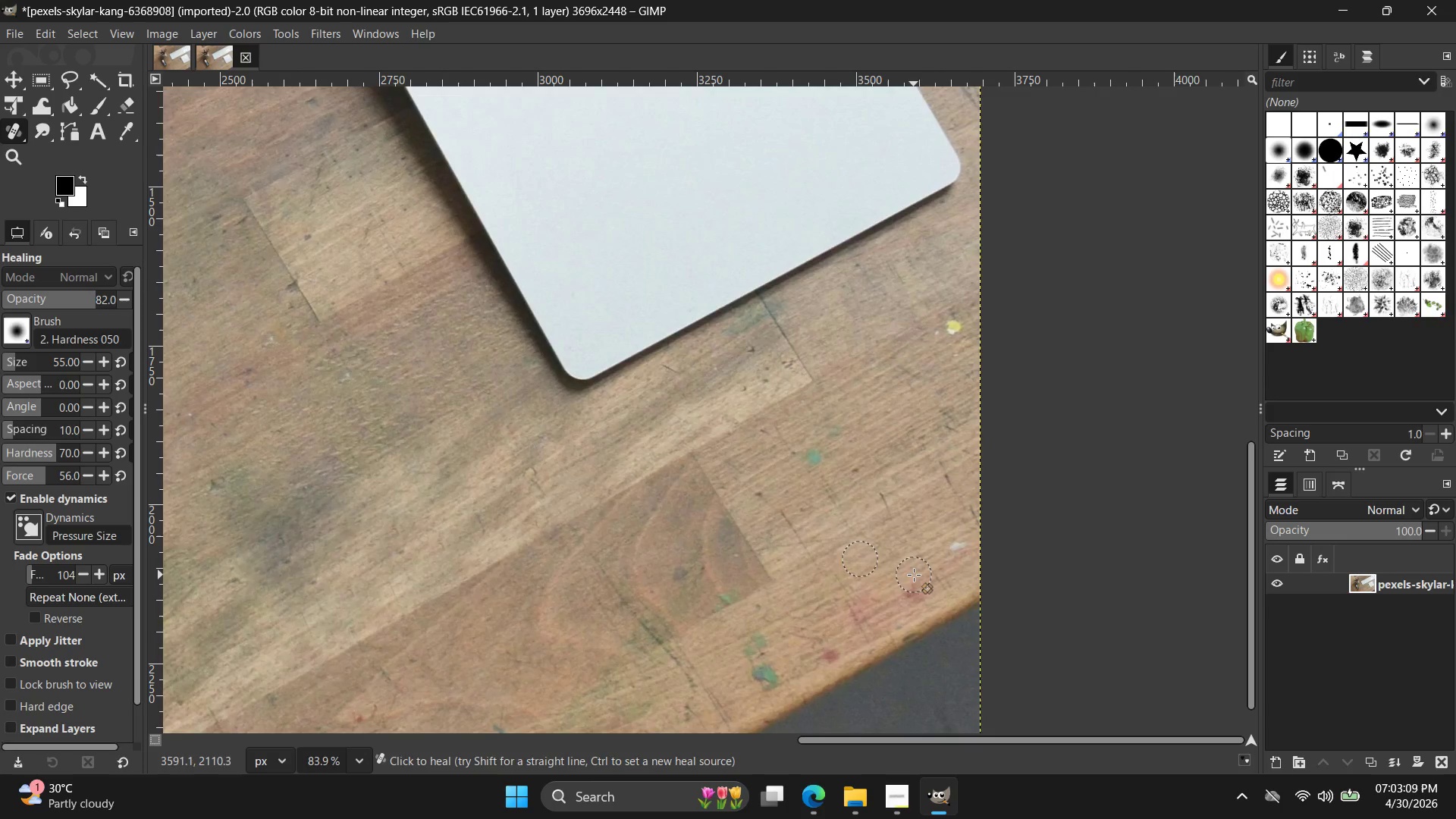 
scroll: coordinate [821, 648], scroll_direction: up, amount: 1.0
 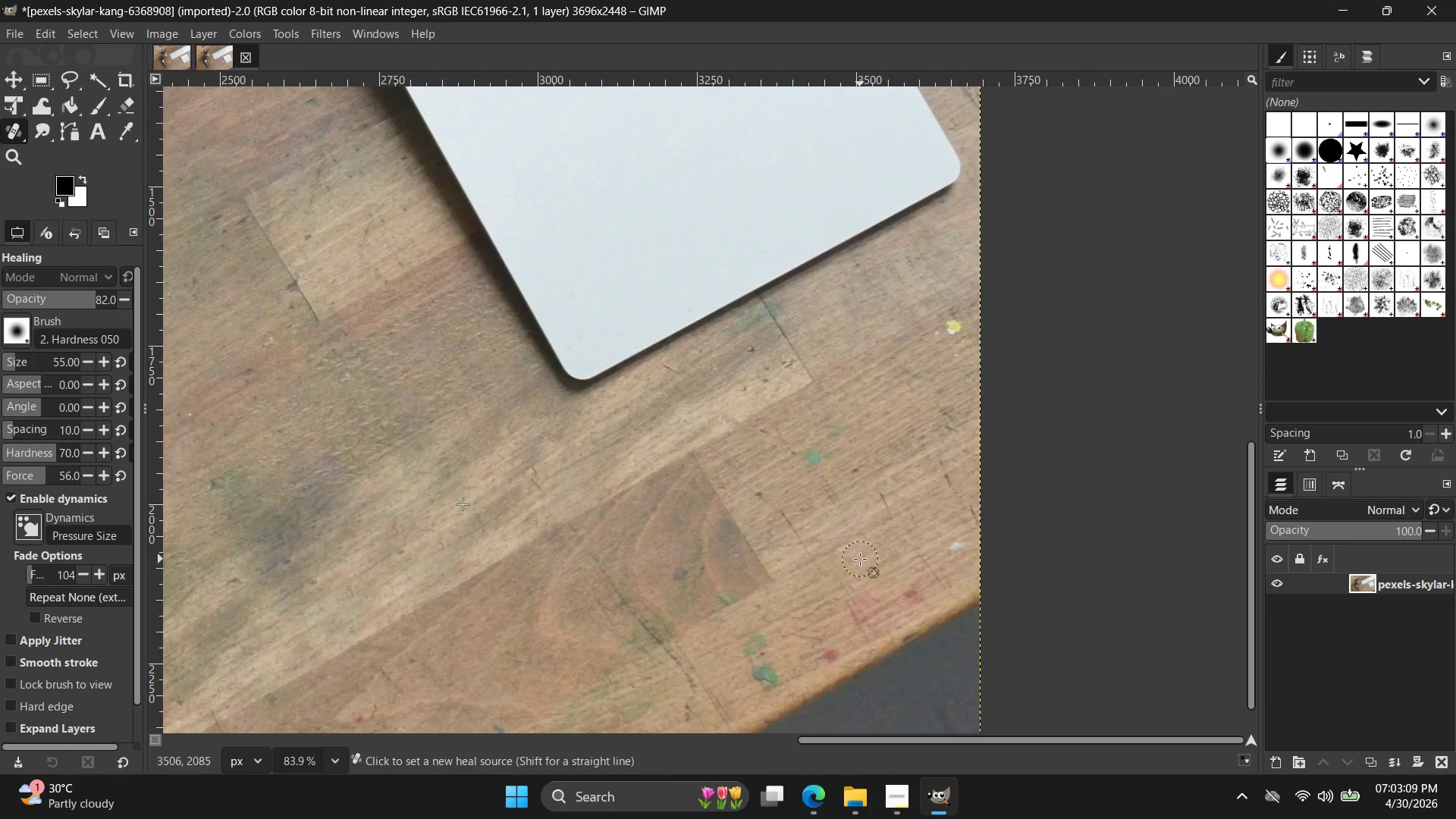 
left_click_drag(start_coordinate=[914, 575], to_coordinate=[796, 649])
 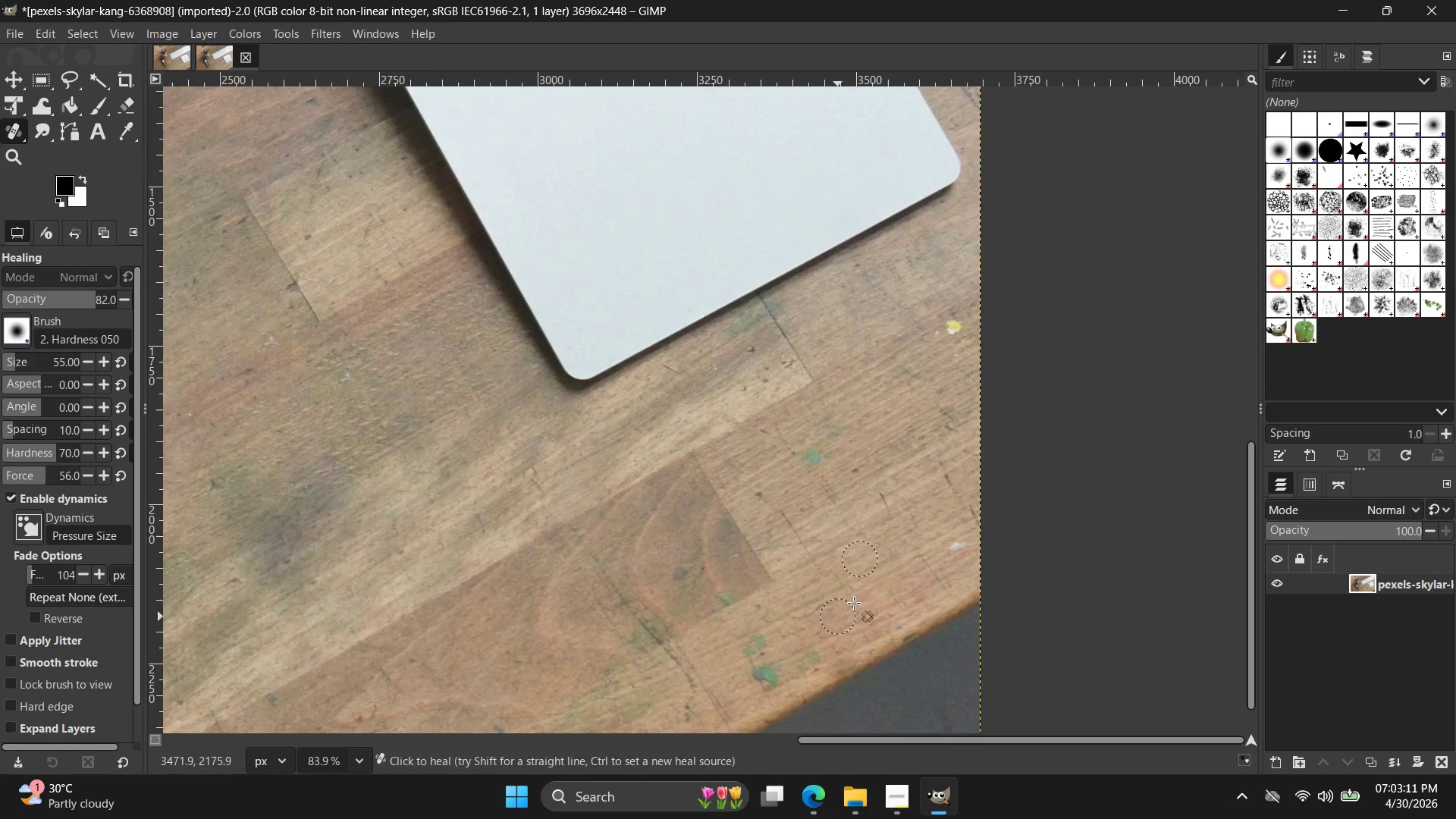 
key(Control+ControlLeft)
 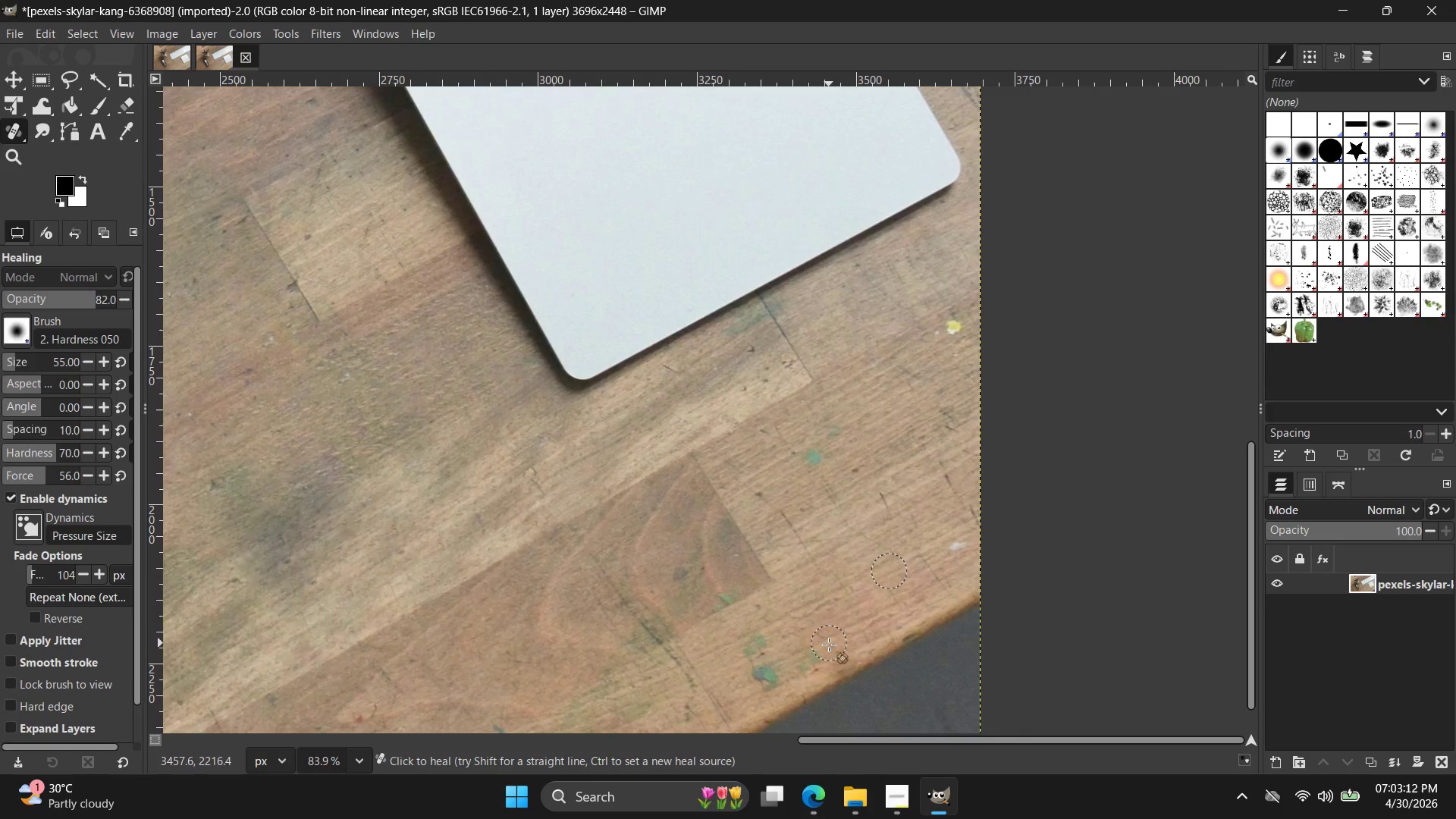 
left_click_drag(start_coordinate=[821, 651], to_coordinate=[759, 667])
 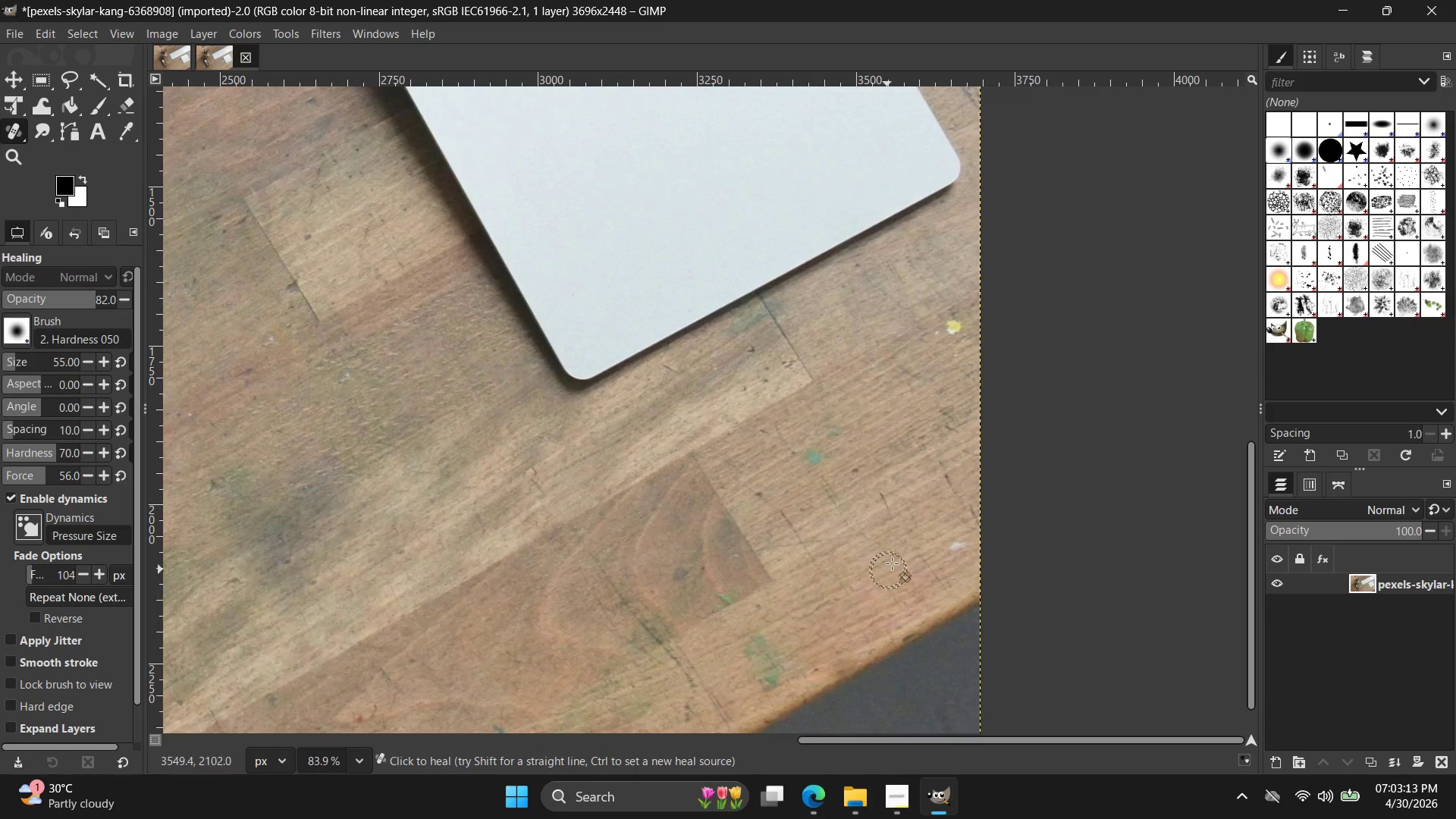 
hold_key(key=ControlLeft, duration=0.34)
left_click([893, 562])
 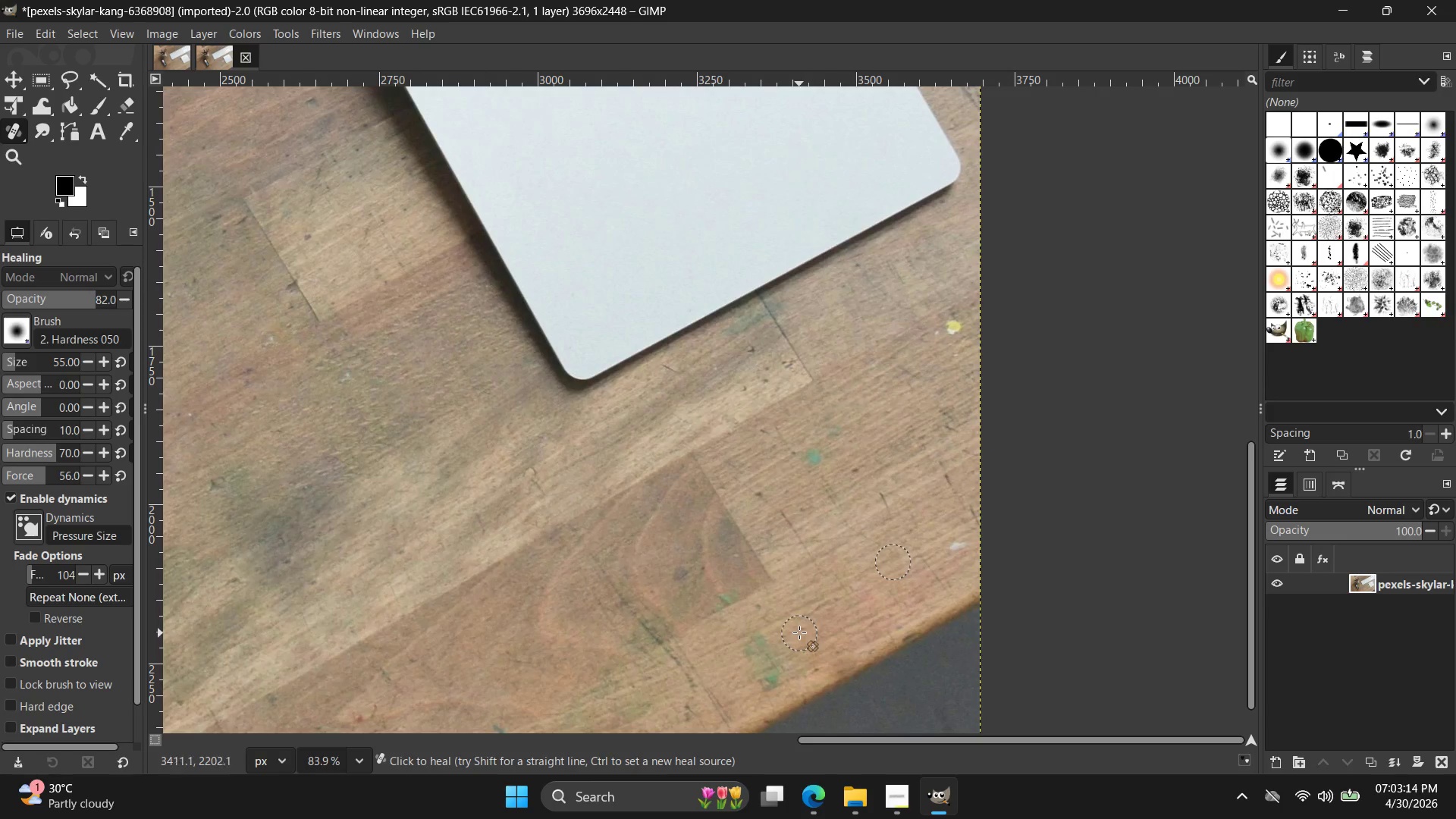 
left_click_drag(start_coordinate=[796, 623], to_coordinate=[761, 630])
 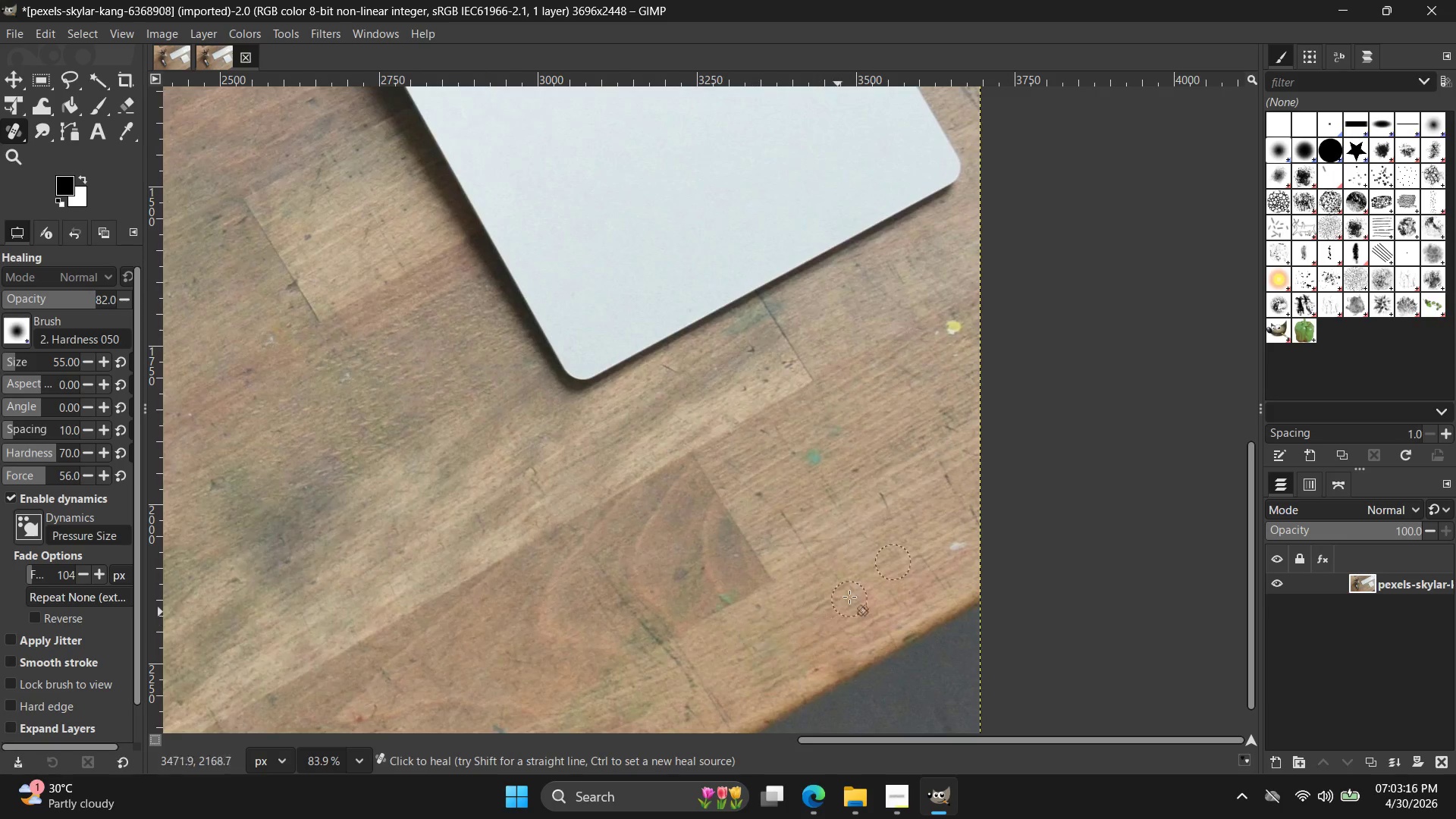 
hold_key(key=ControlLeft, duration=0.39)
left_click_drag(start_coordinate=[761, 657], to_coordinate=[774, 651])
 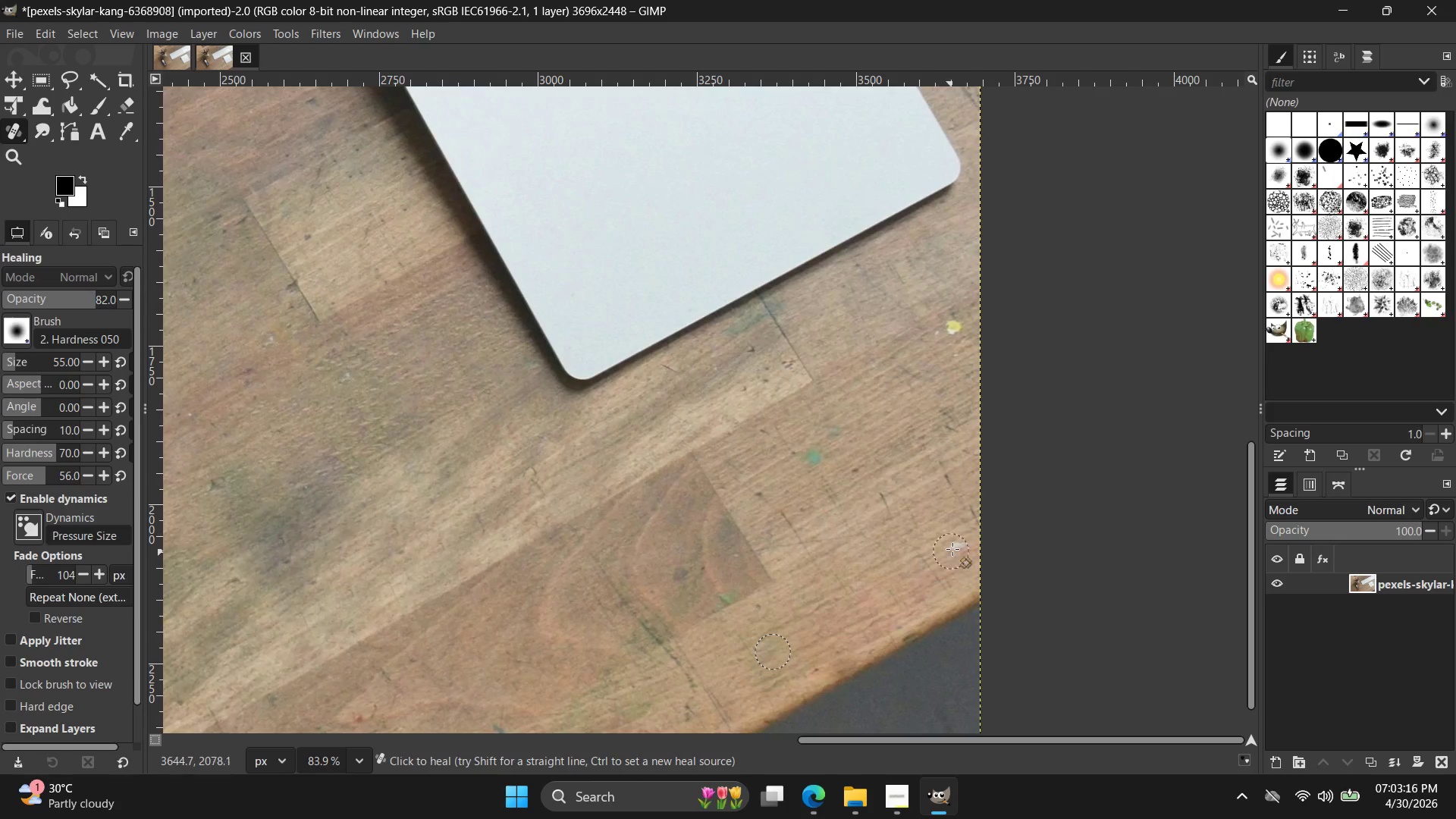 
left_click_drag(start_coordinate=[956, 544], to_coordinate=[897, 493])
 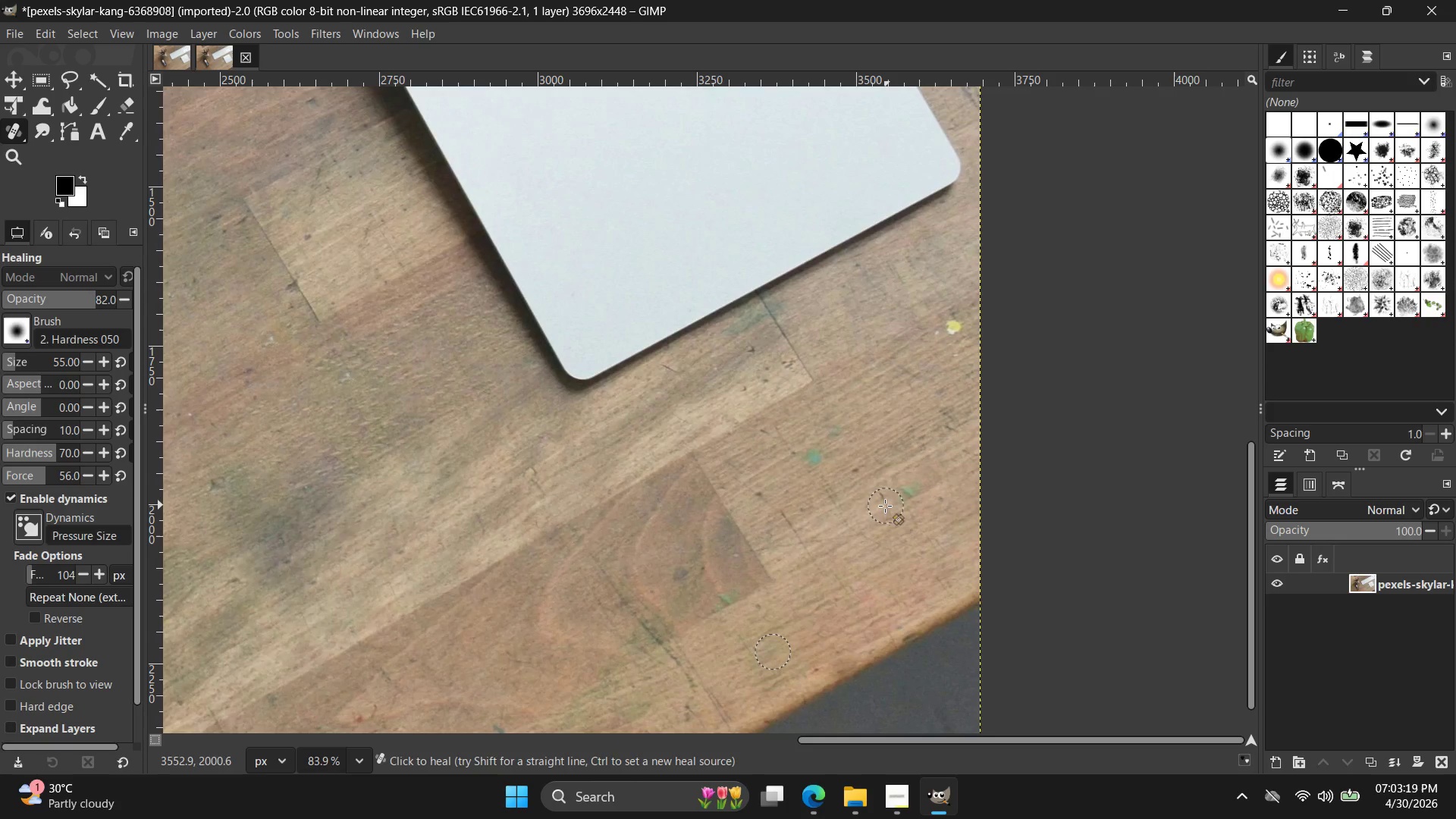 
left_click_drag(start_coordinate=[885, 507], to_coordinate=[895, 497])
 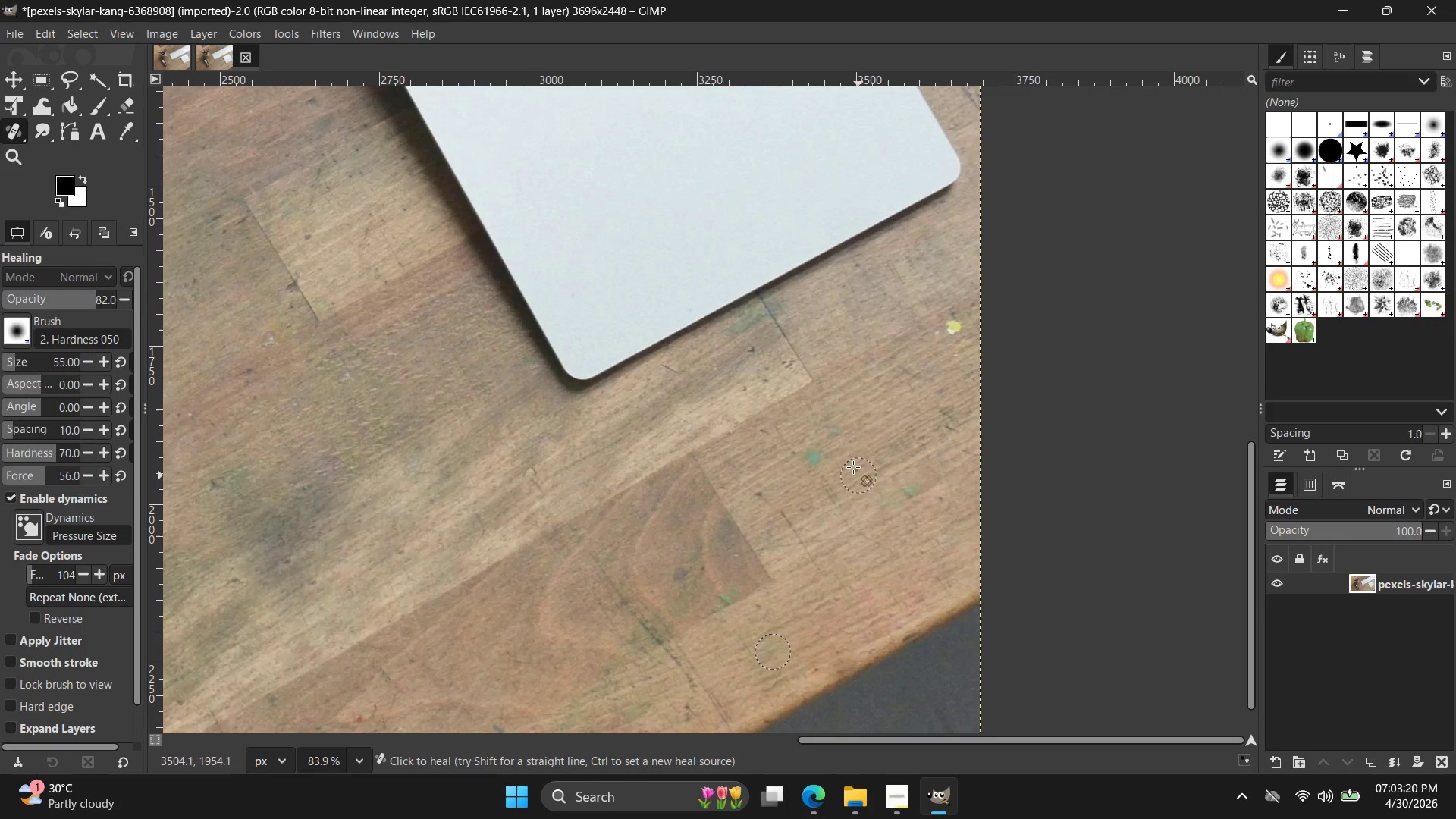 
hold_key(key=ControlLeft, duration=0.5)
left_click([917, 441])
 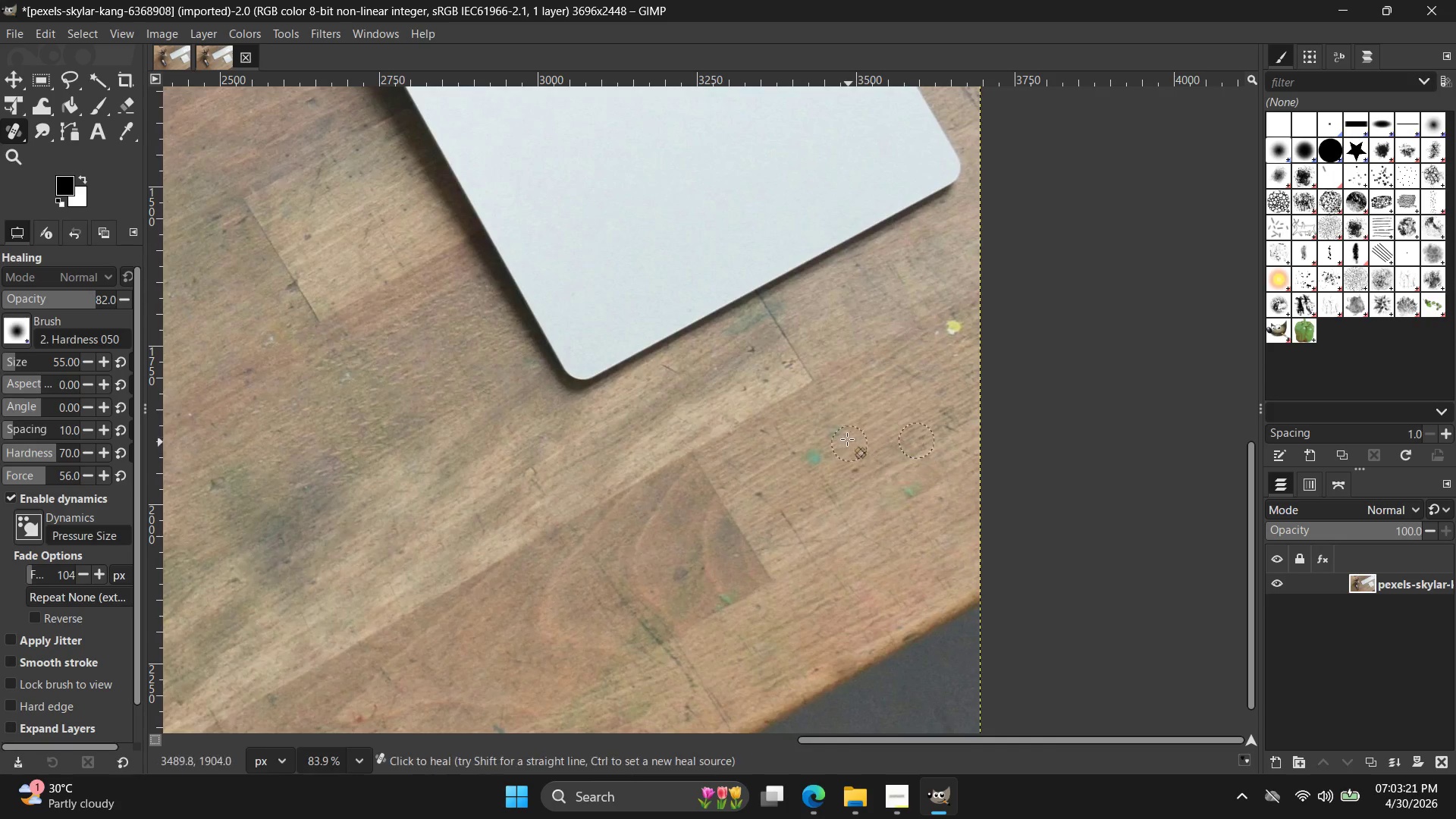 
left_click_drag(start_coordinate=[835, 437], to_coordinate=[827, 493])
 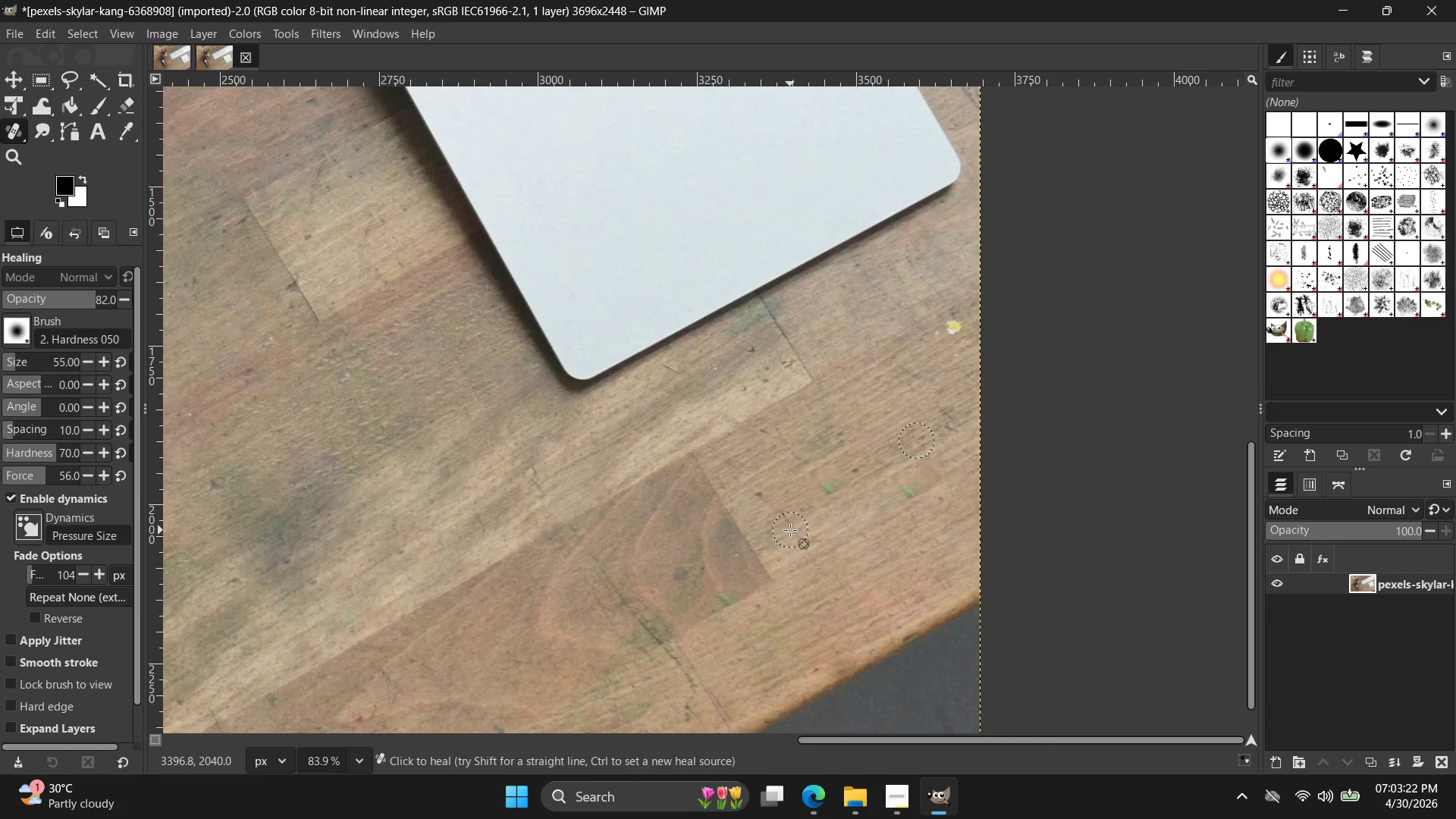 
left_click_drag(start_coordinate=[790, 530], to_coordinate=[786, 513])
 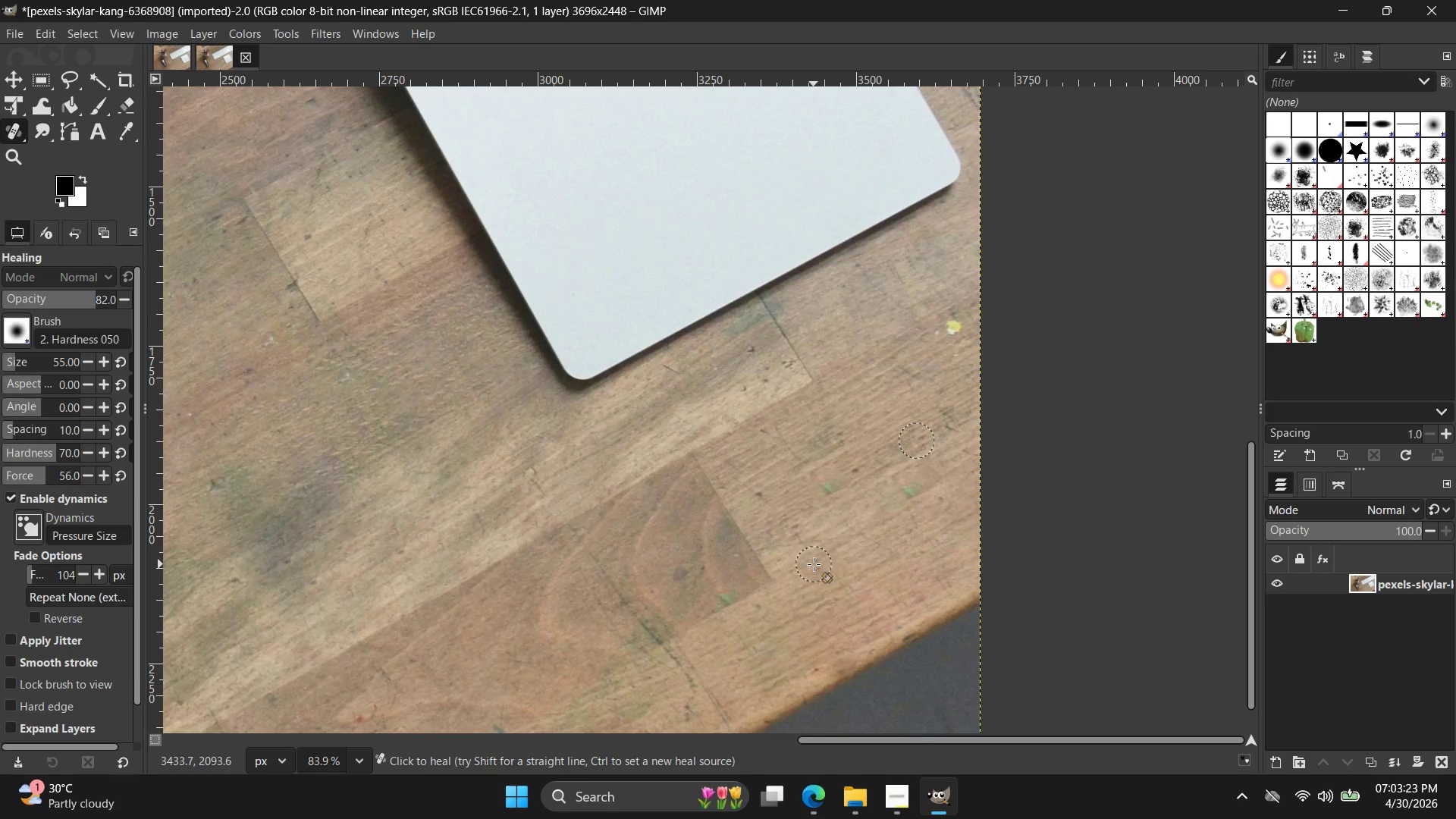 
left_click_drag(start_coordinate=[814, 564], to_coordinate=[811, 554])
 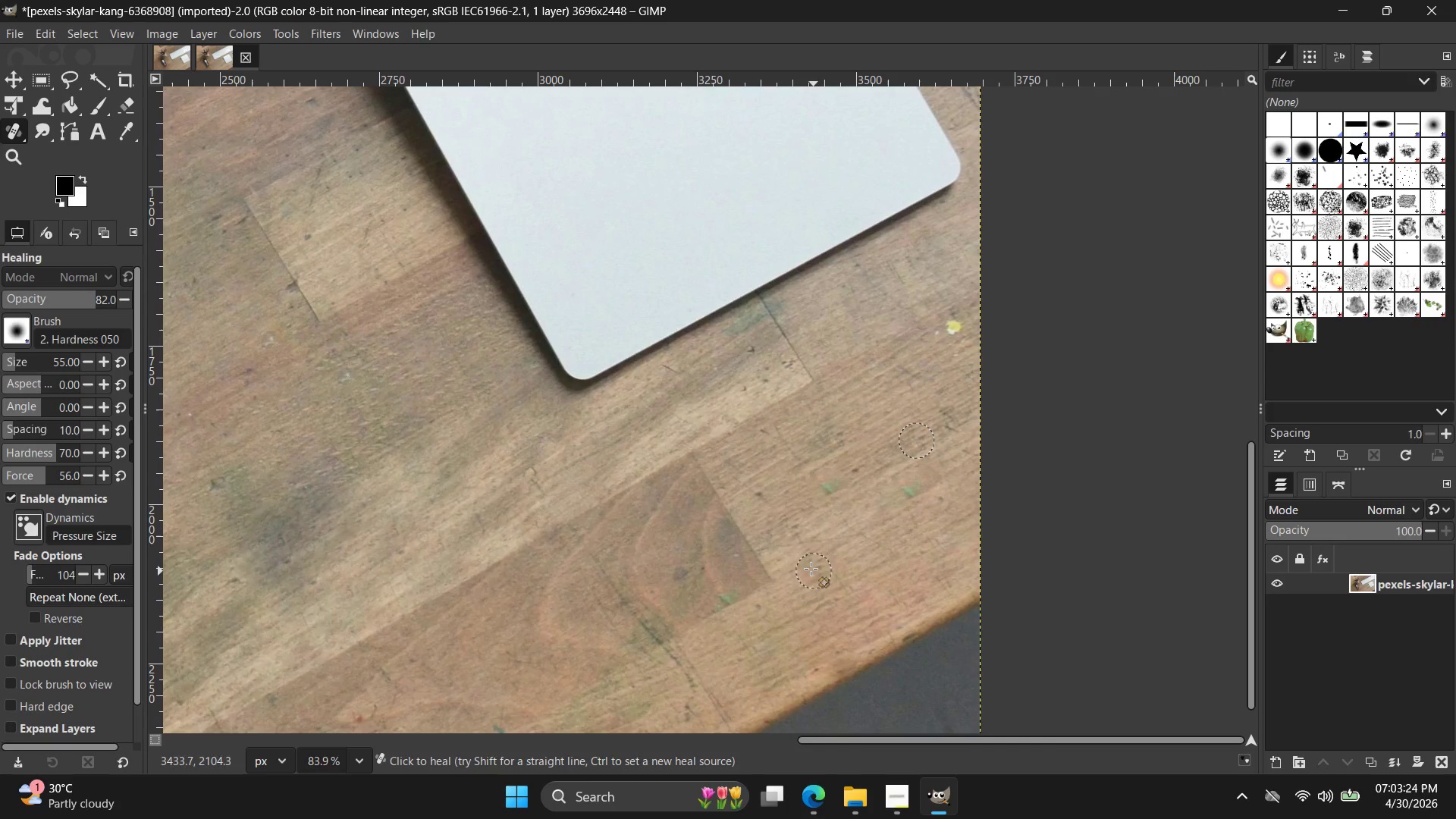 
left_click_drag(start_coordinate=[767, 507], to_coordinate=[788, 496])
 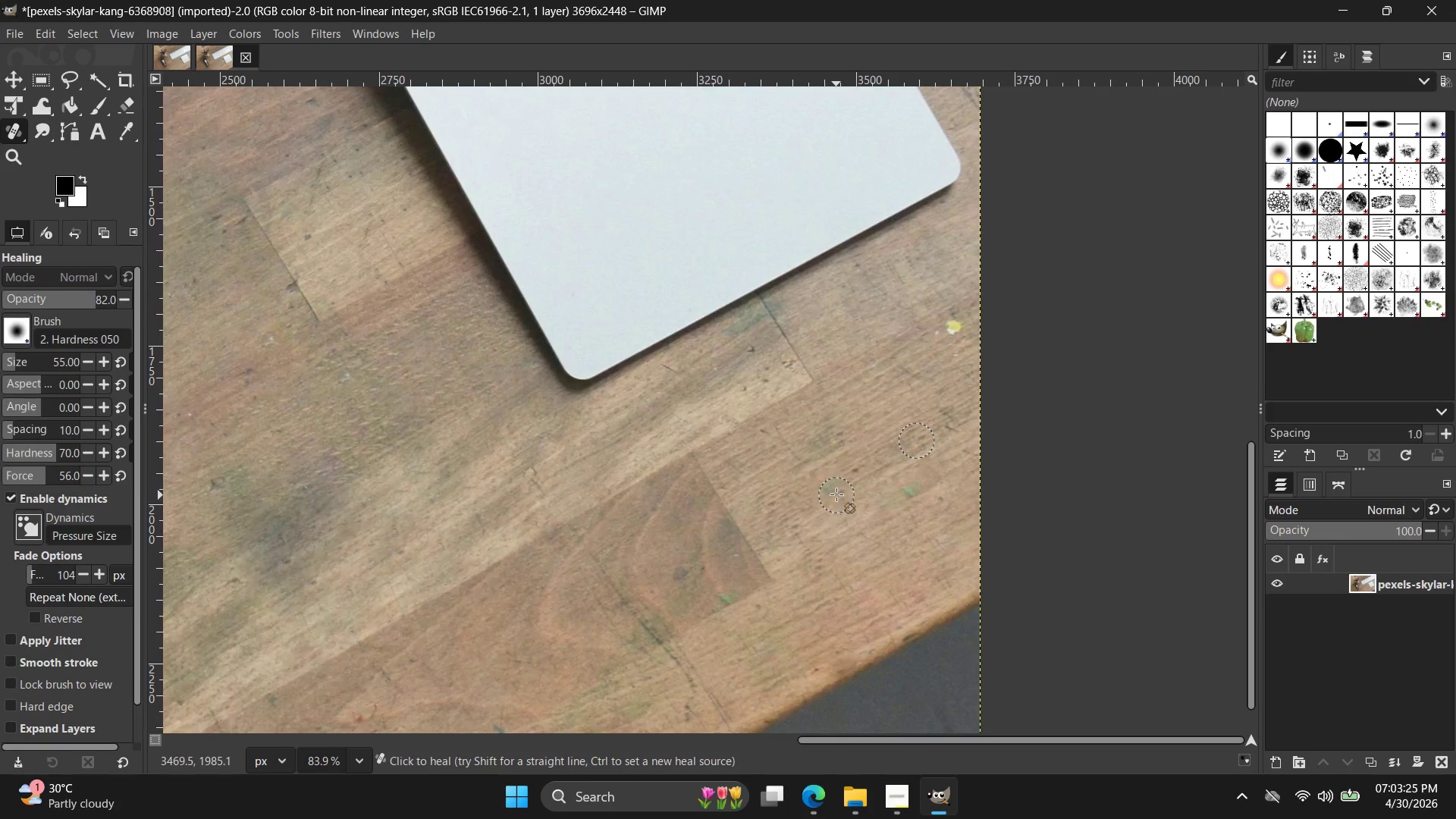 
double_click([822, 482])
 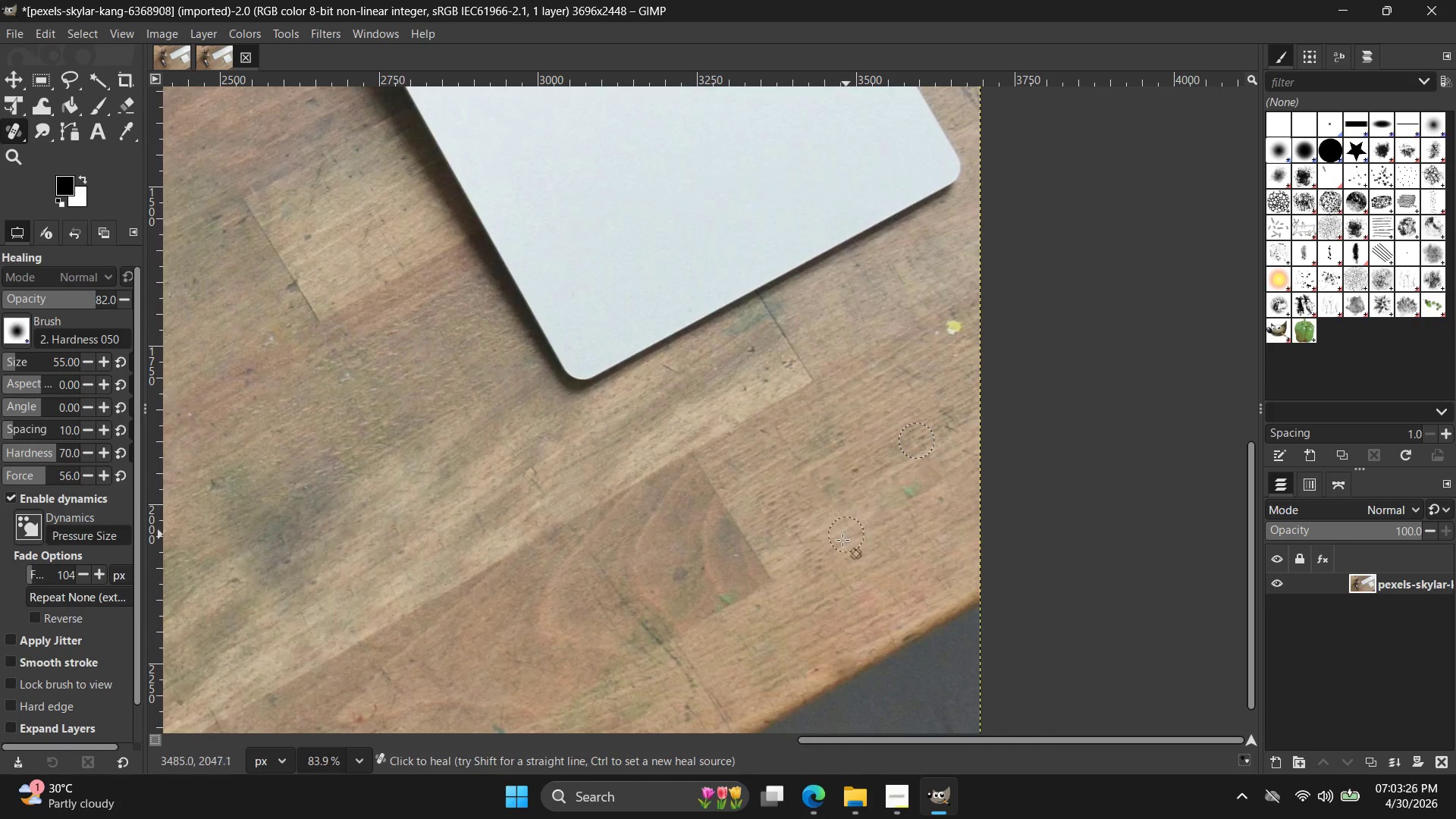 
hold_key(key=ControlLeft, duration=0.38)
 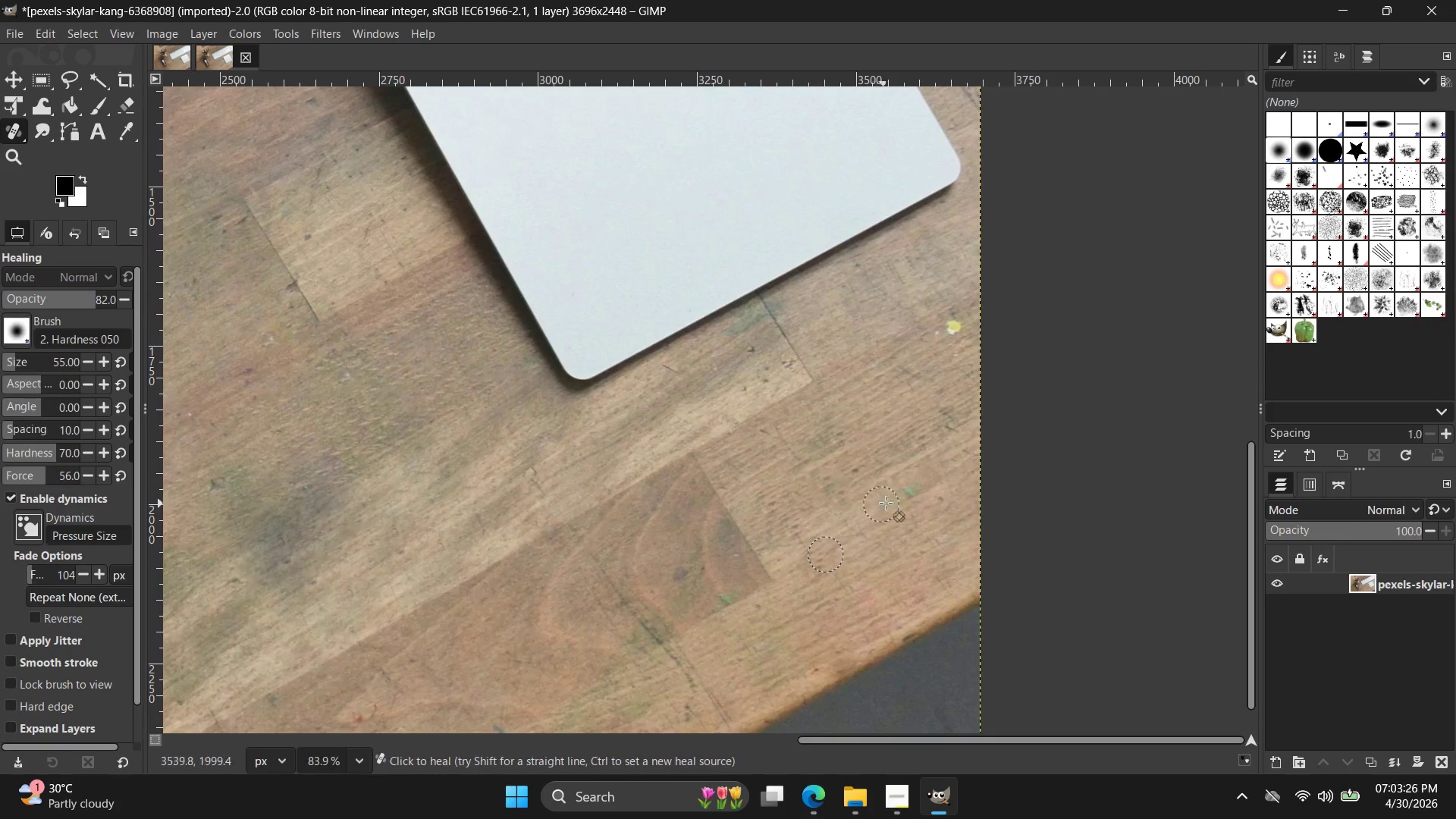 
left_click_drag(start_coordinate=[886, 503], to_coordinate=[950, 402])
 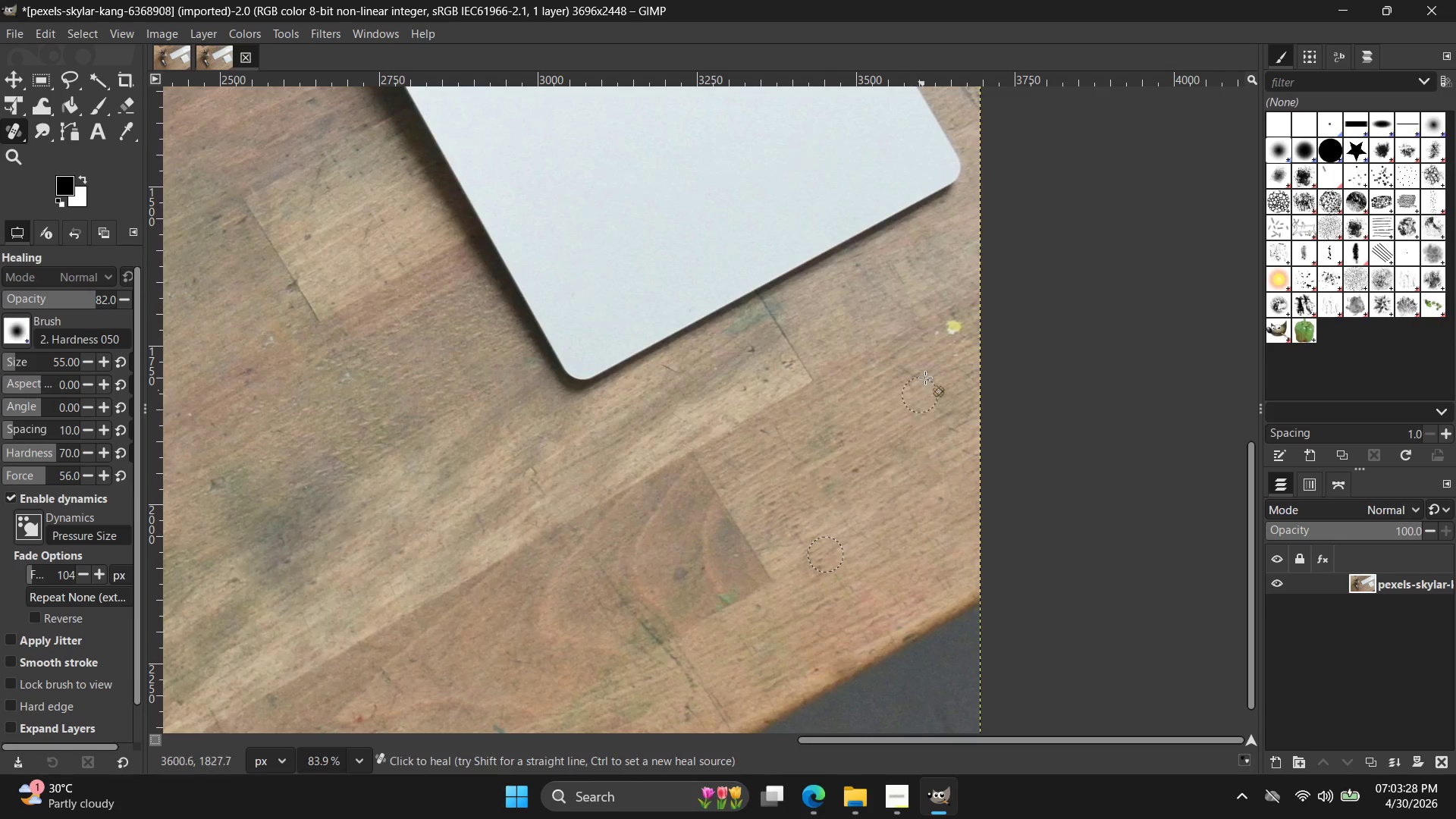 
hold_key(key=ControlLeft, duration=0.38)
left_click([900, 391])
 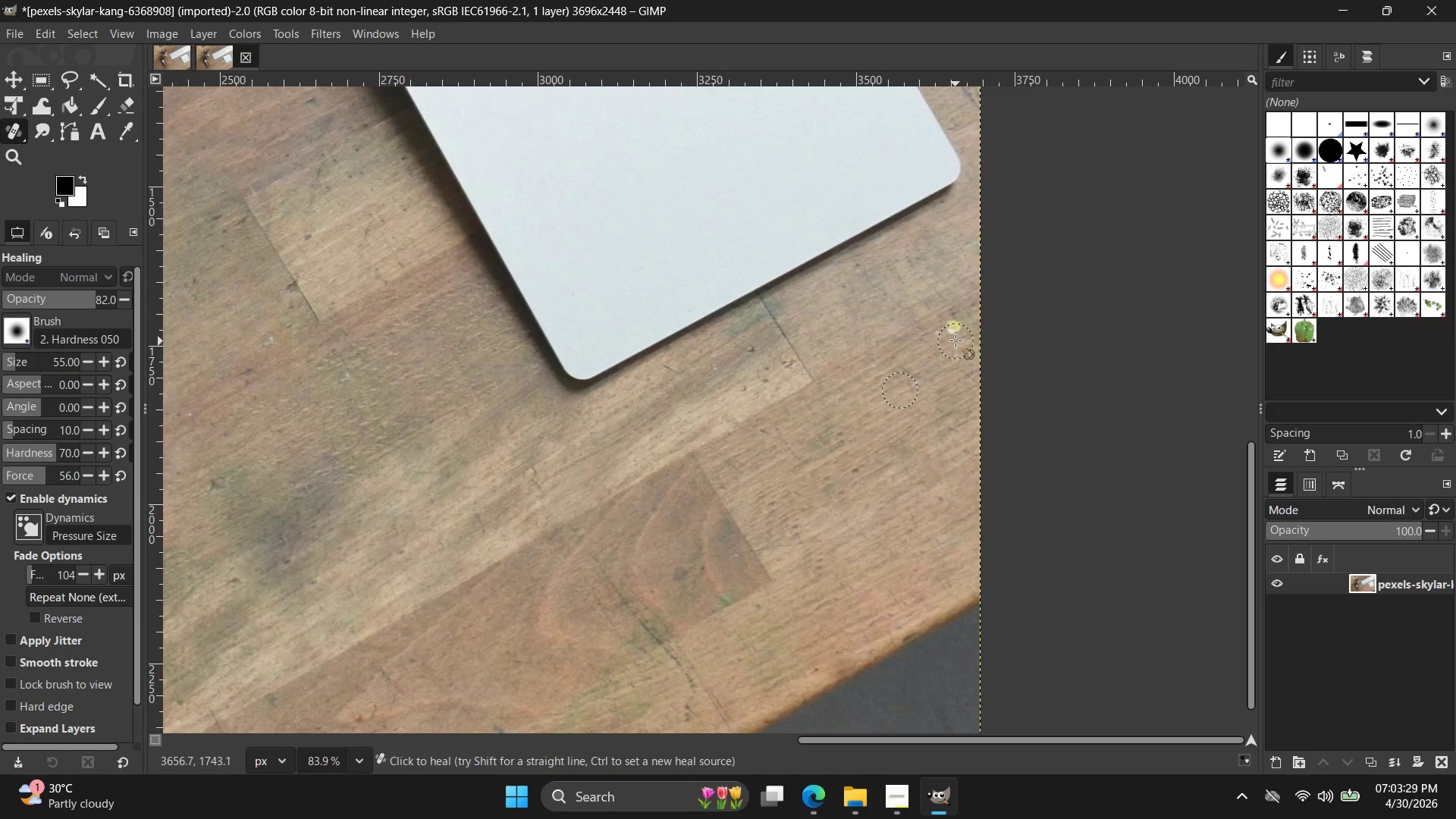 
left_click([959, 334])
 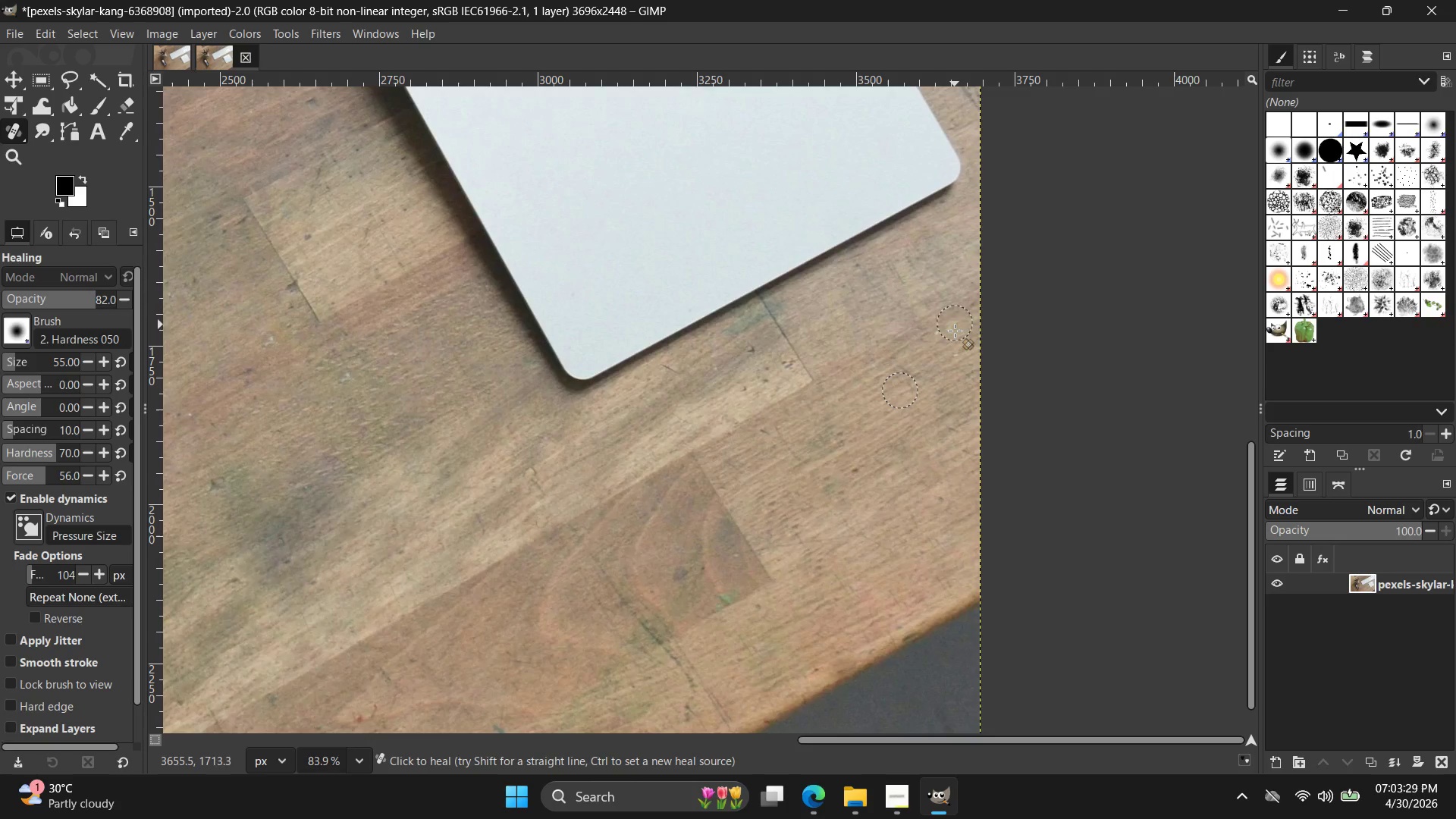 
left_click_drag(start_coordinate=[951, 328], to_coordinate=[803, 522])
 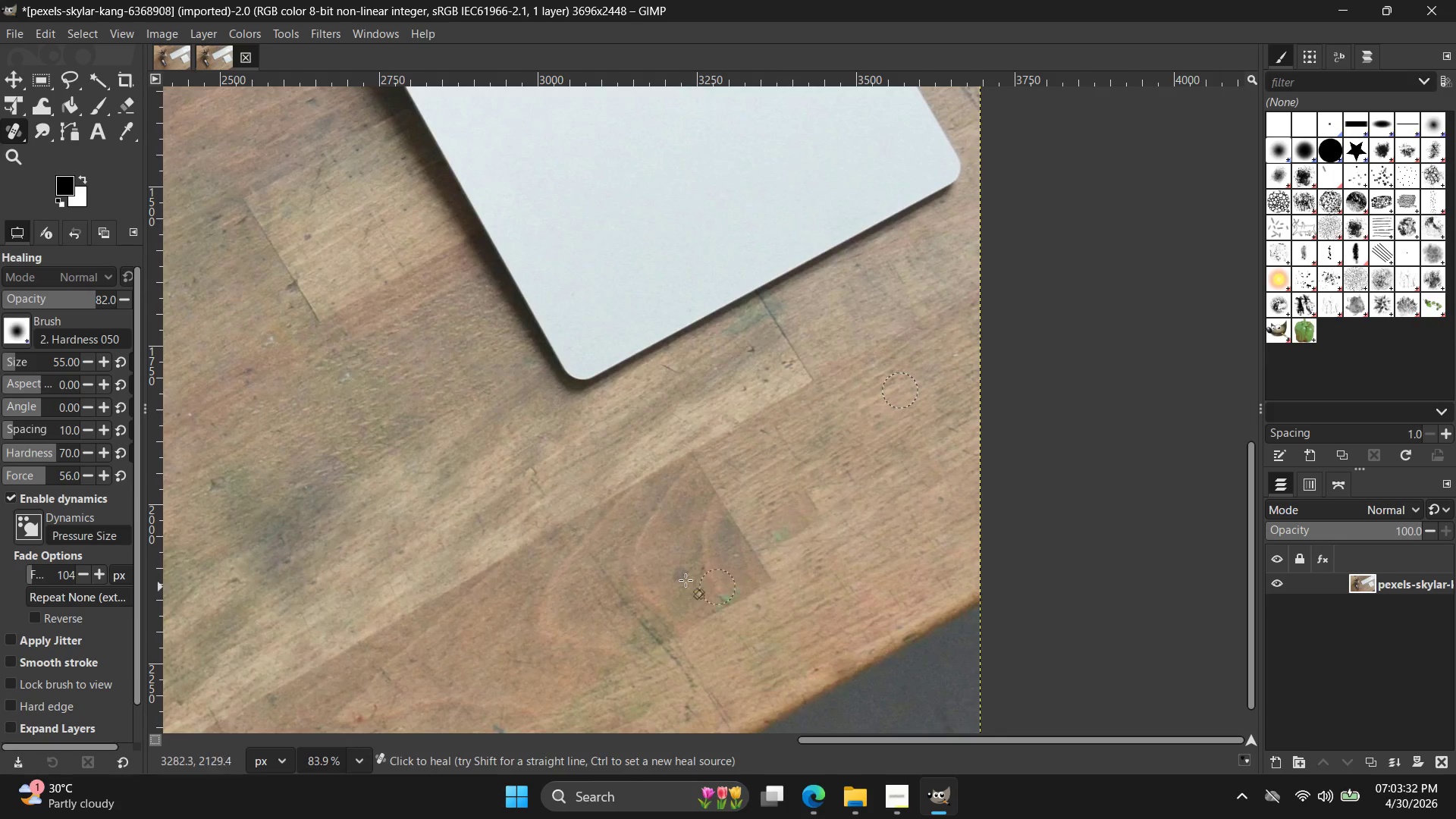 
hold_key(key=ControlLeft, duration=0.72)
 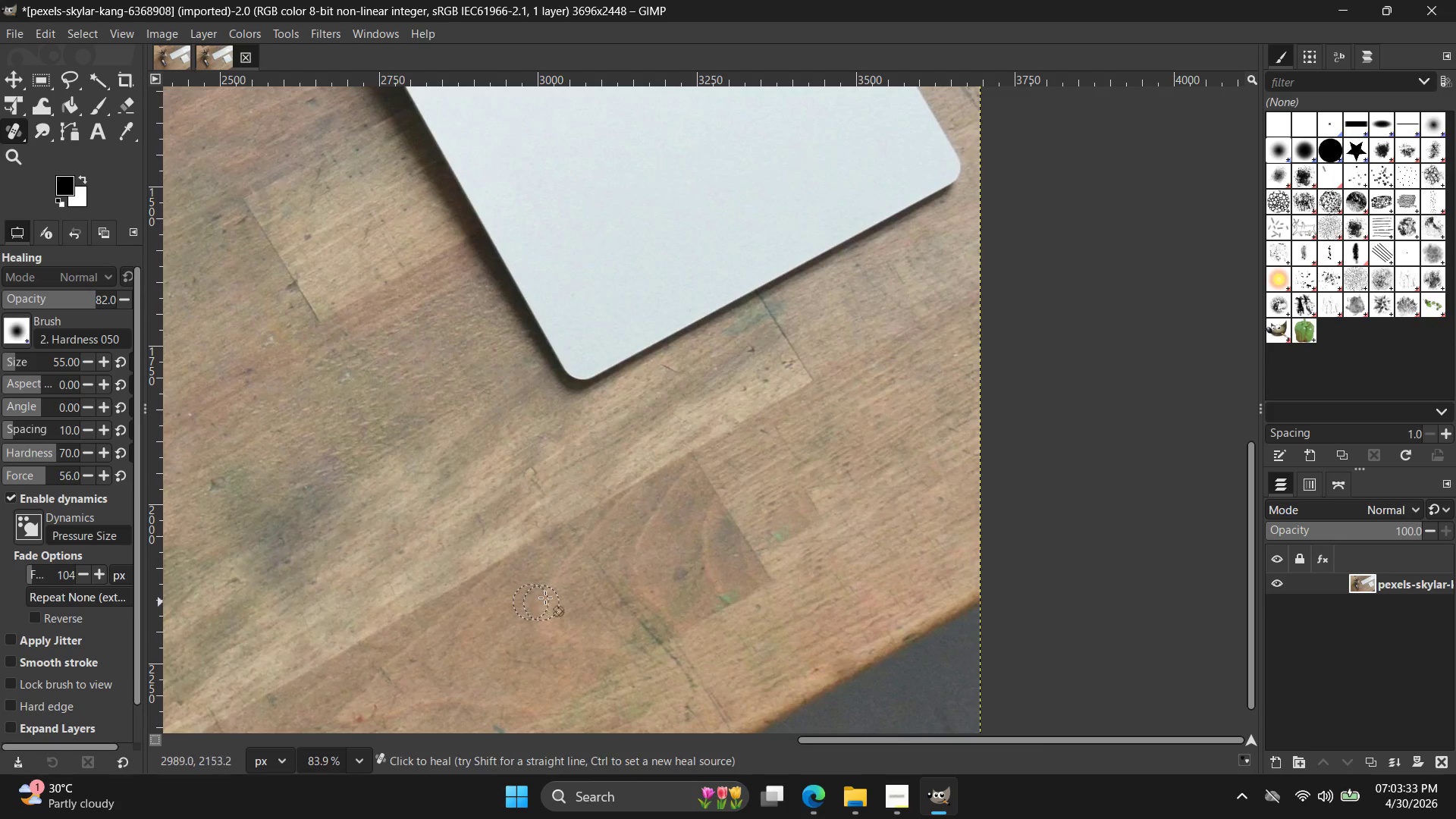 
hold_key(key=ControlLeft, duration=0.42)
 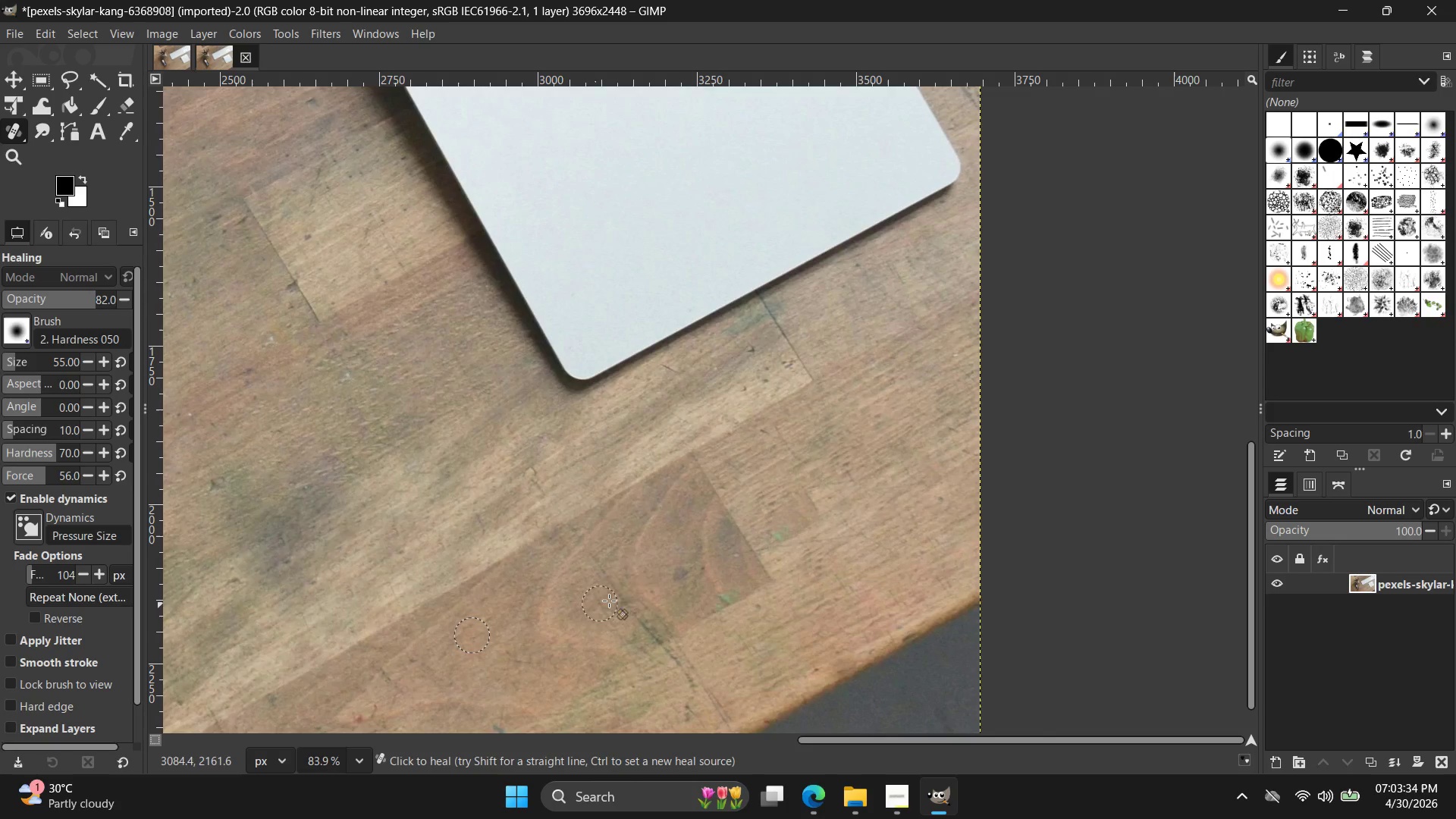 
left_click_drag(start_coordinate=[629, 594], to_coordinate=[682, 582])
 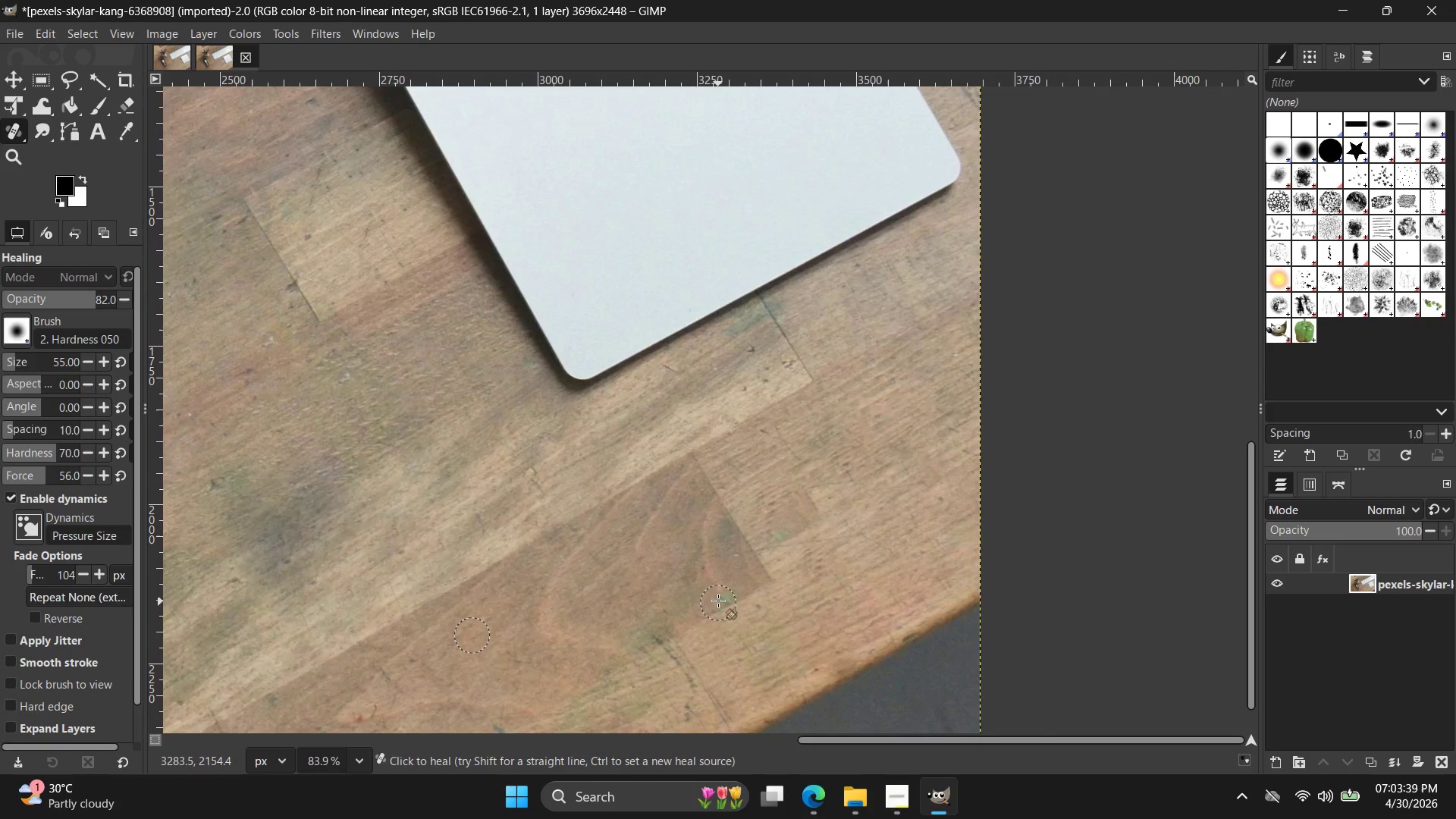 
left_click([719, 593])
 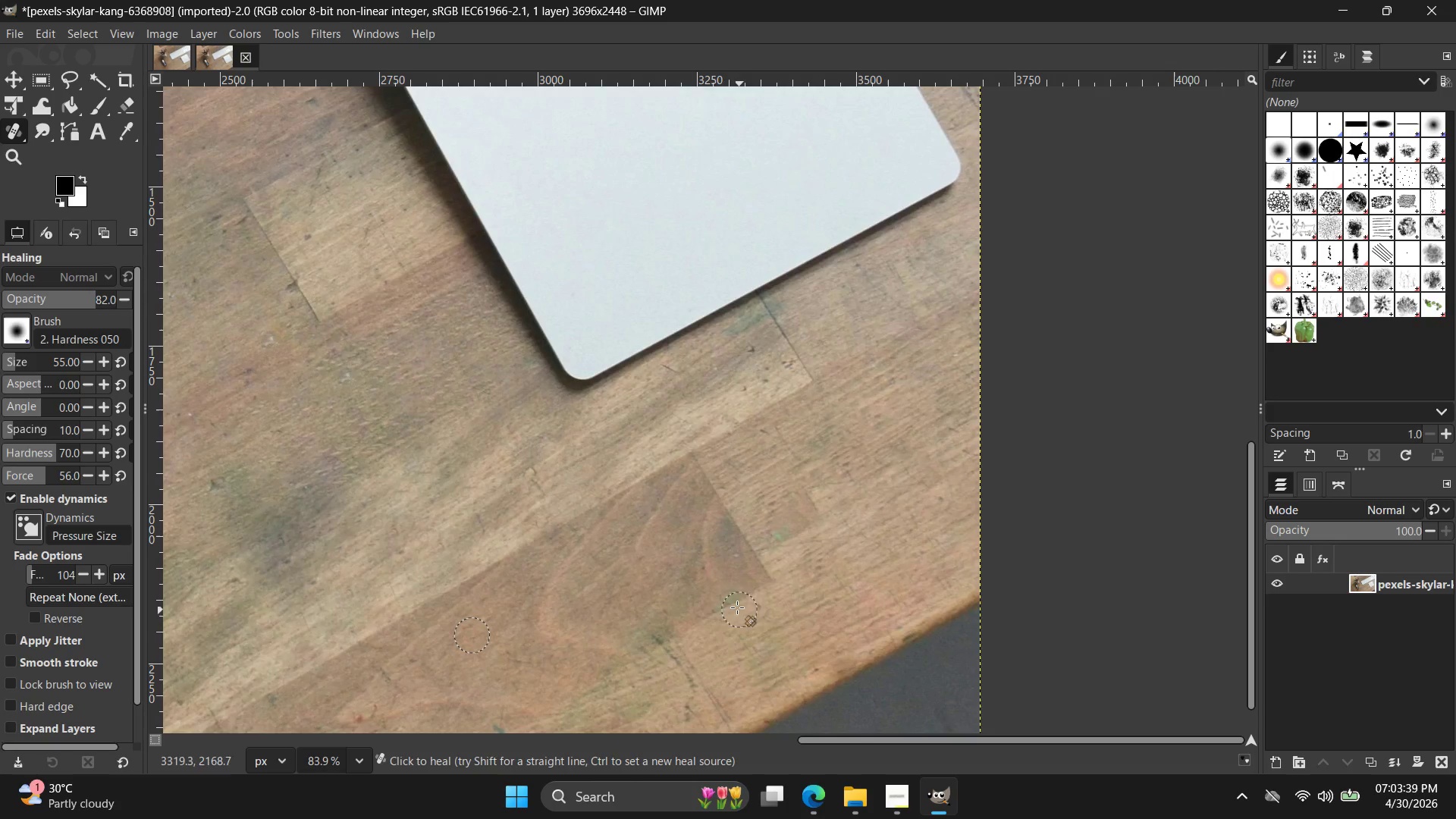 
left_click([725, 604])
 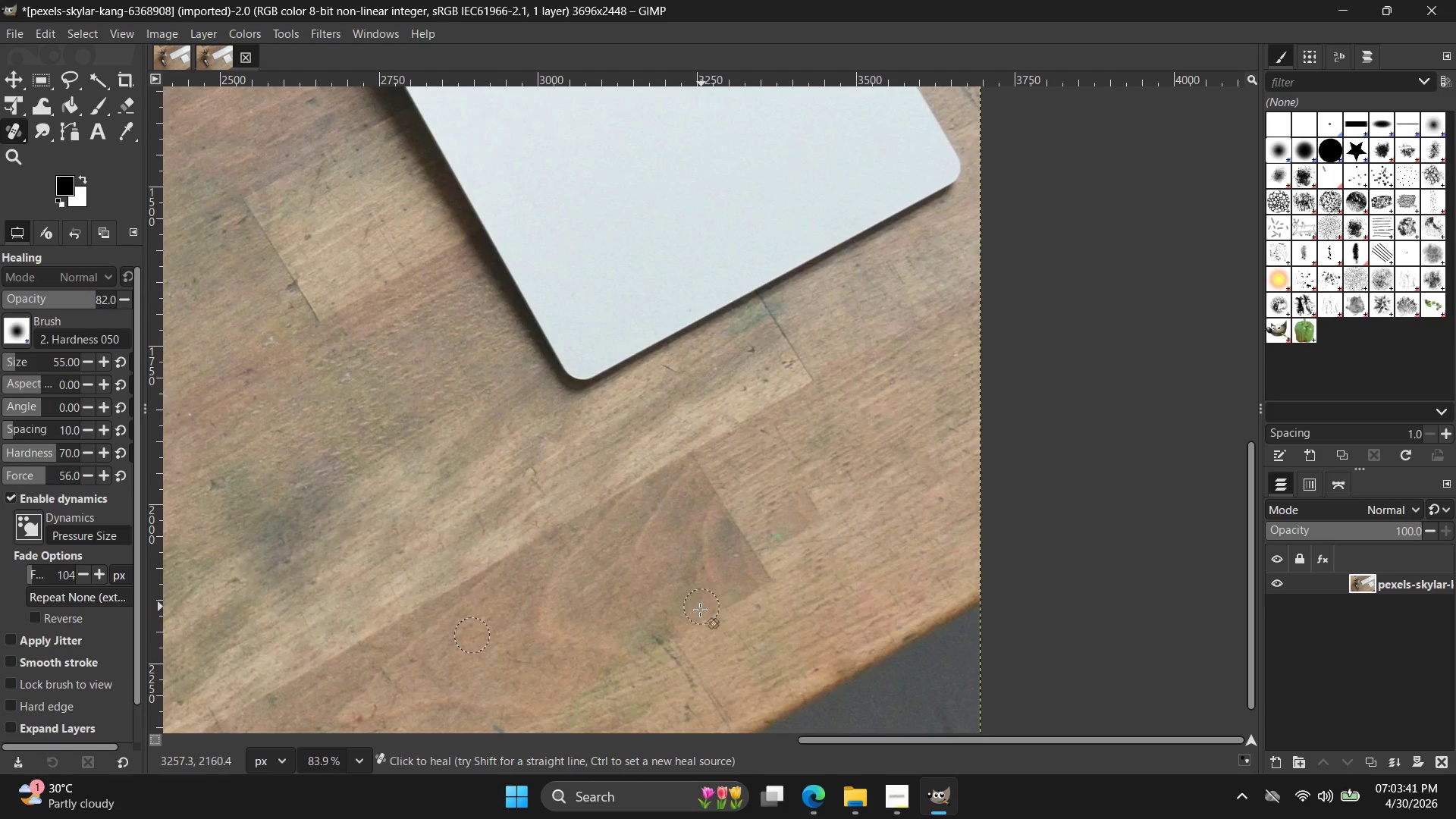 
double_click([622, 655])
 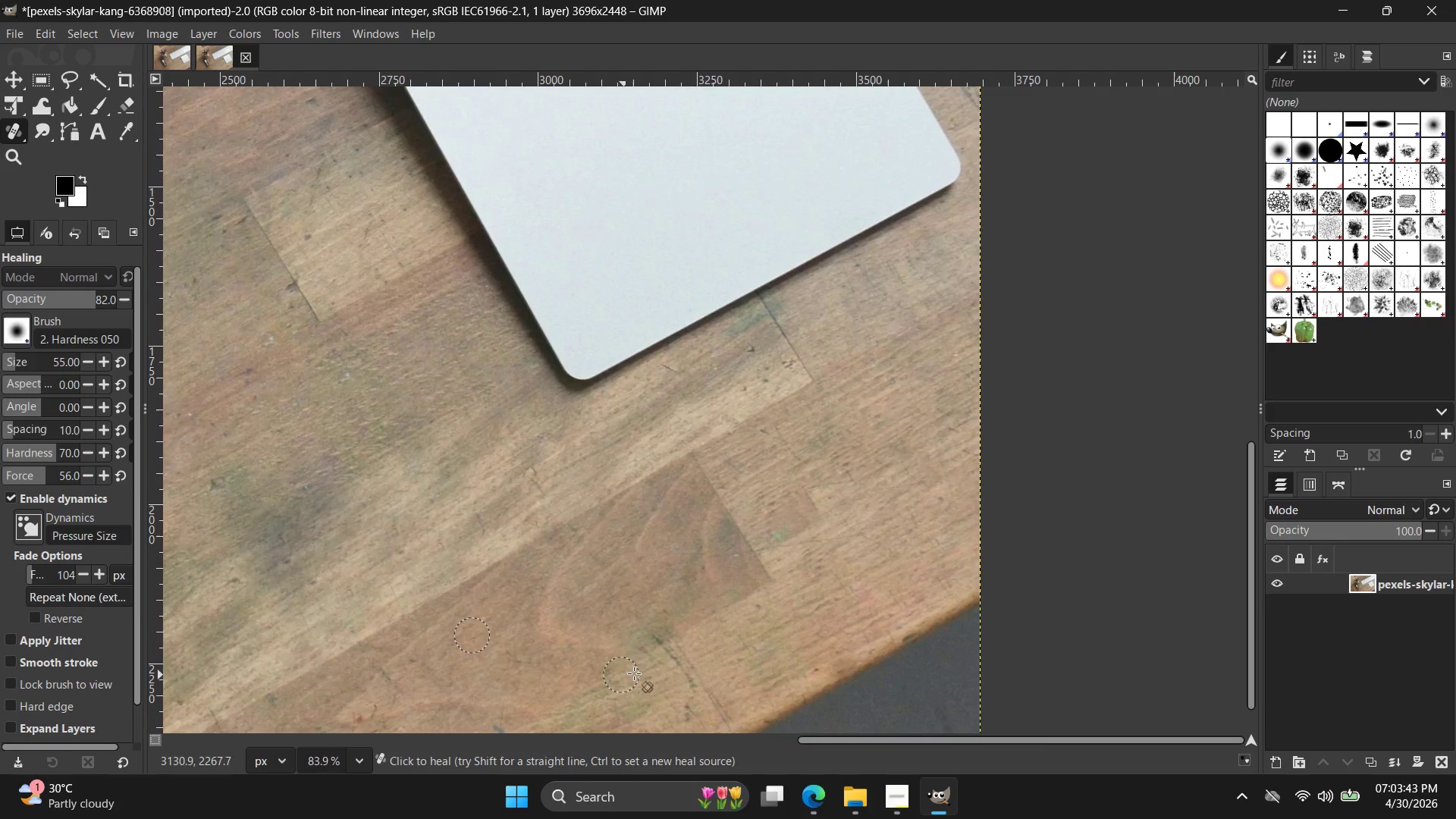 
double_click([670, 646])
 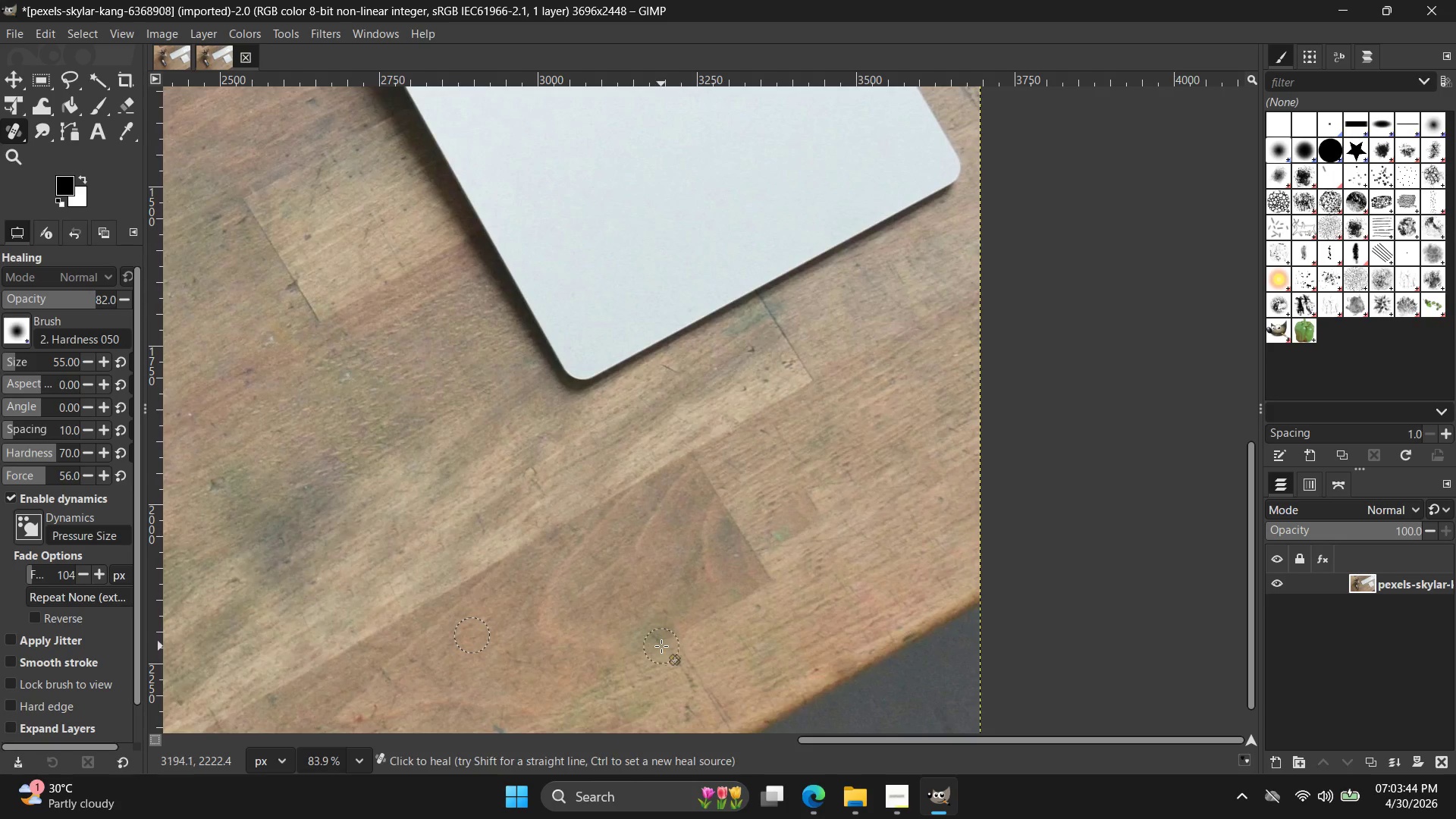 
triple_click([661, 646])
 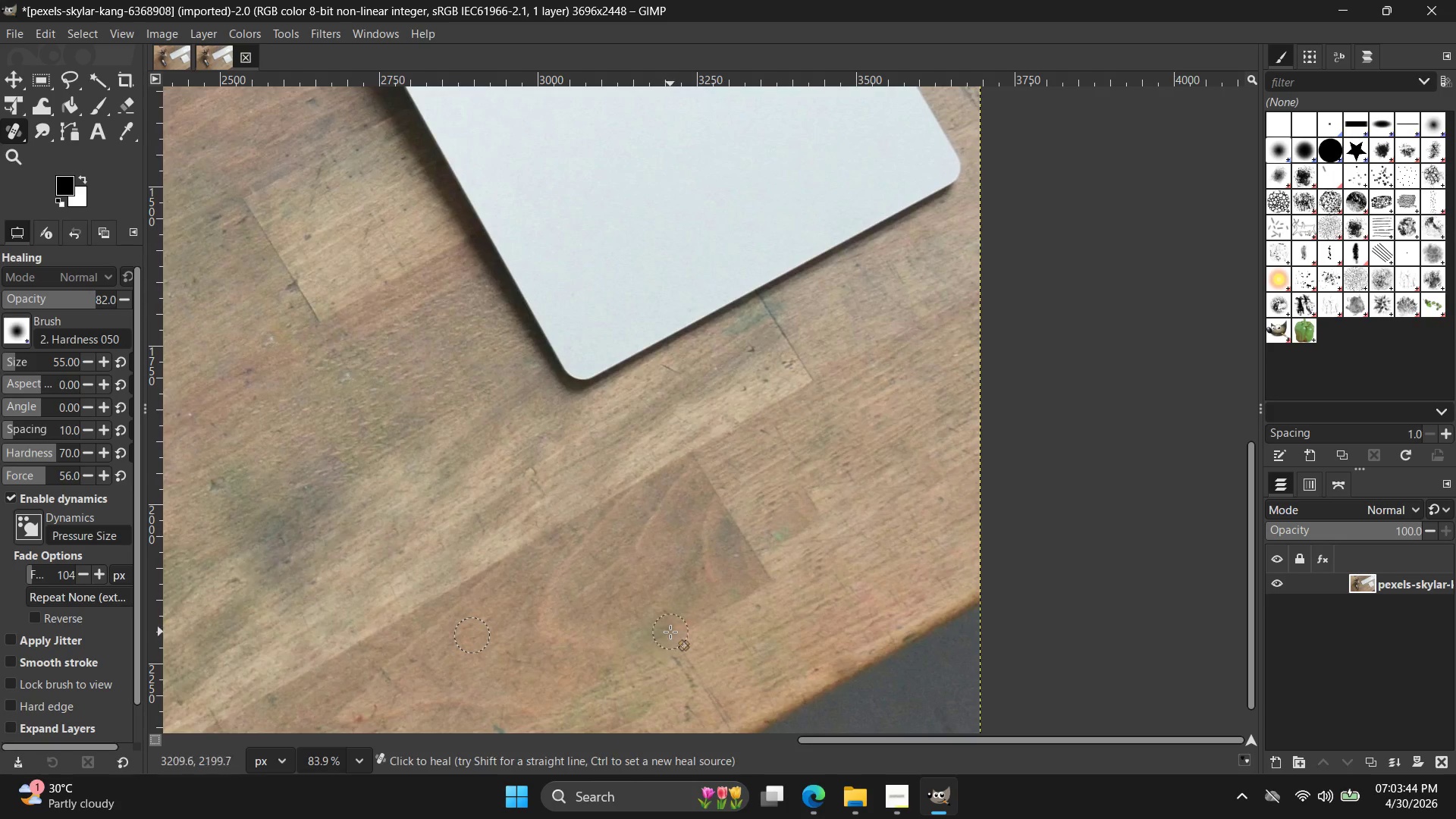 
left_click([661, 635])
 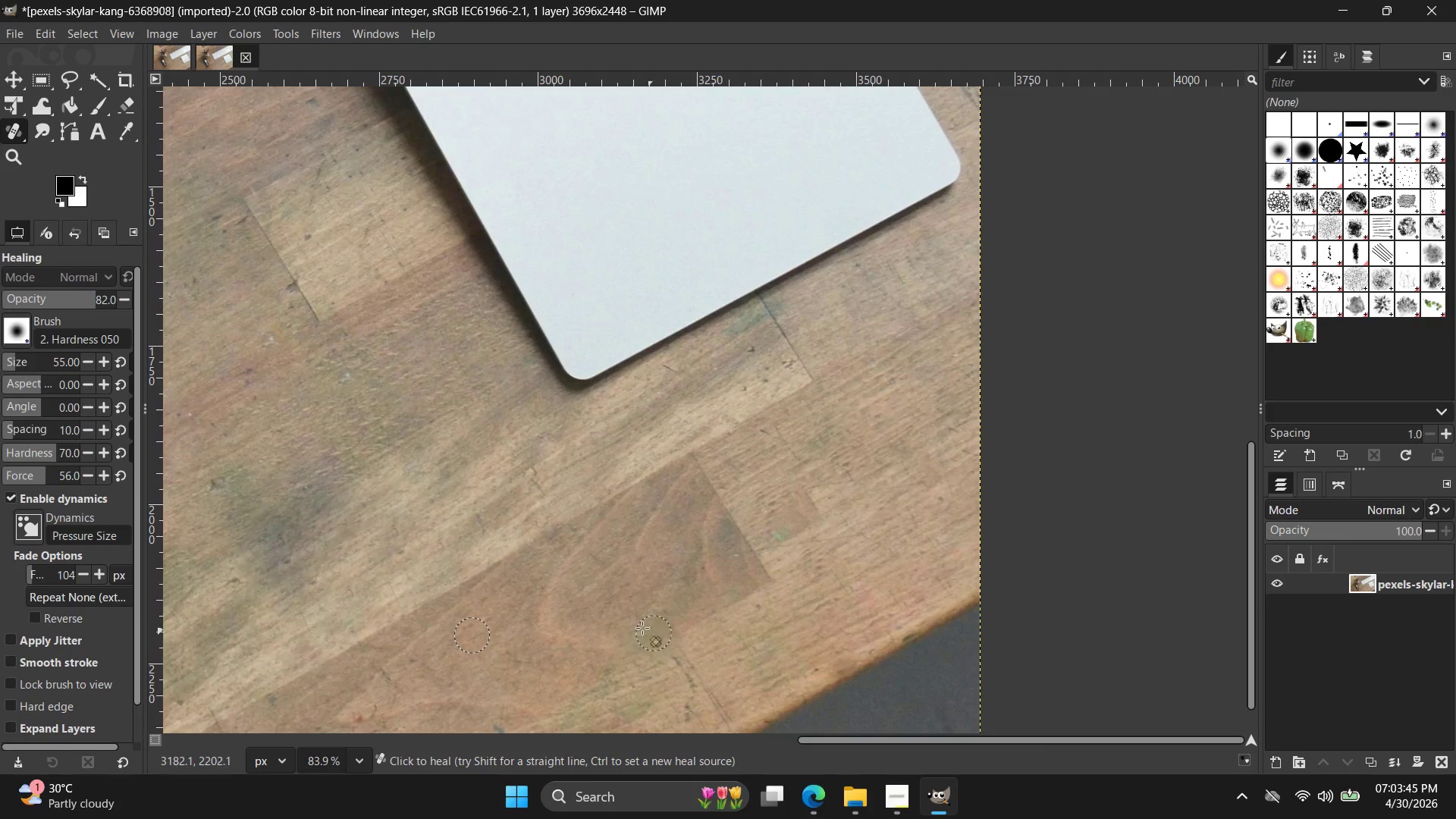 
hold_key(key=ControlLeft, duration=0.38)
 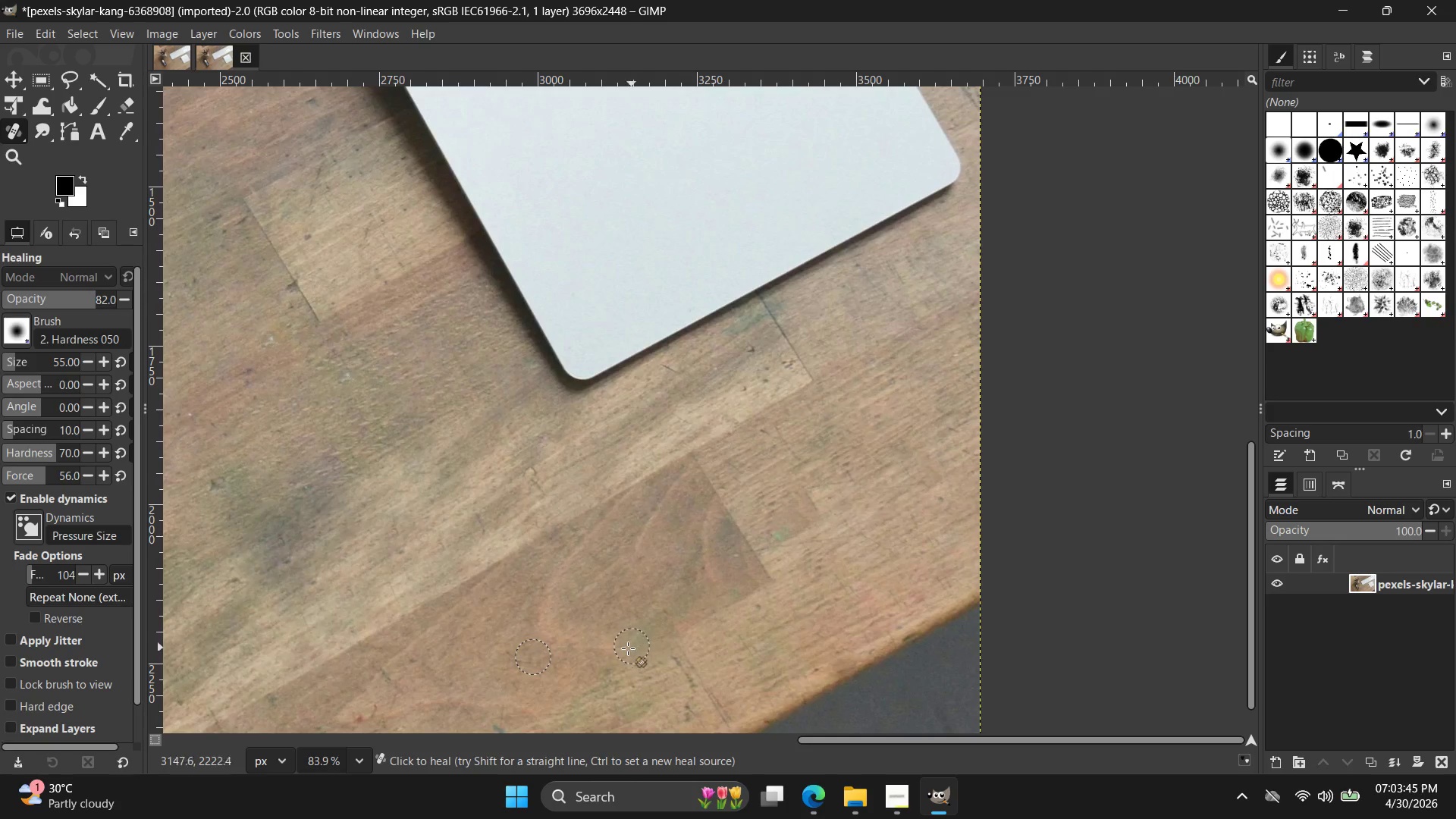 
left_click_drag(start_coordinate=[623, 650], to_coordinate=[651, 601])
 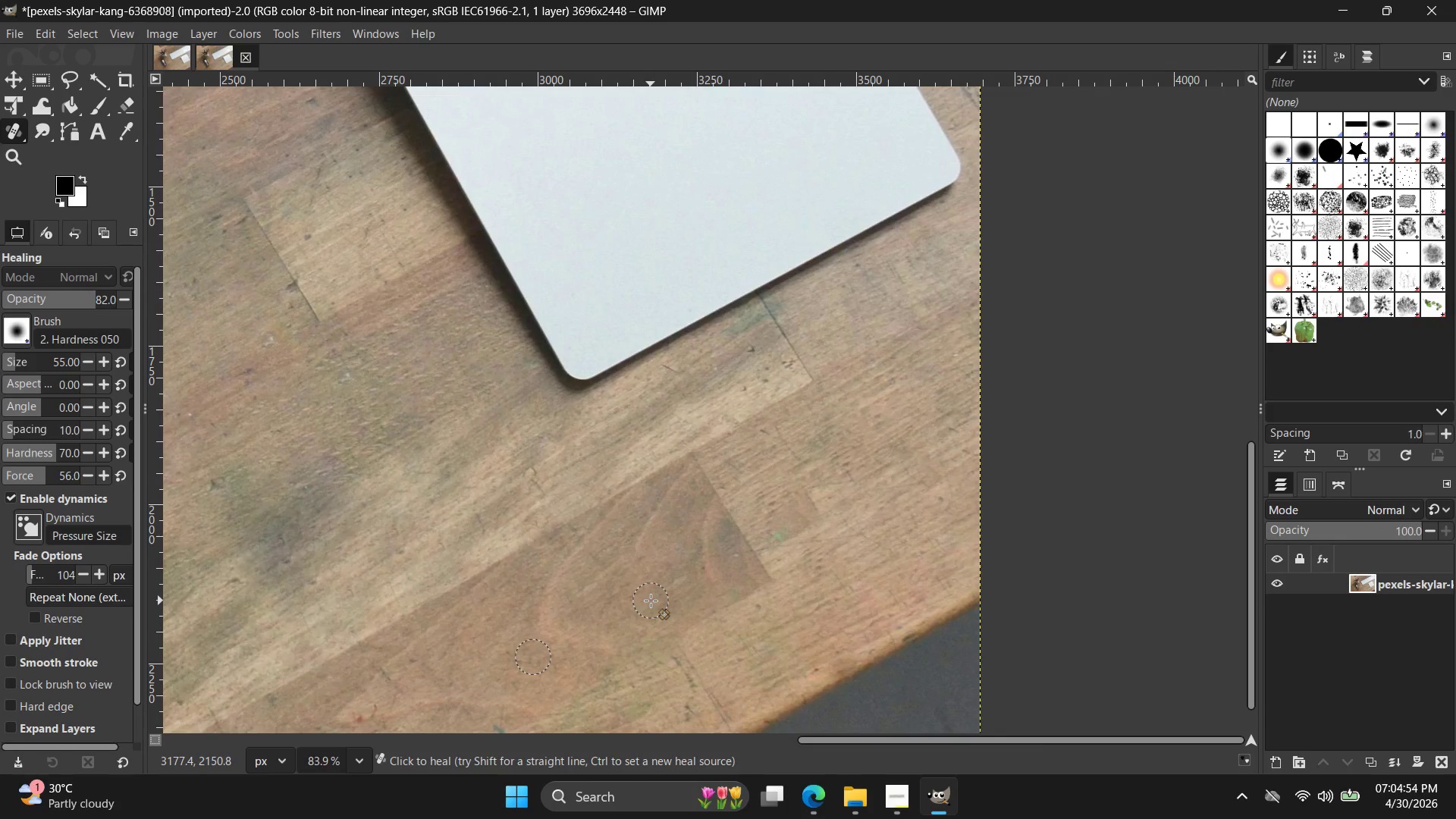 
wait(72.73)
 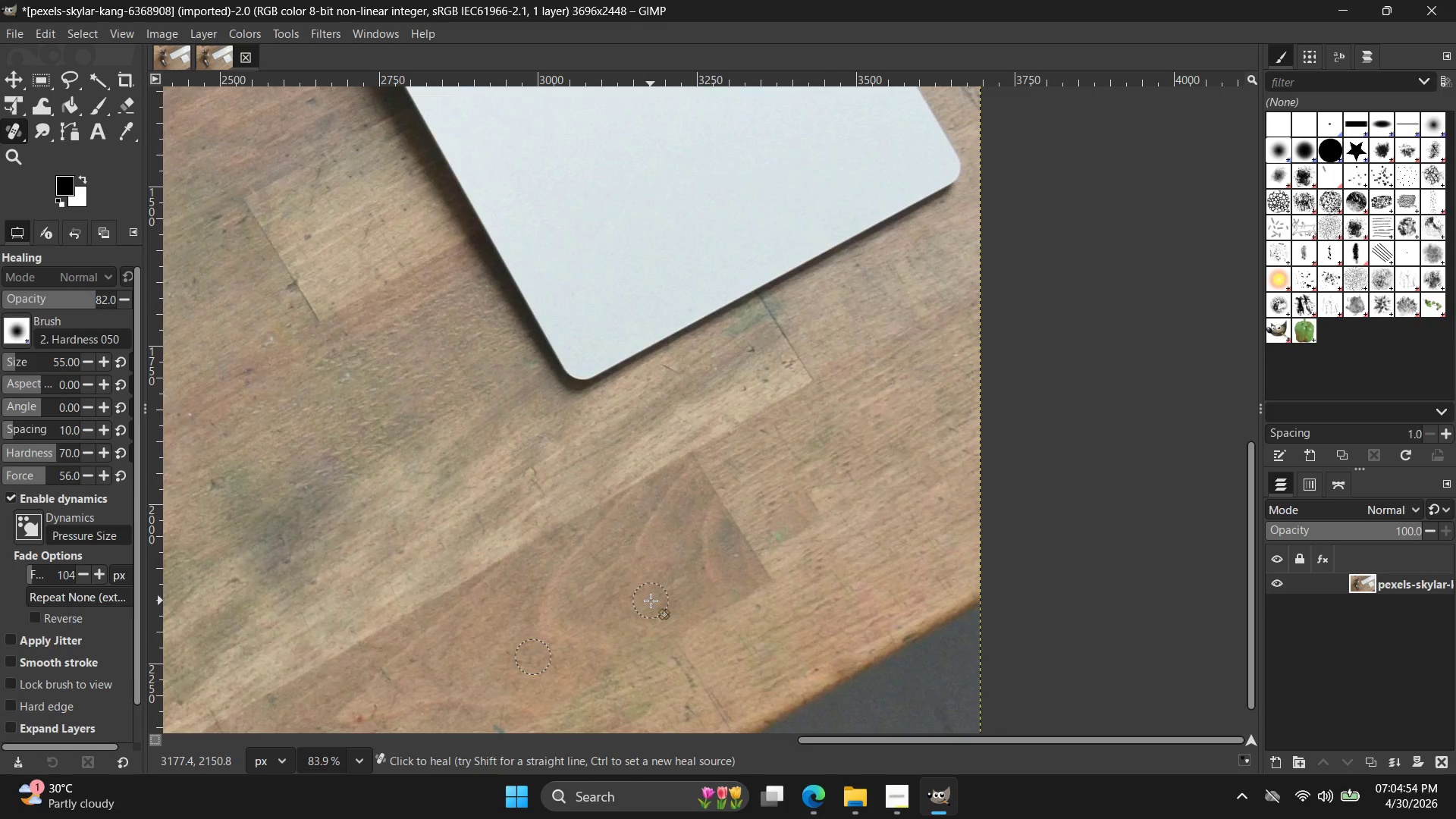 
hold_key(key=ControlLeft, duration=0.53)
left_click([447, 524])
 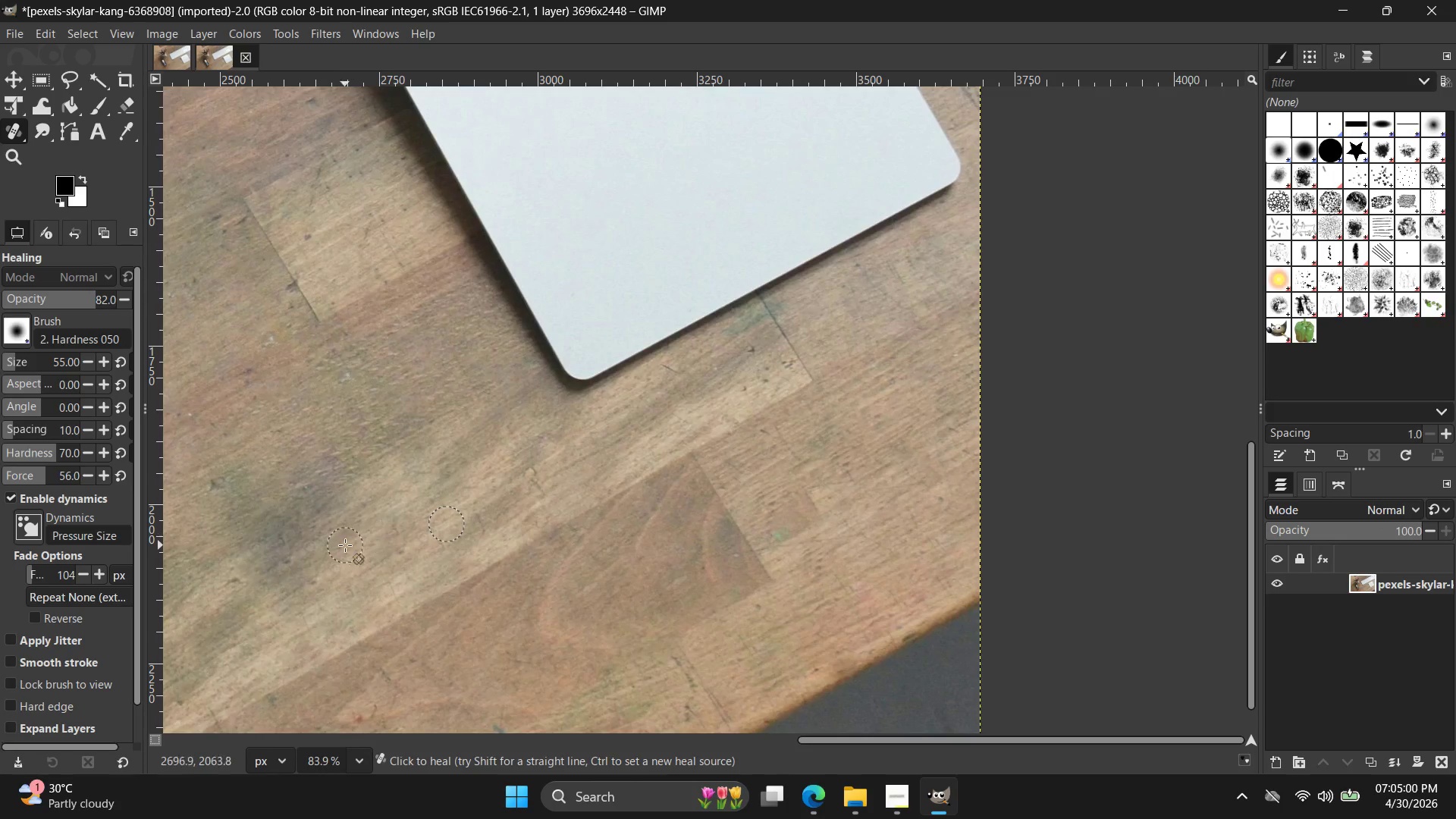 
left_click_drag(start_coordinate=[315, 553], to_coordinate=[310, 553])
 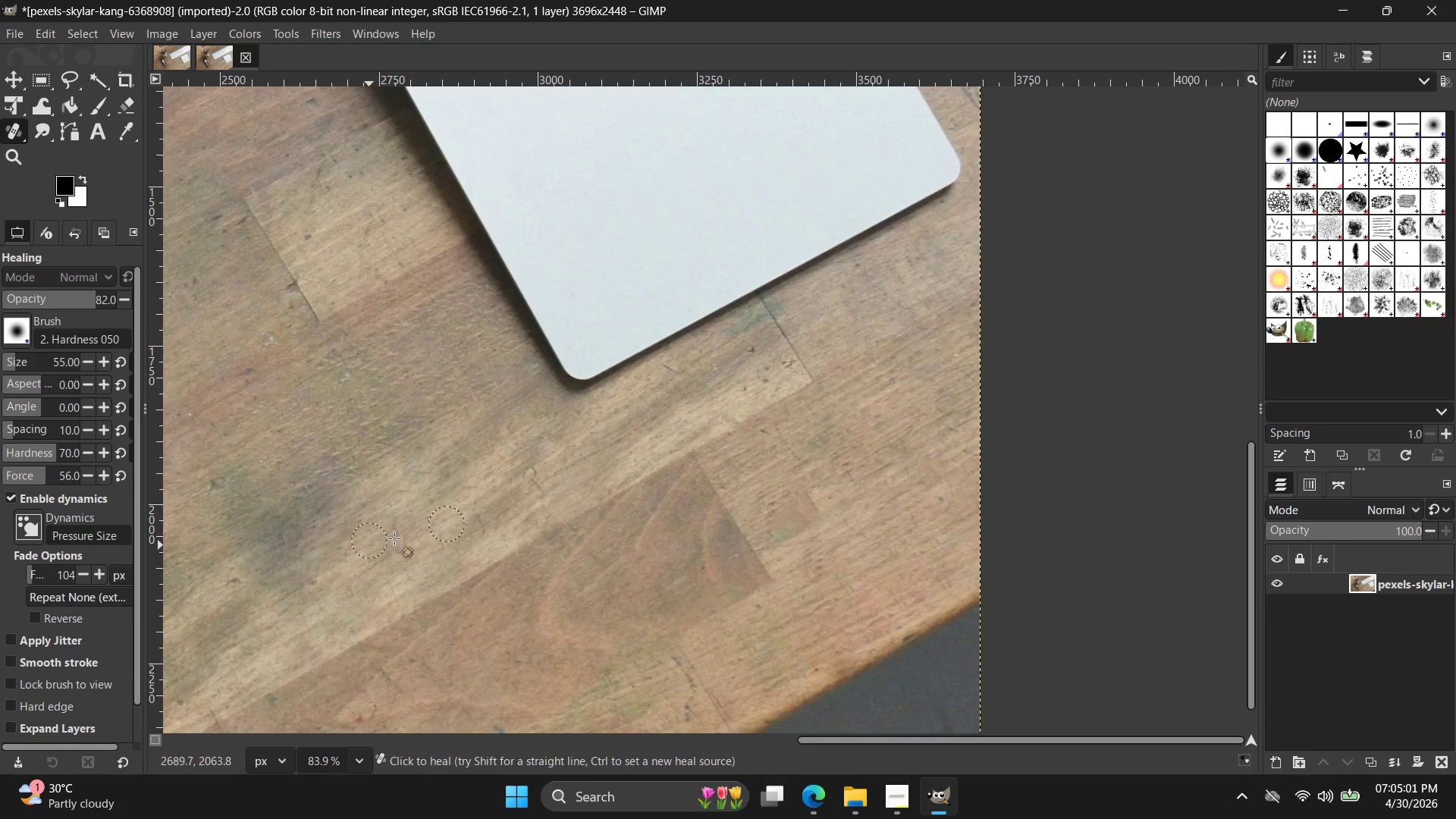 
key(Control+Z)
 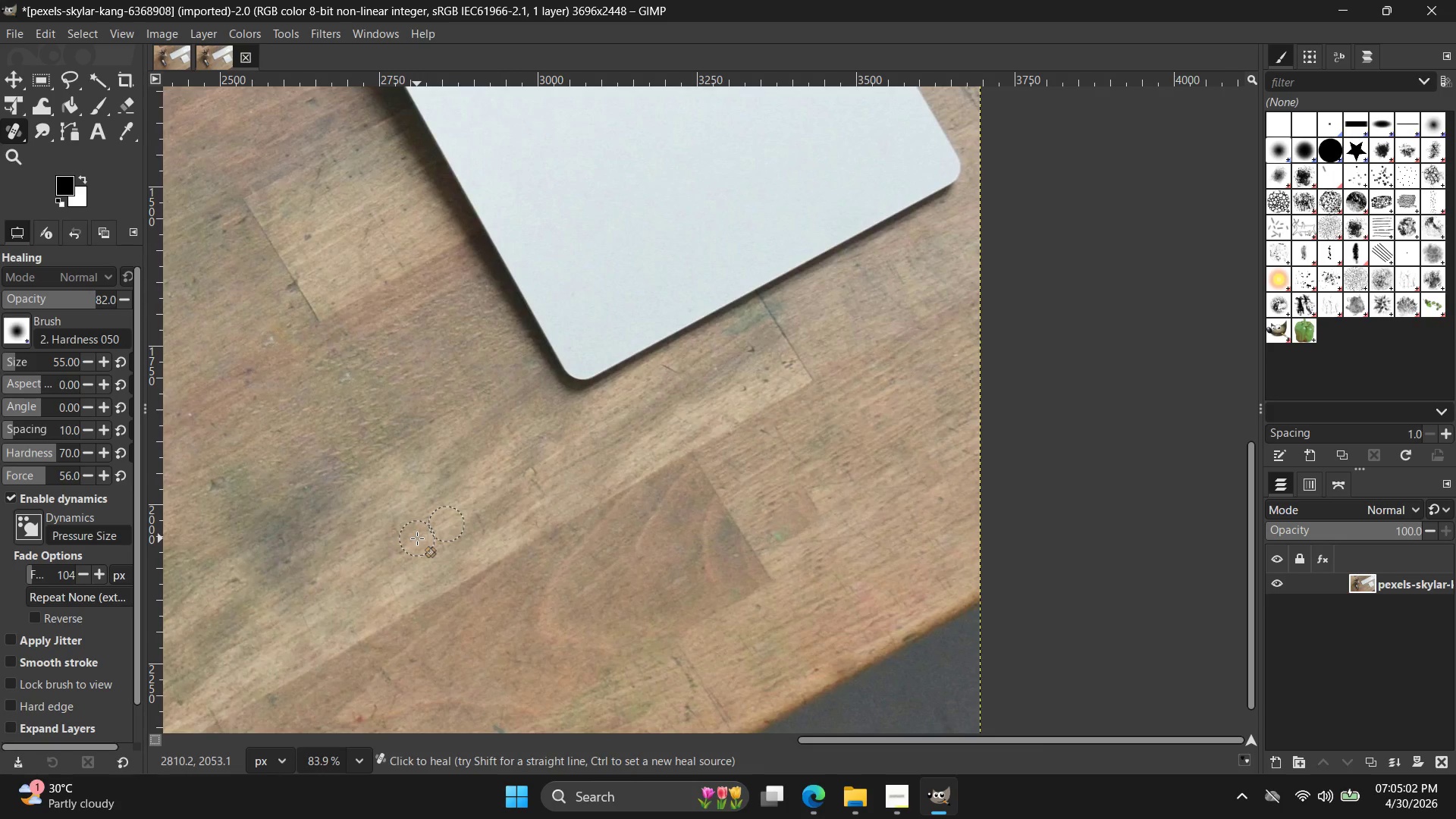 
hold_key(key=ControlLeft, duration=2.62)
scroll: coordinate [397, 554], scroll_direction: up, amount: 3.0
 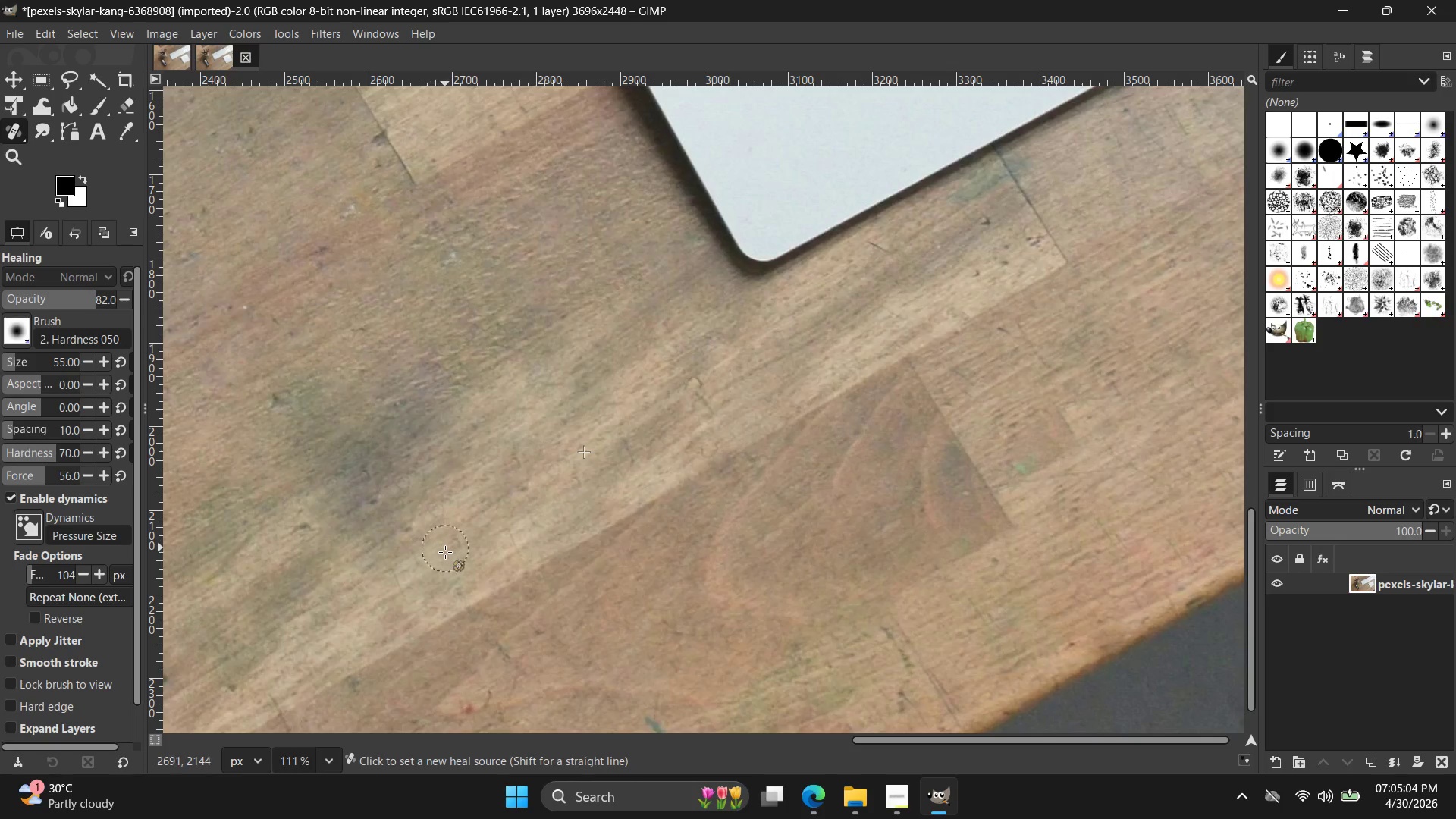 
left_click([442, 571])
 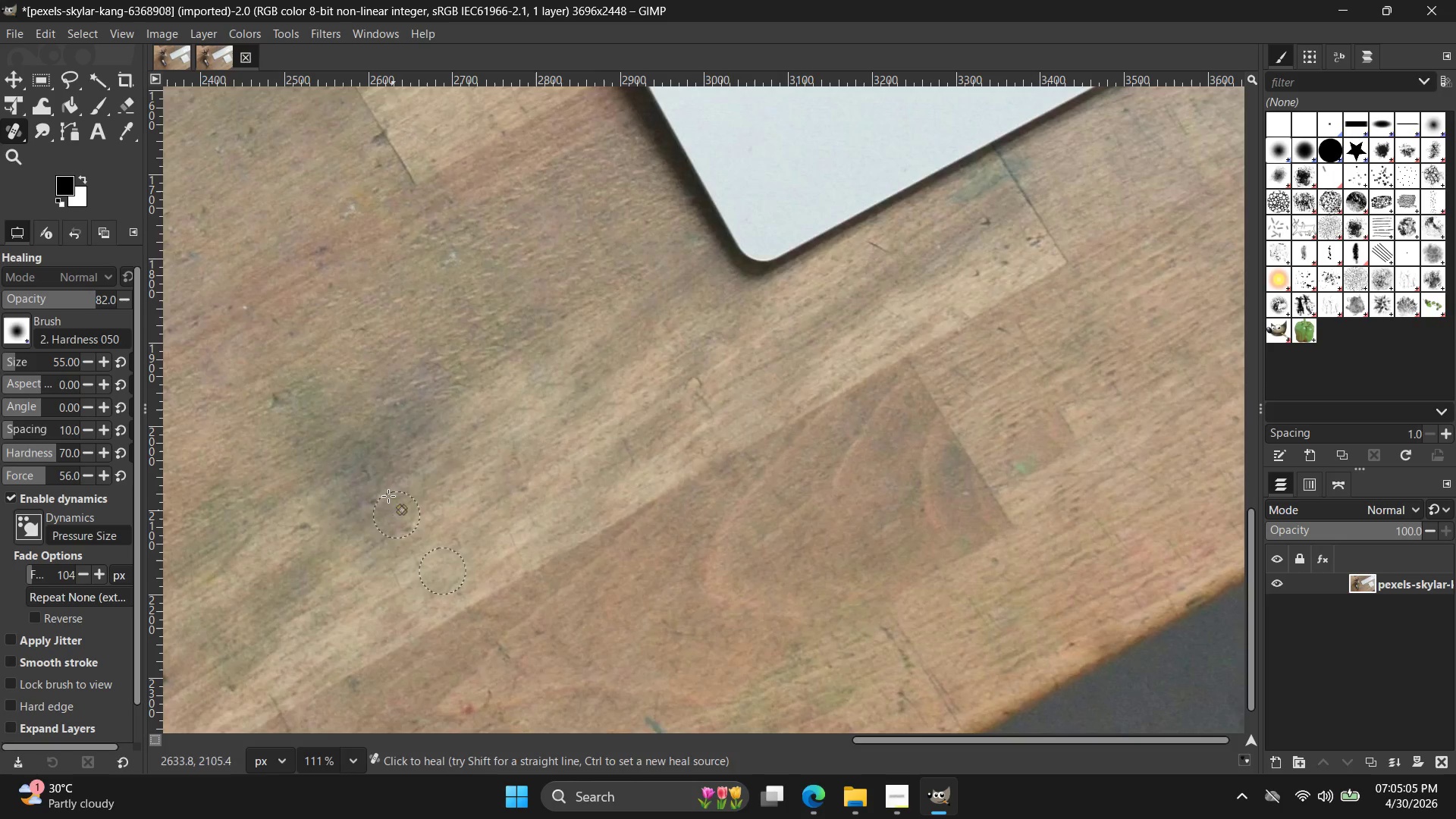 
left_click_drag(start_coordinate=[397, 480], to_coordinate=[300, 408])
 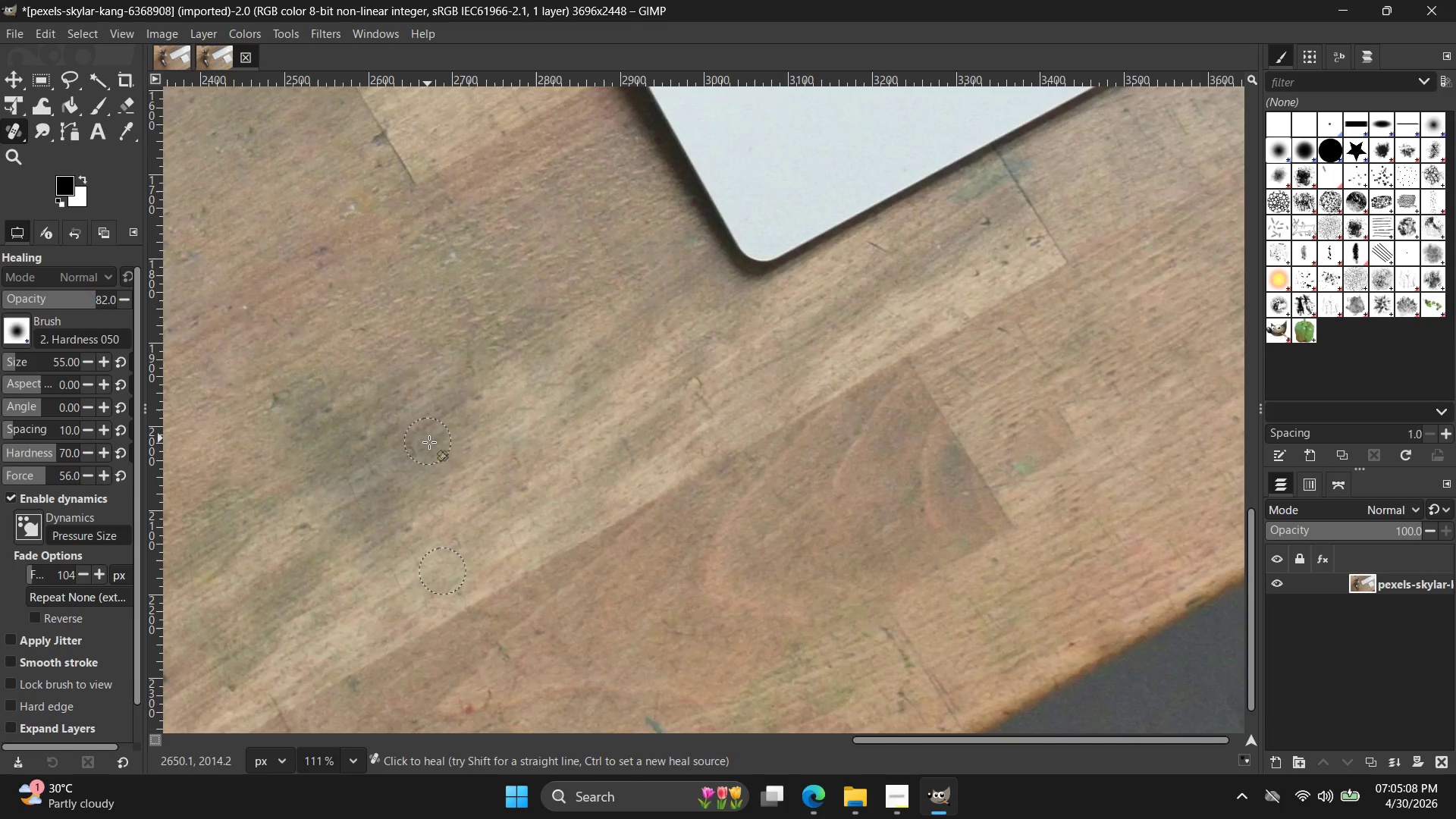 
hold_key(key=ControlLeft, duration=0.72)
left_click([479, 261])
 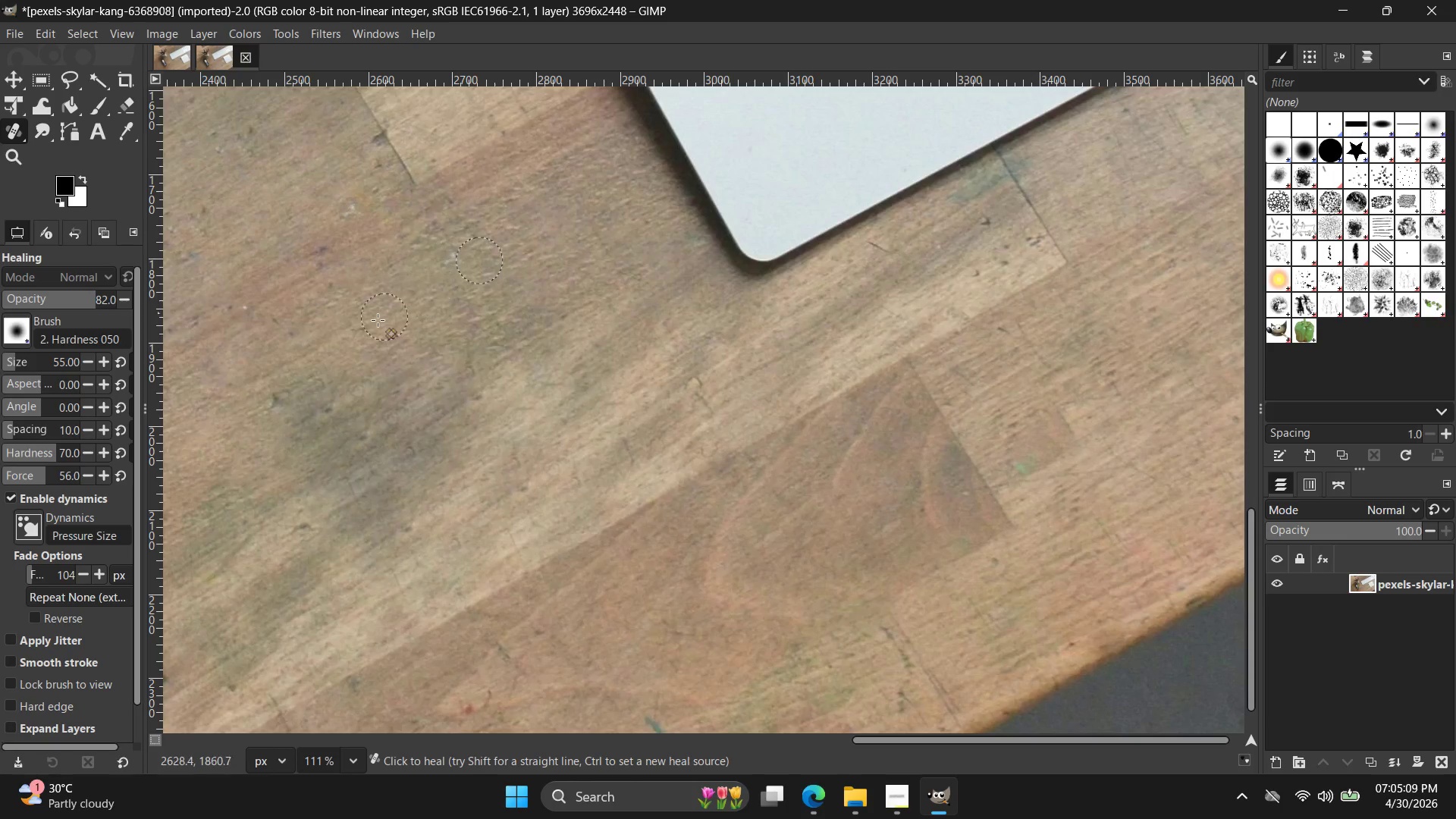 
left_click_drag(start_coordinate=[368, 325], to_coordinate=[414, 404])
 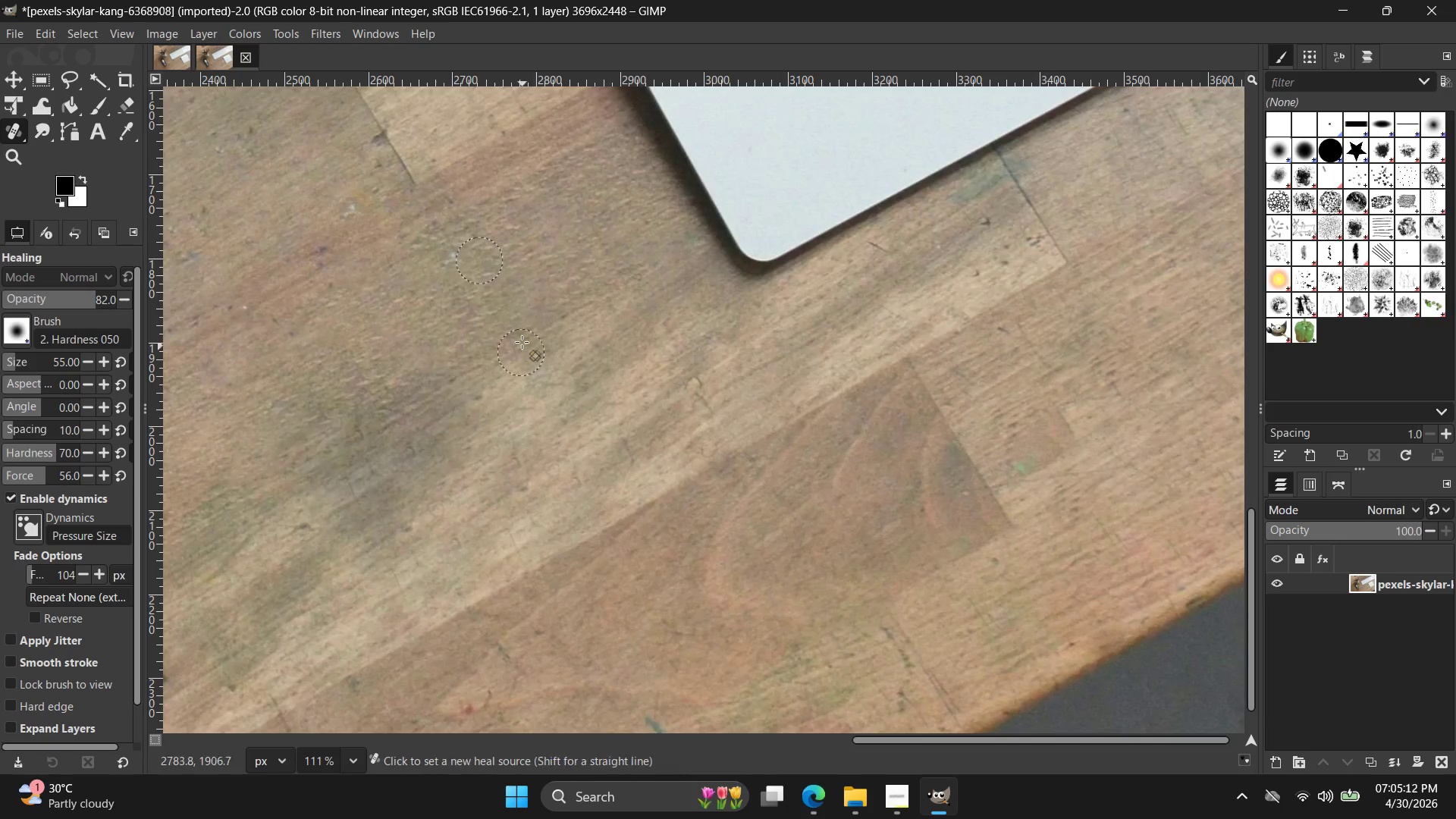 
hold_key(key=ControlLeft, duration=0.42)
 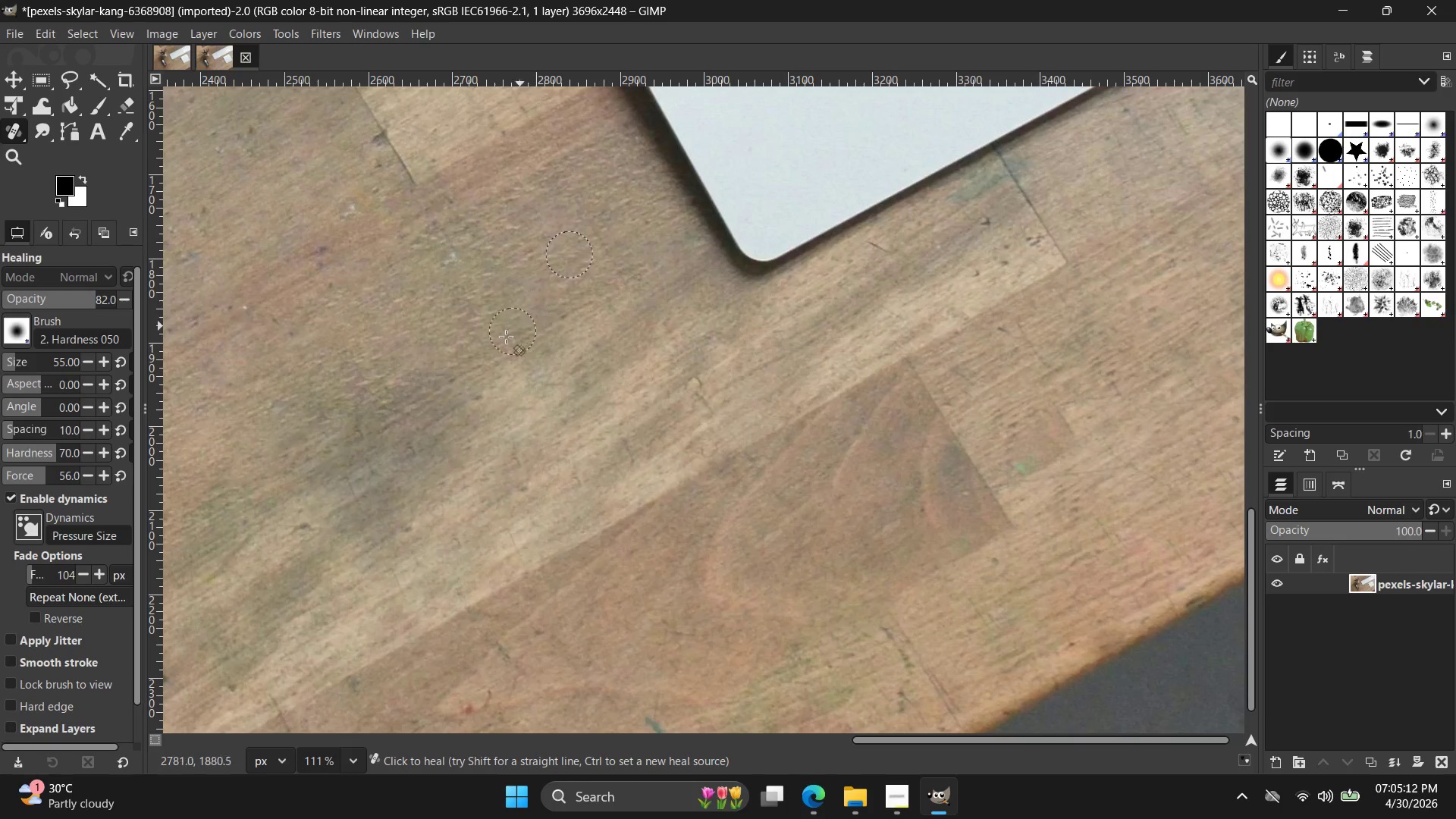 
left_click_drag(start_coordinate=[497, 342], to_coordinate=[422, 473])
 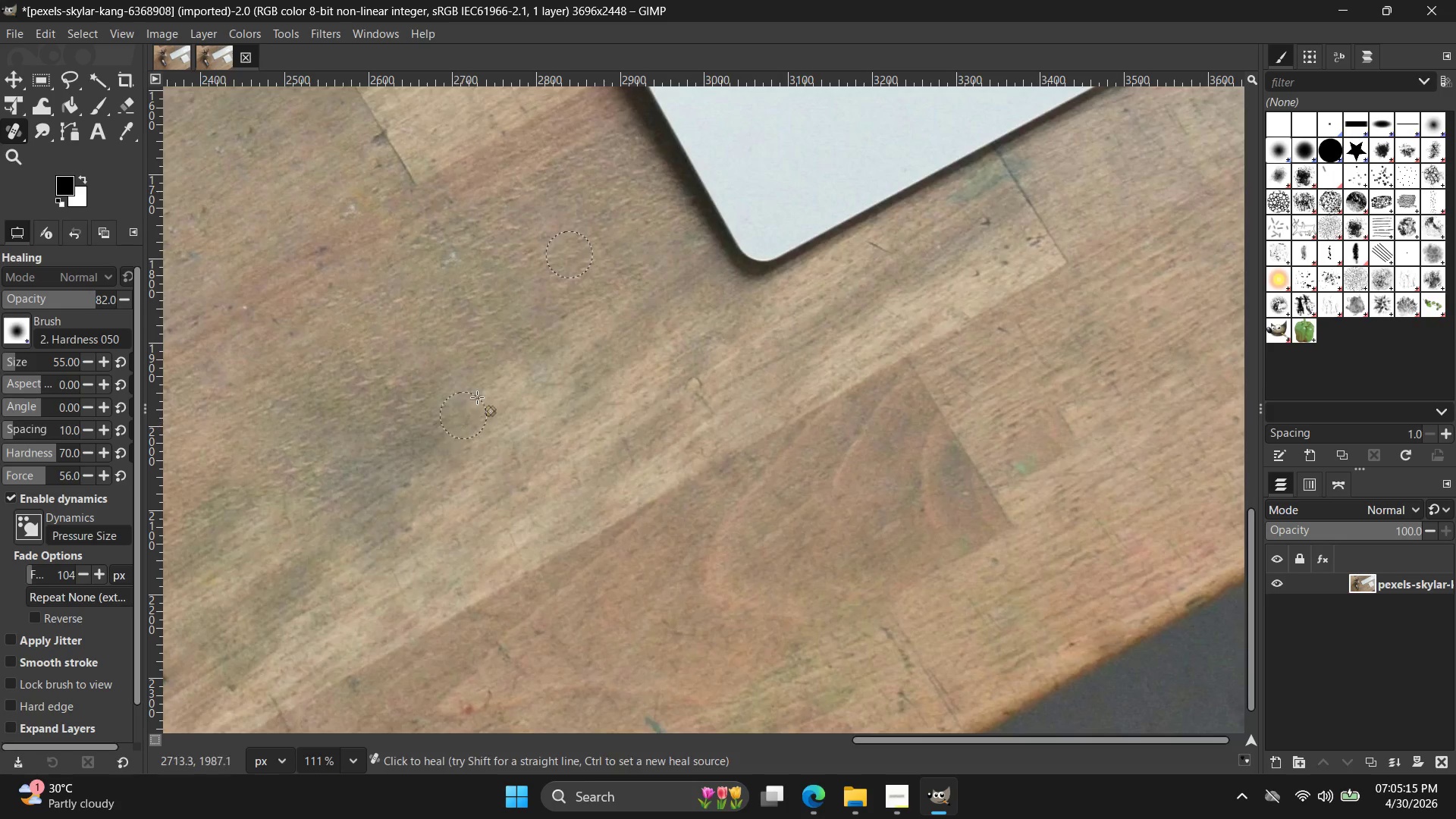 
hold_key(key=ControlLeft, duration=0.48)
left_click([575, 313])
 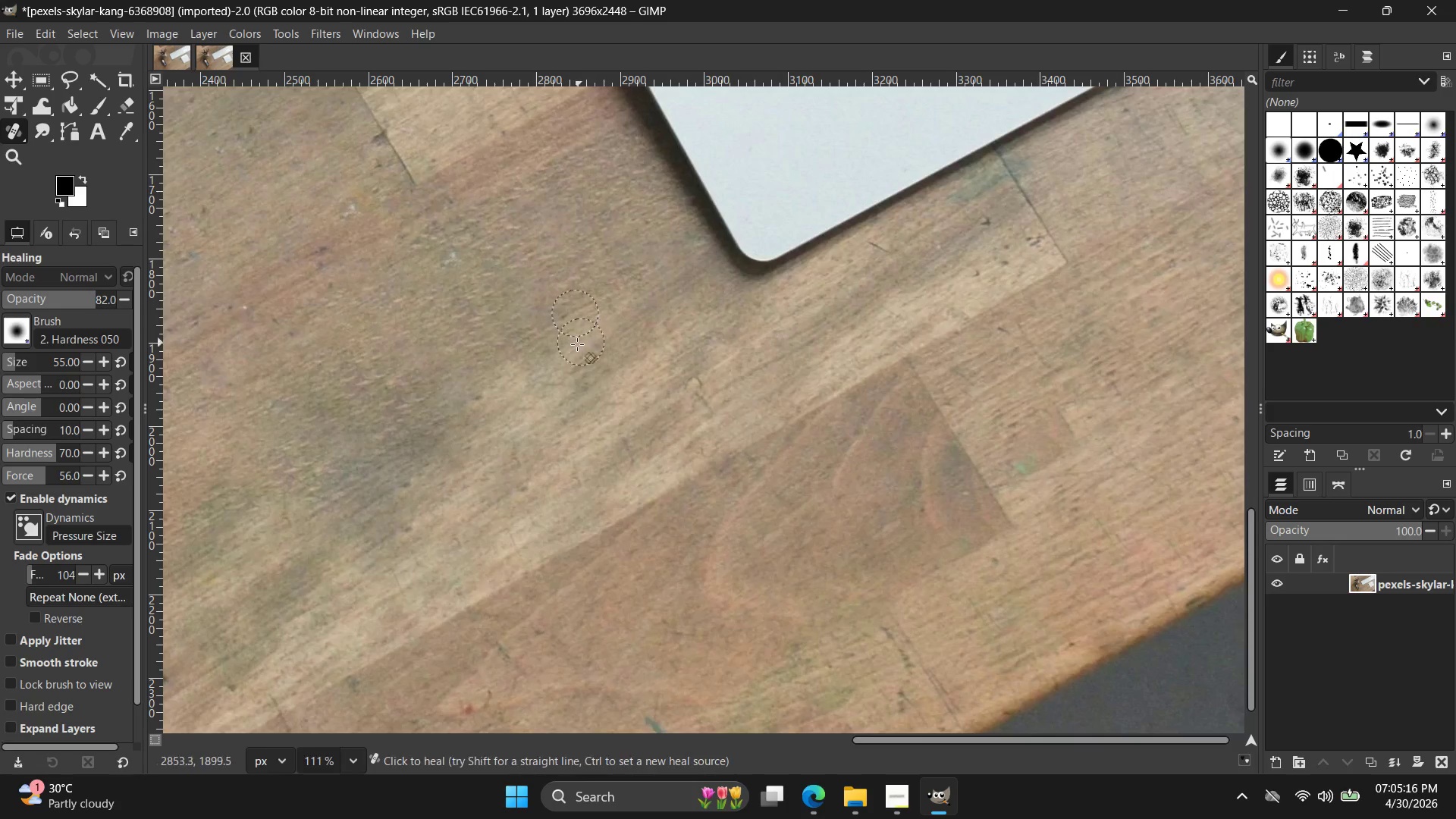 
left_click_drag(start_coordinate=[568, 354], to_coordinate=[508, 523])
 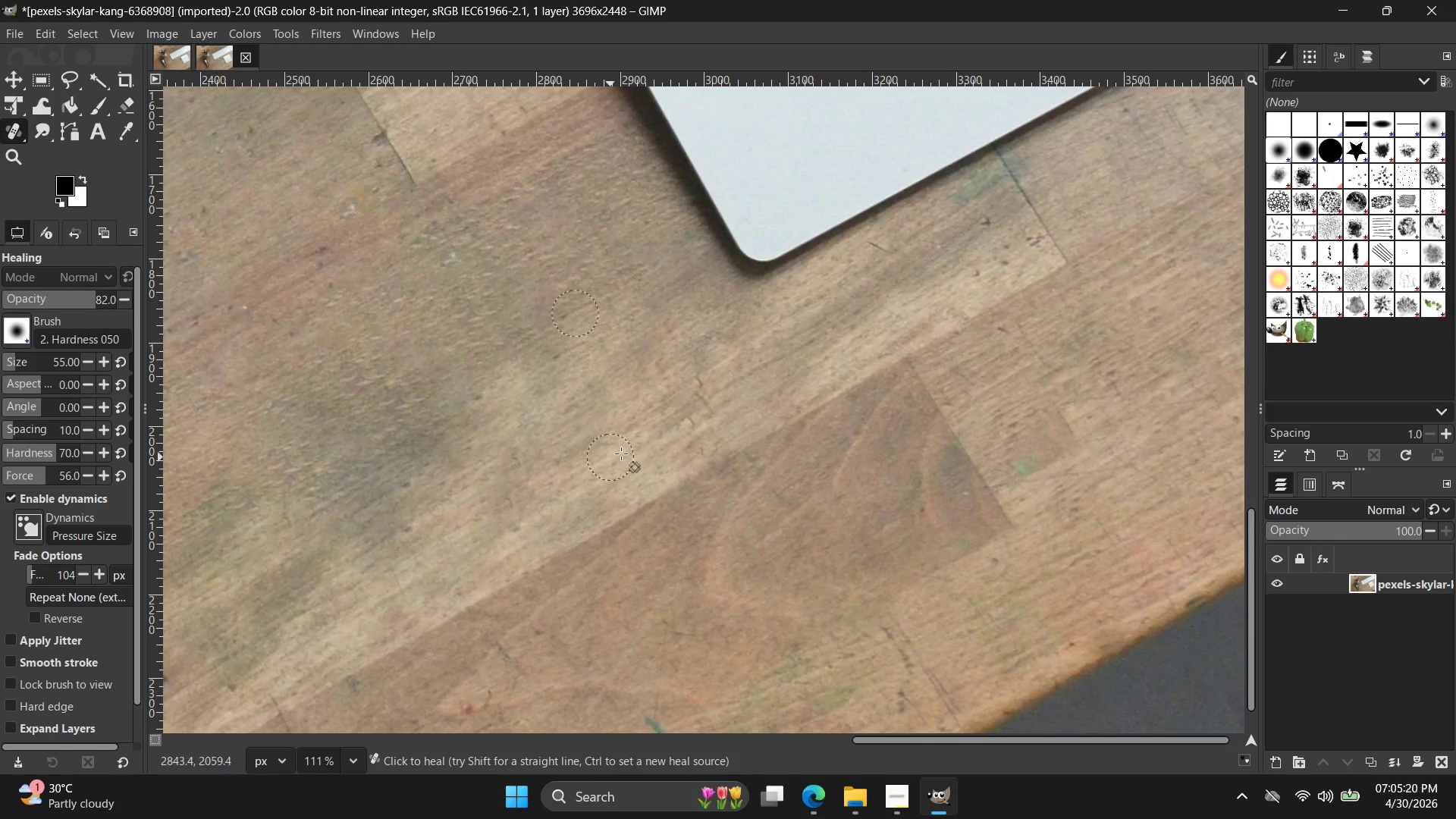 
key(Control+ControlLeft)
 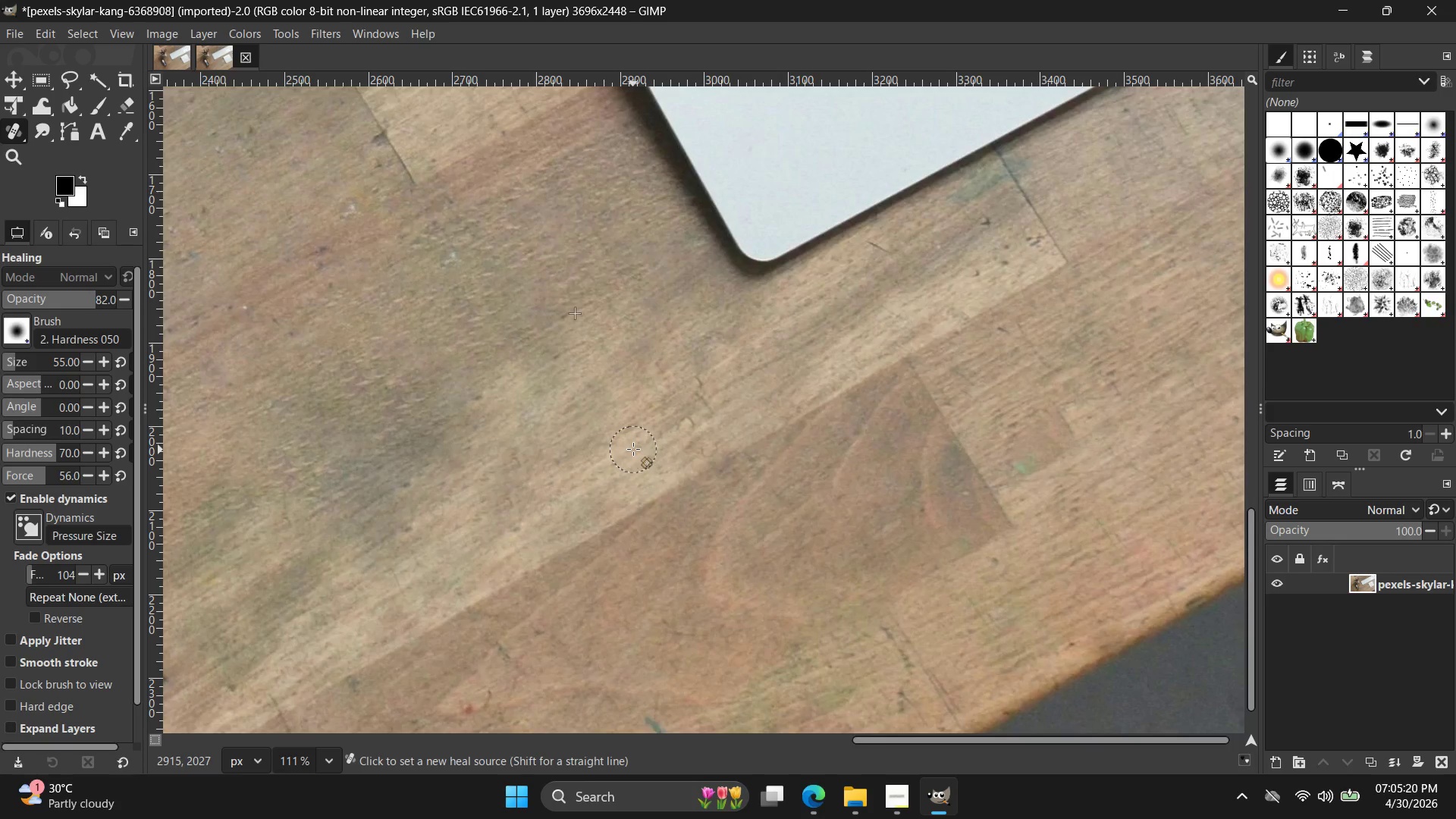 
left_click([633, 449])
 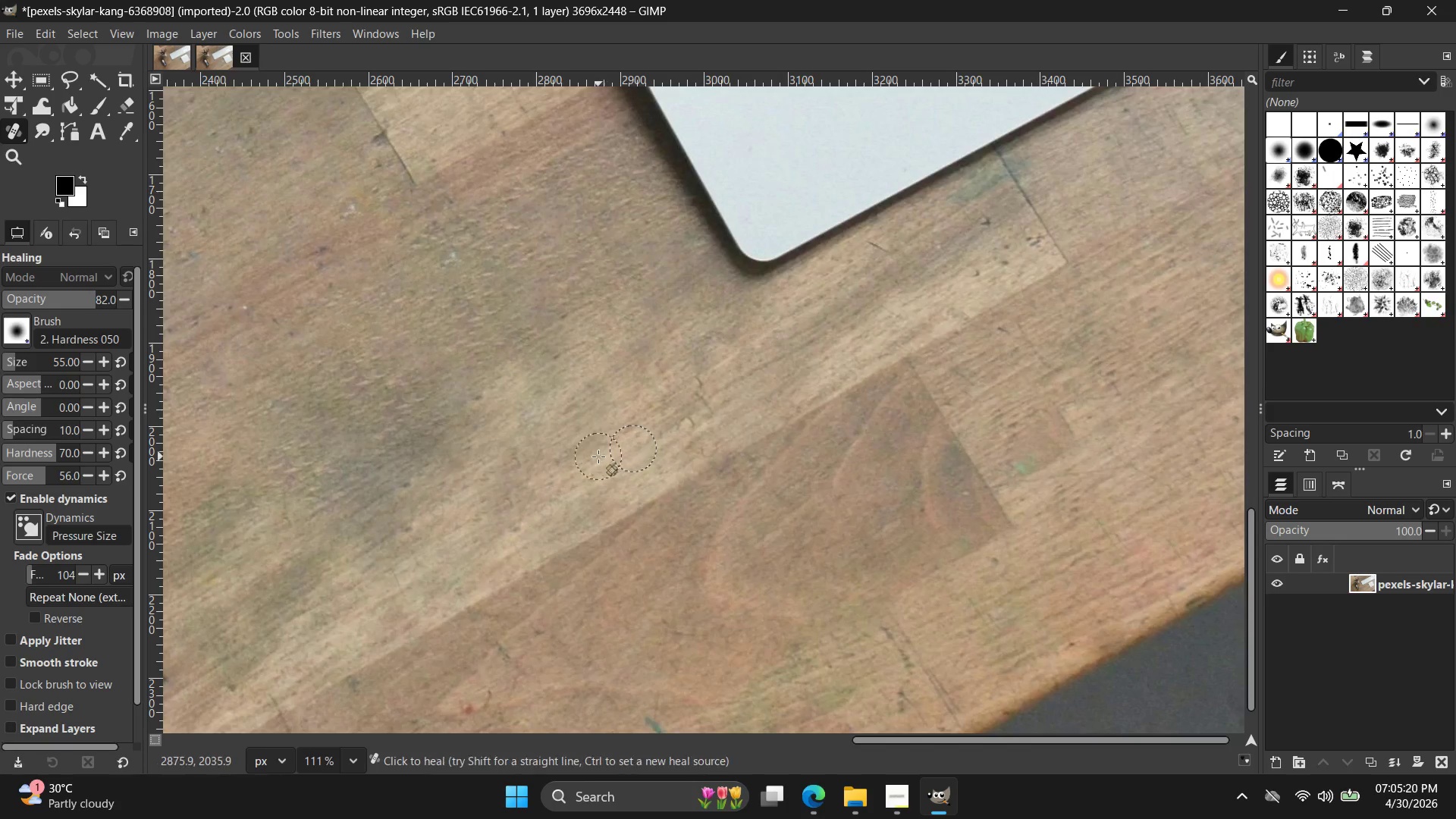 
left_click_drag(start_coordinate=[585, 463], to_coordinate=[380, 516])
 